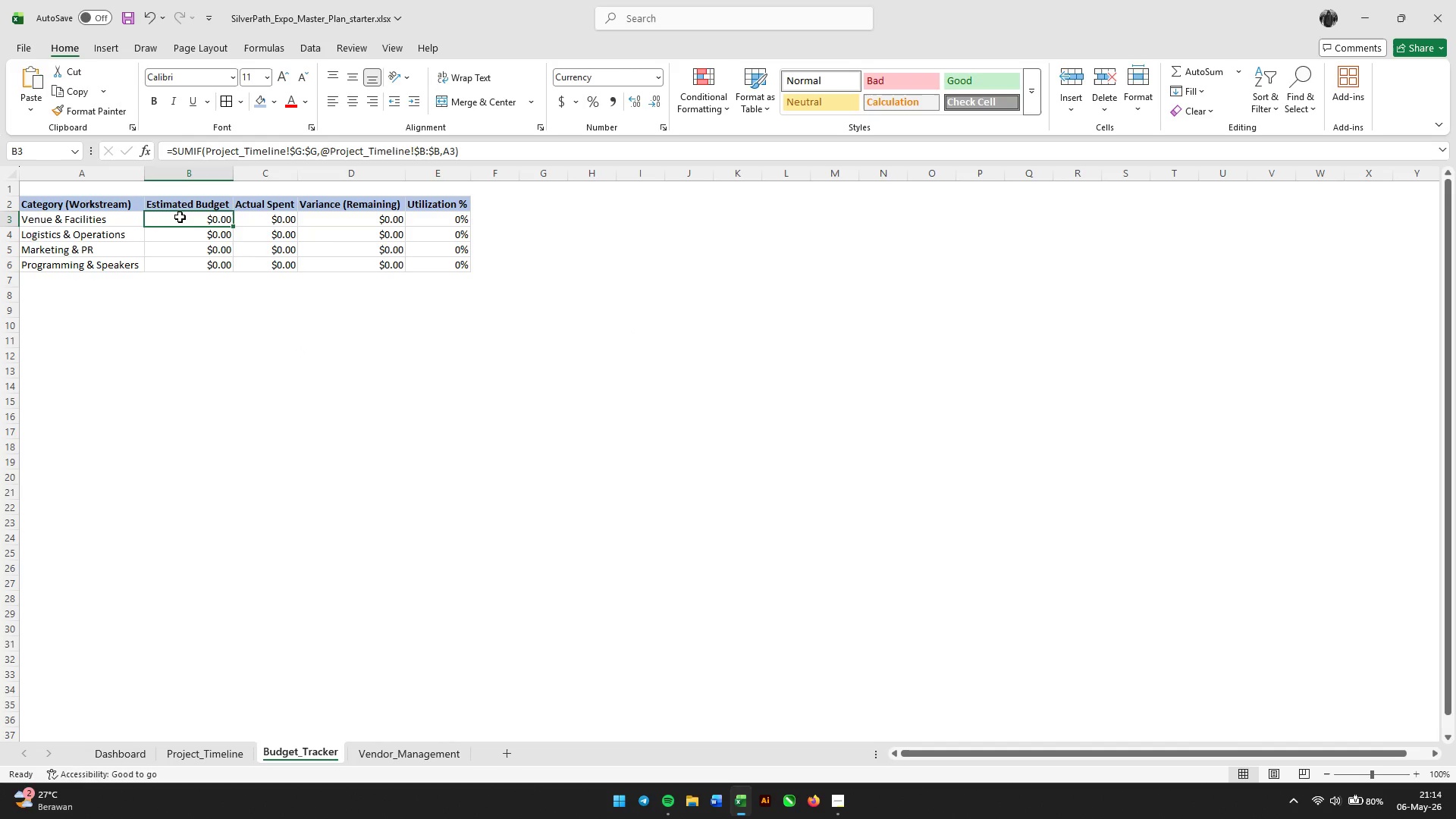 
left_click([332, 152])
 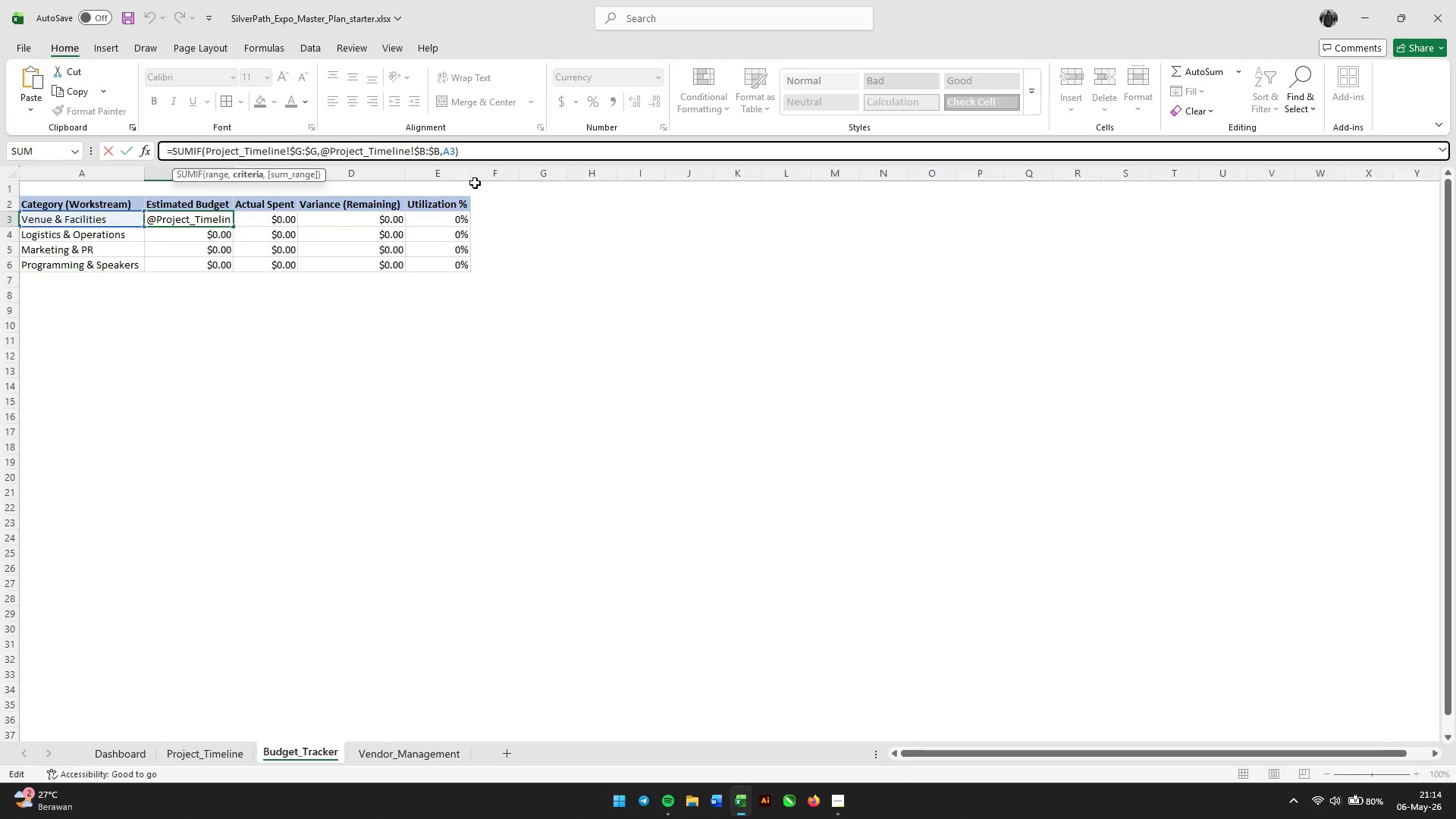 
key(Backspace)
 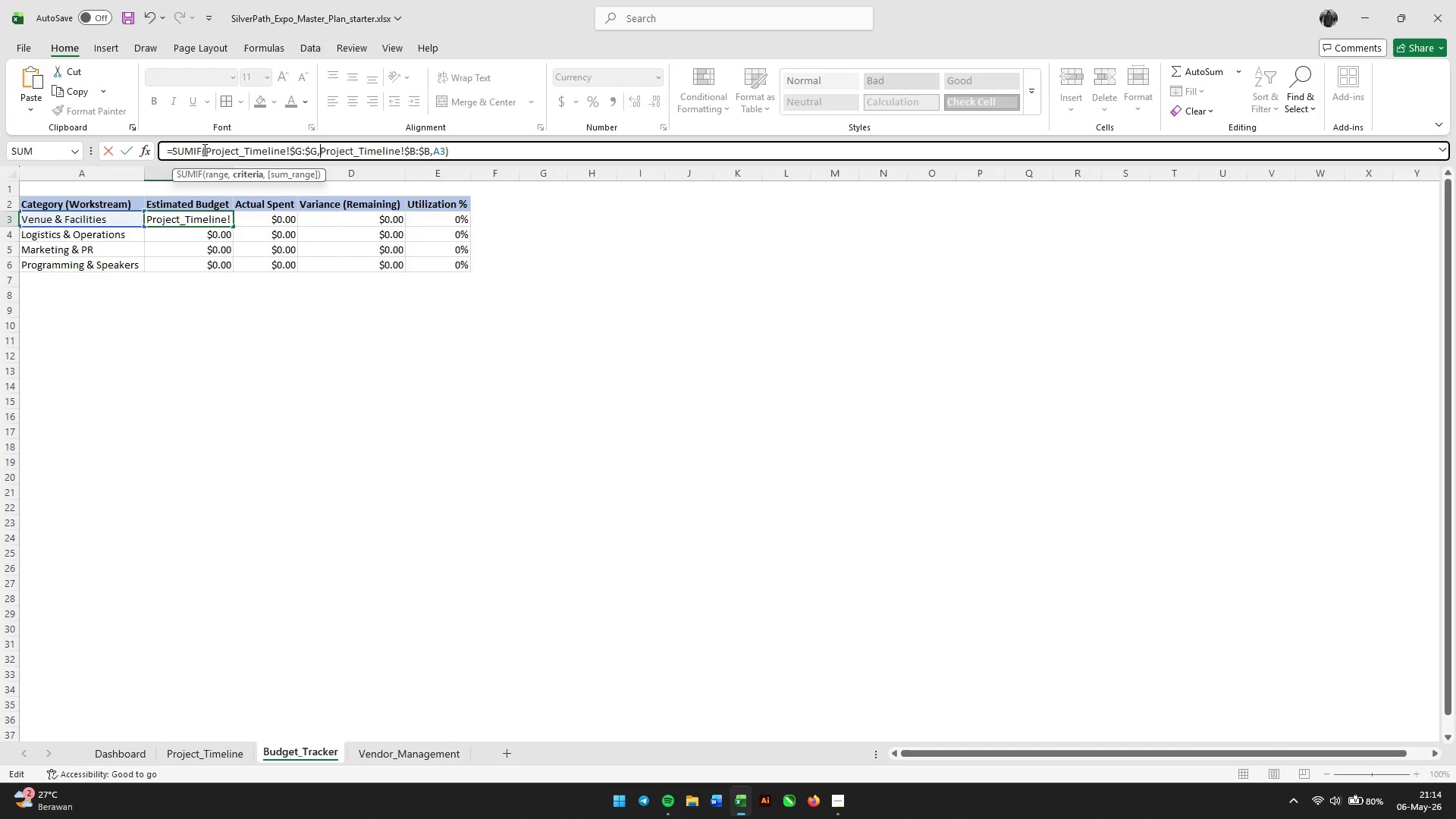 
left_click([203, 149])
 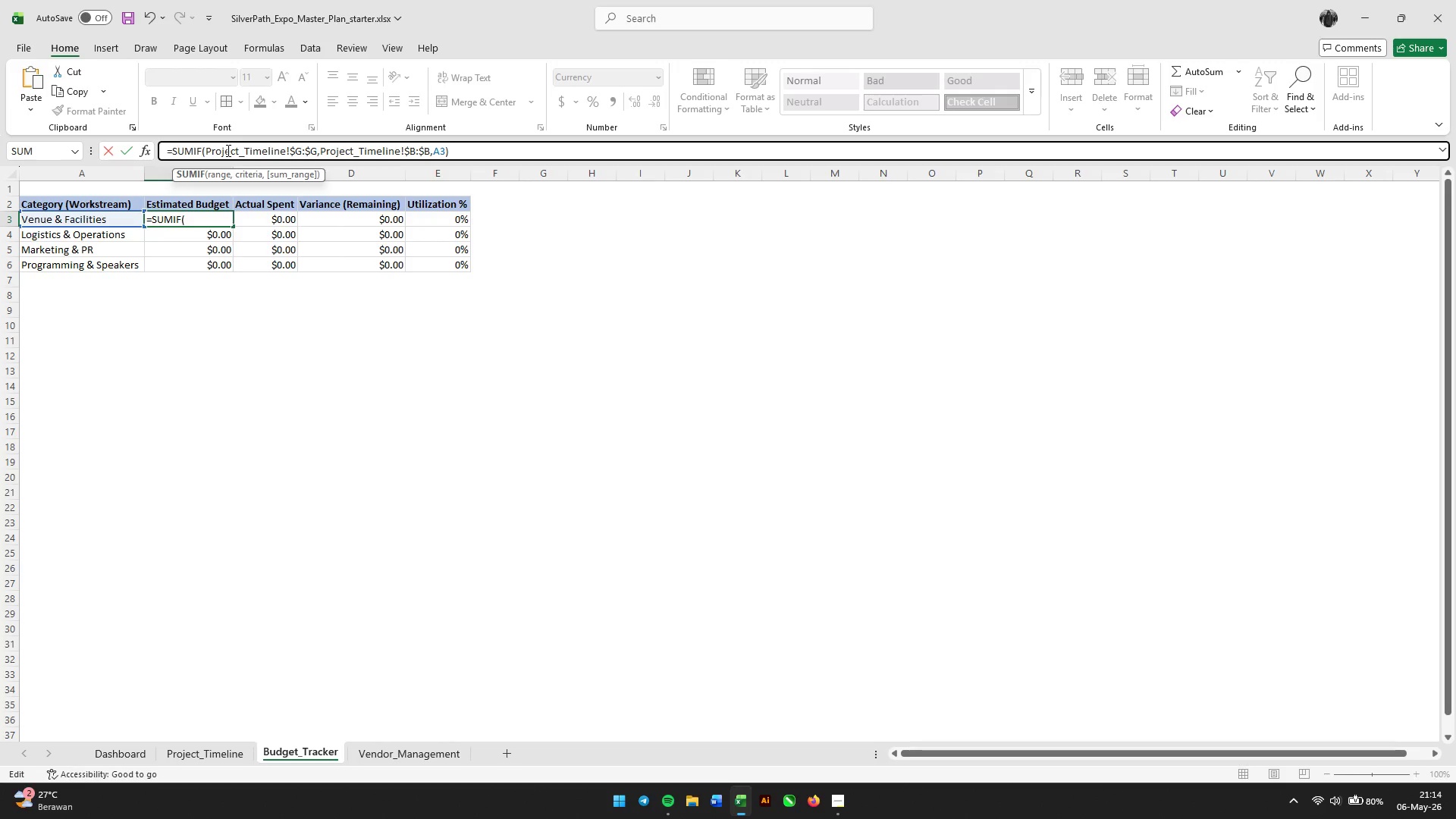 
key(Shift+ShiftLeft)
 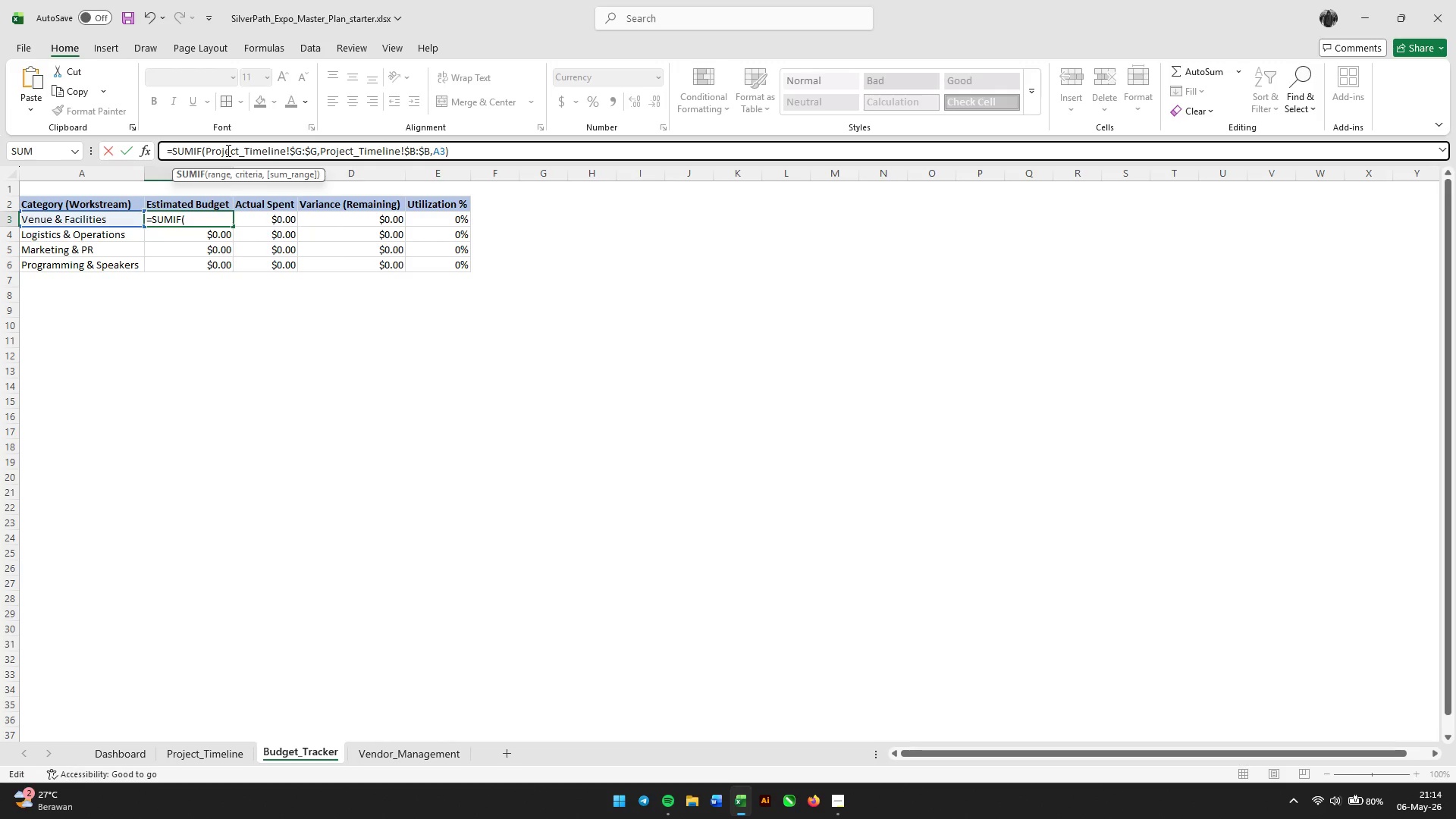 
key(Shift+S)
 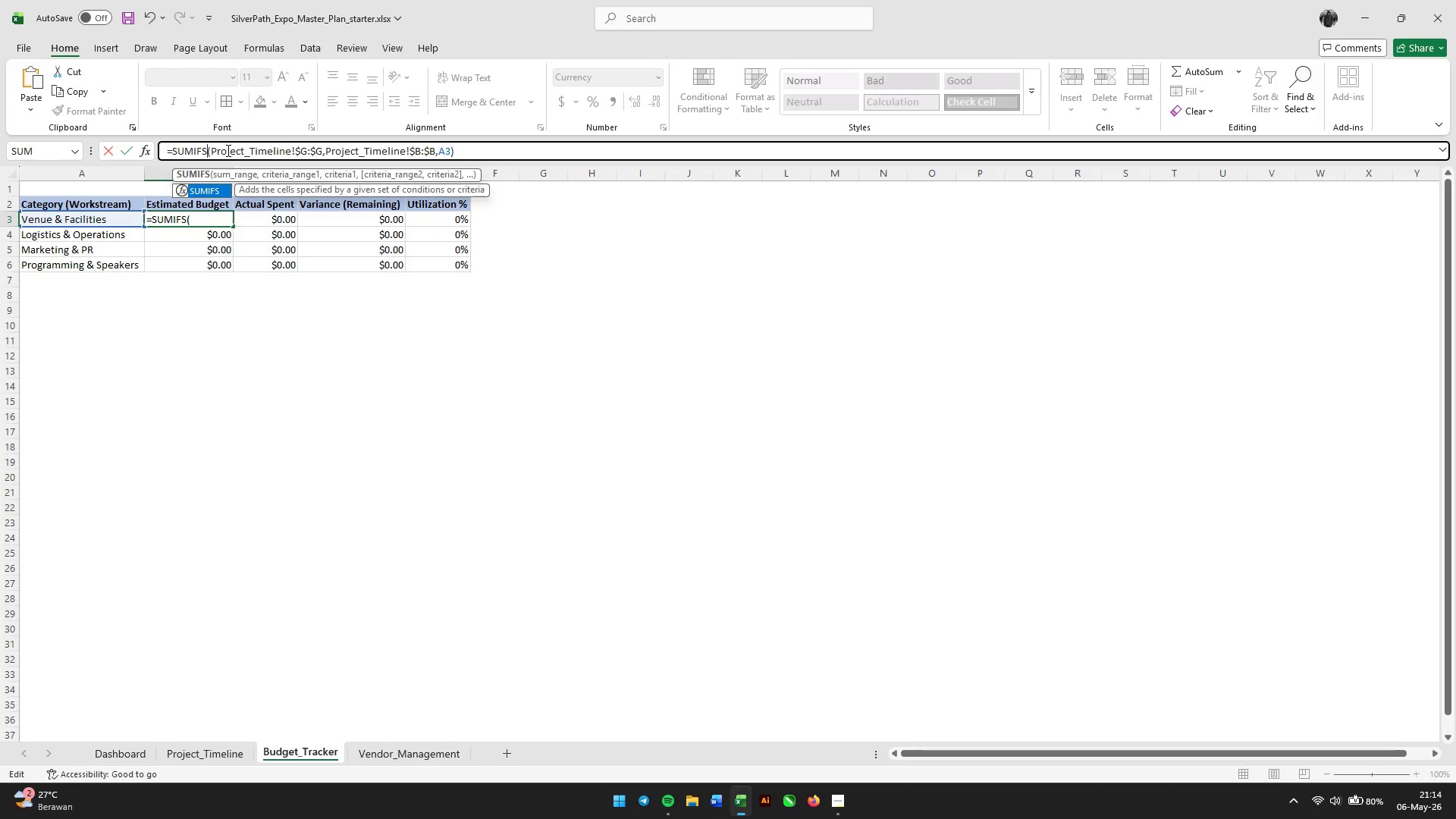 
key(Tab)
 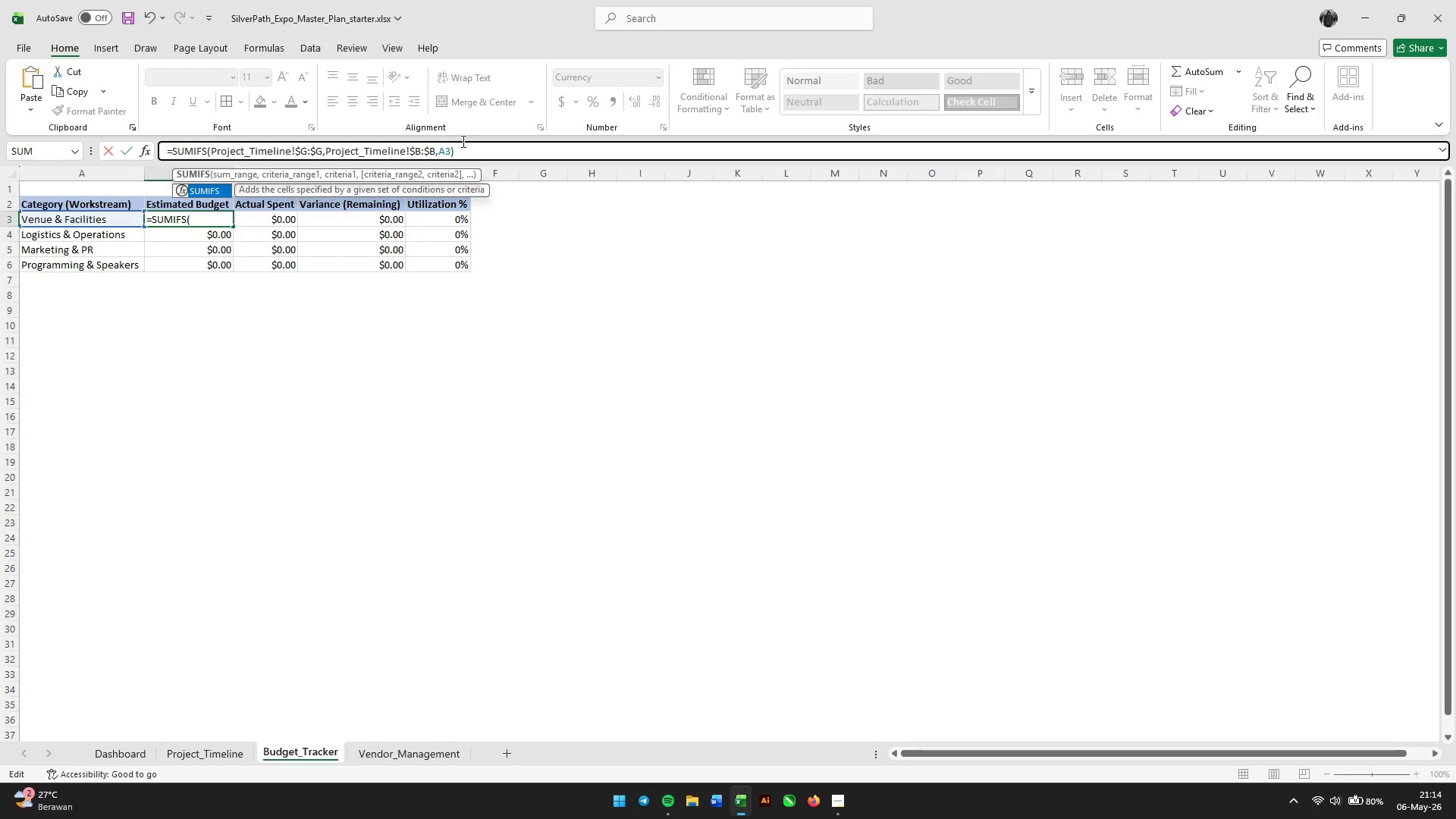 
left_click([469, 146])
 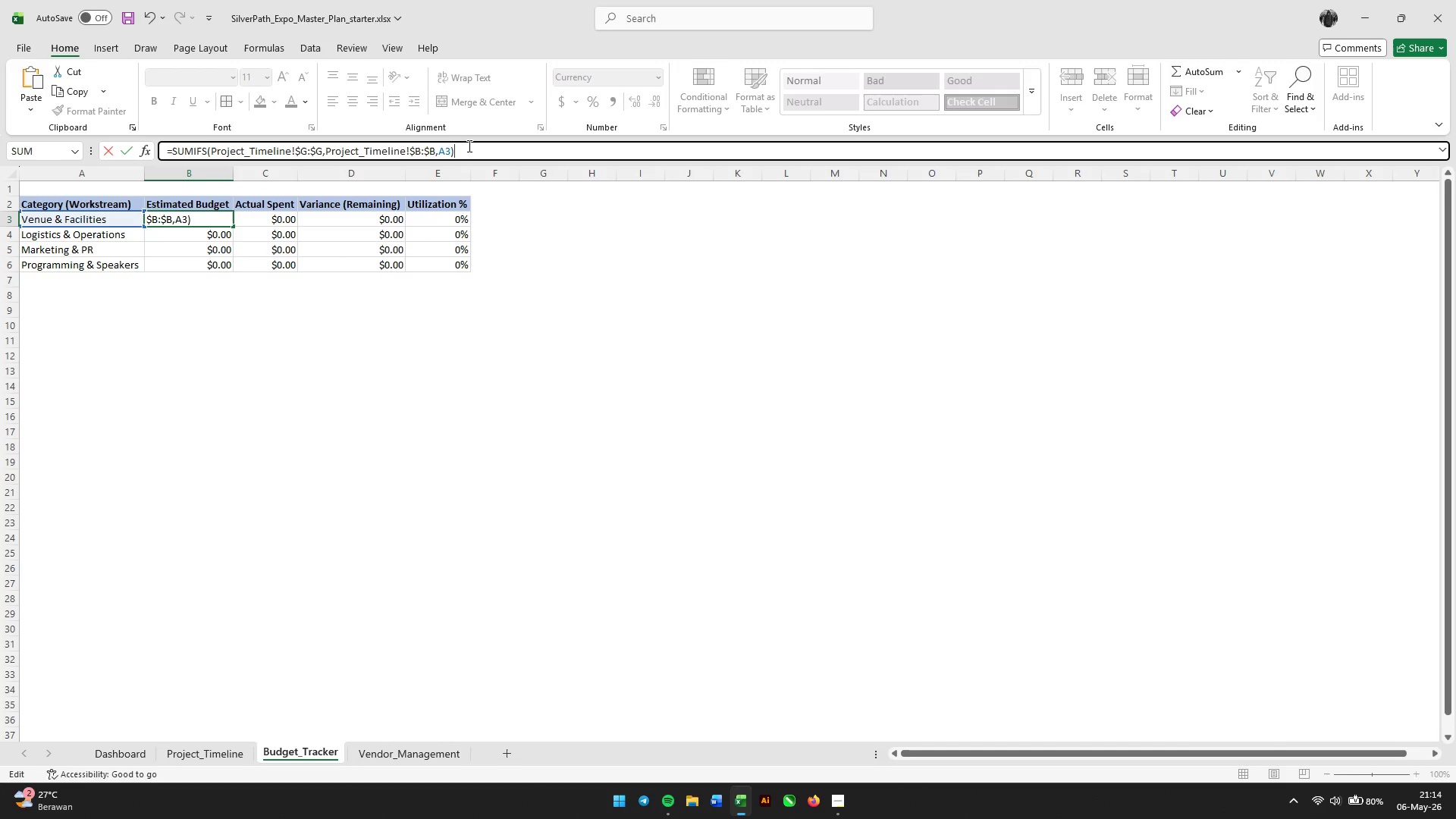 
key(Enter)
 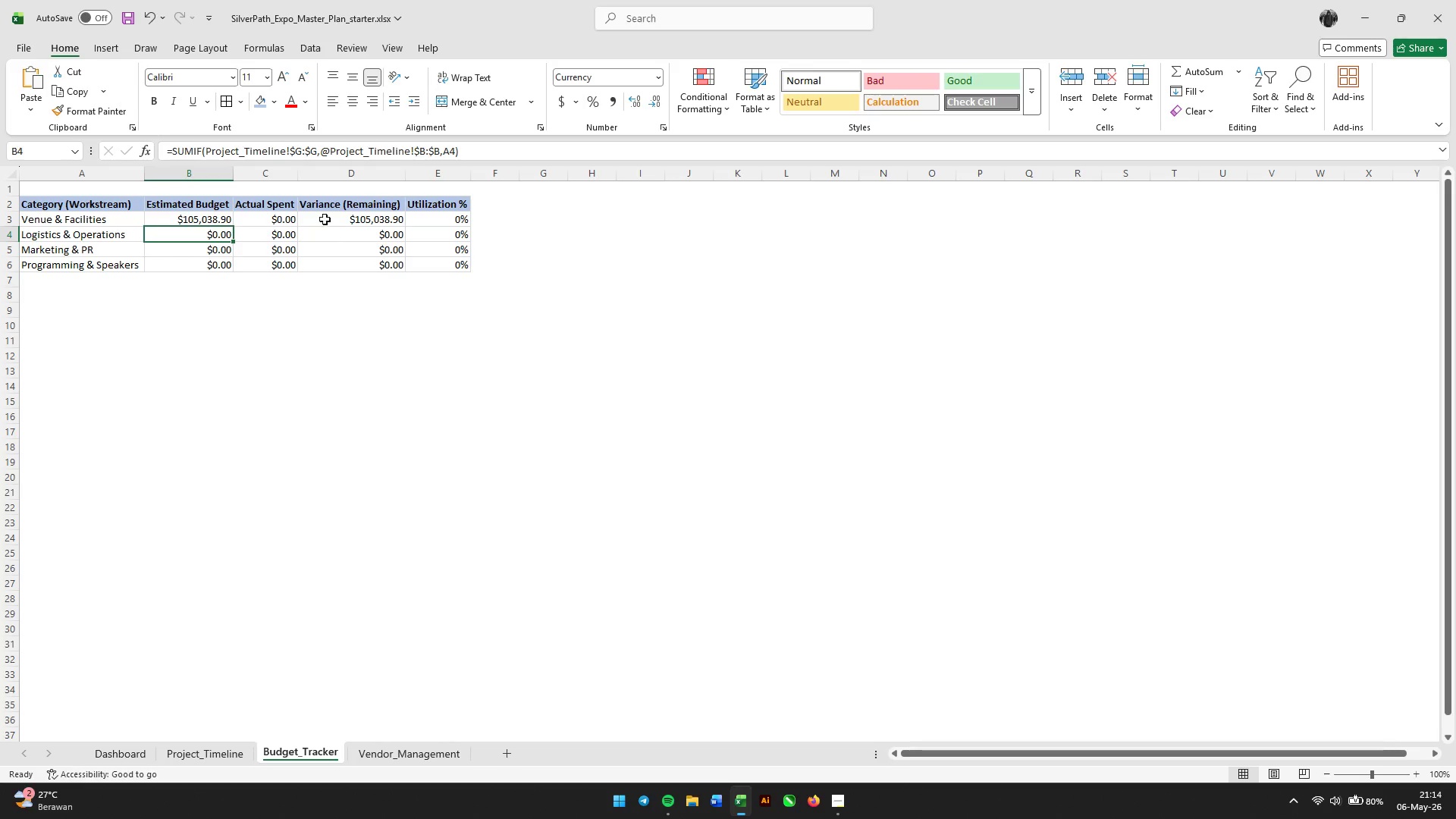 
left_click([259, 219])
 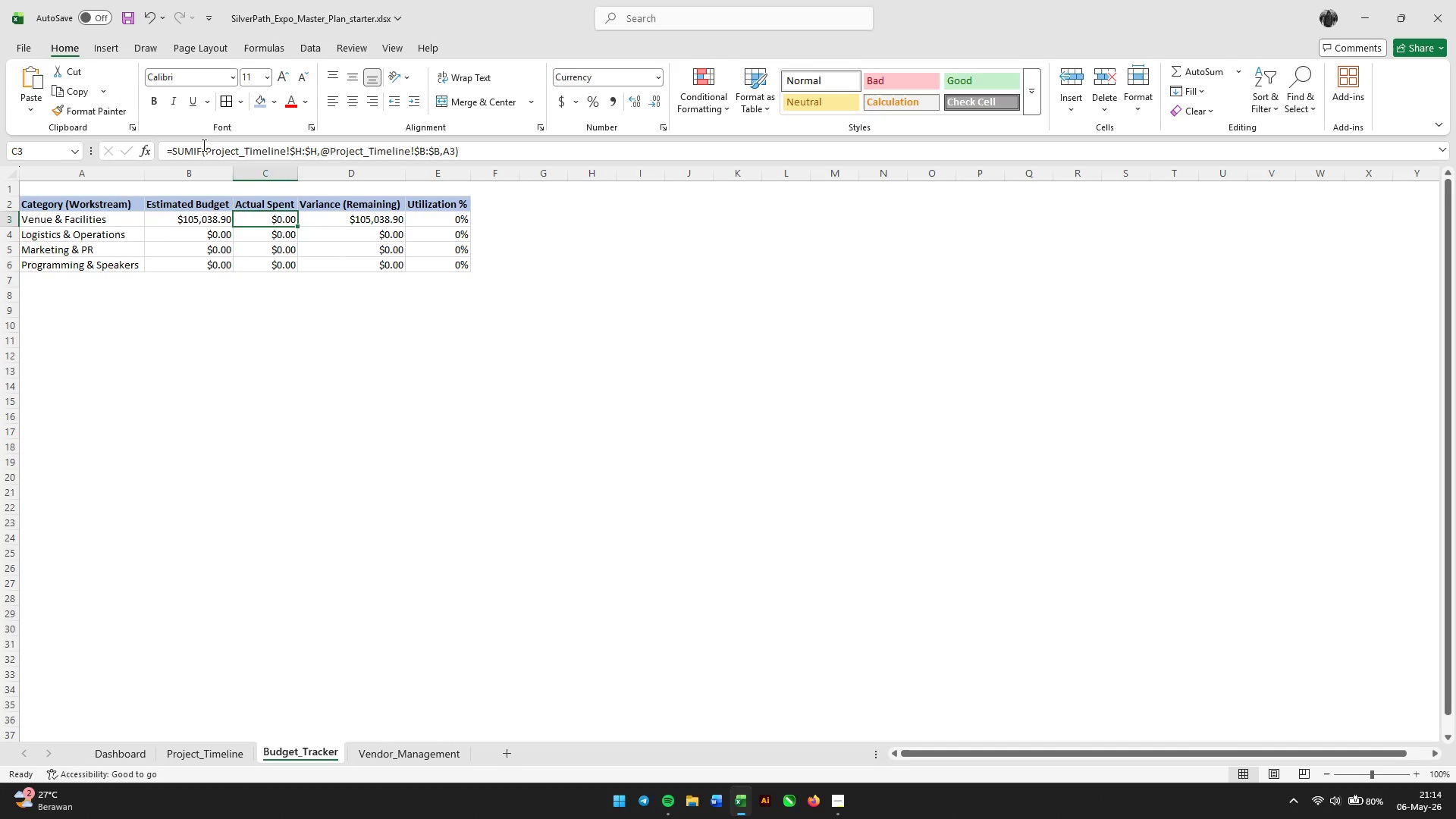 
left_click([204, 146])
 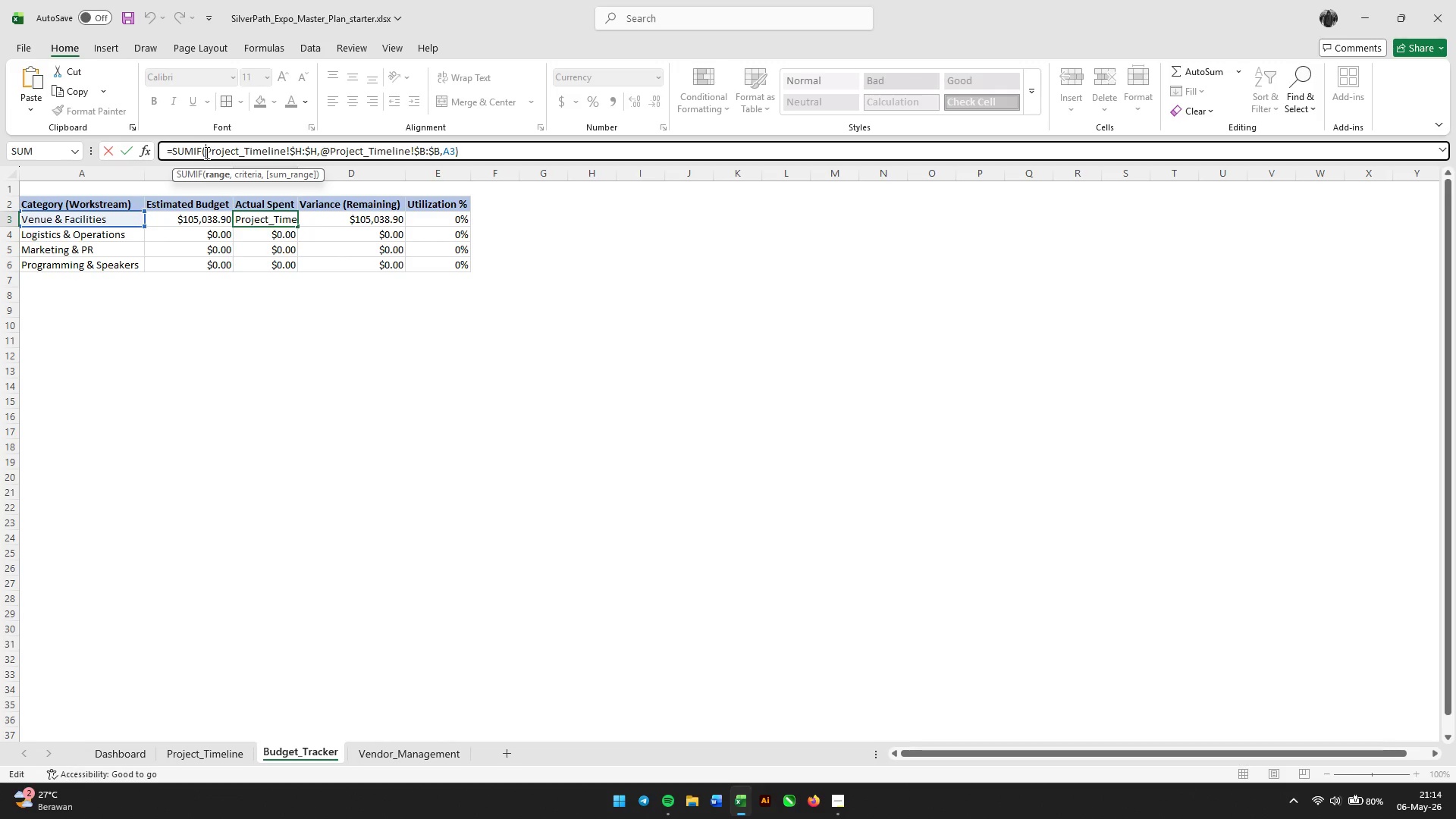 
left_click([202, 153])
 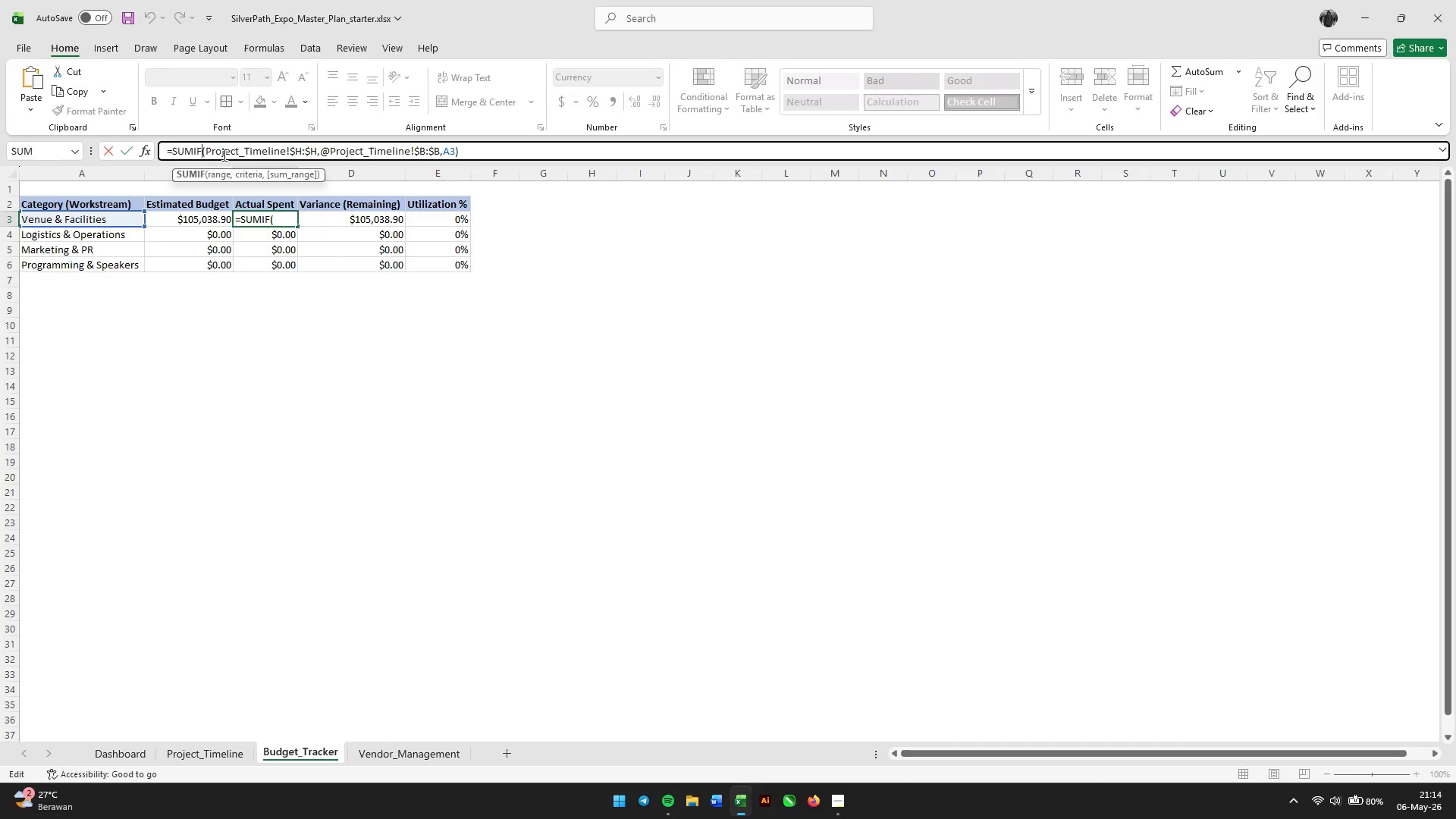 
key(Shift+S)
 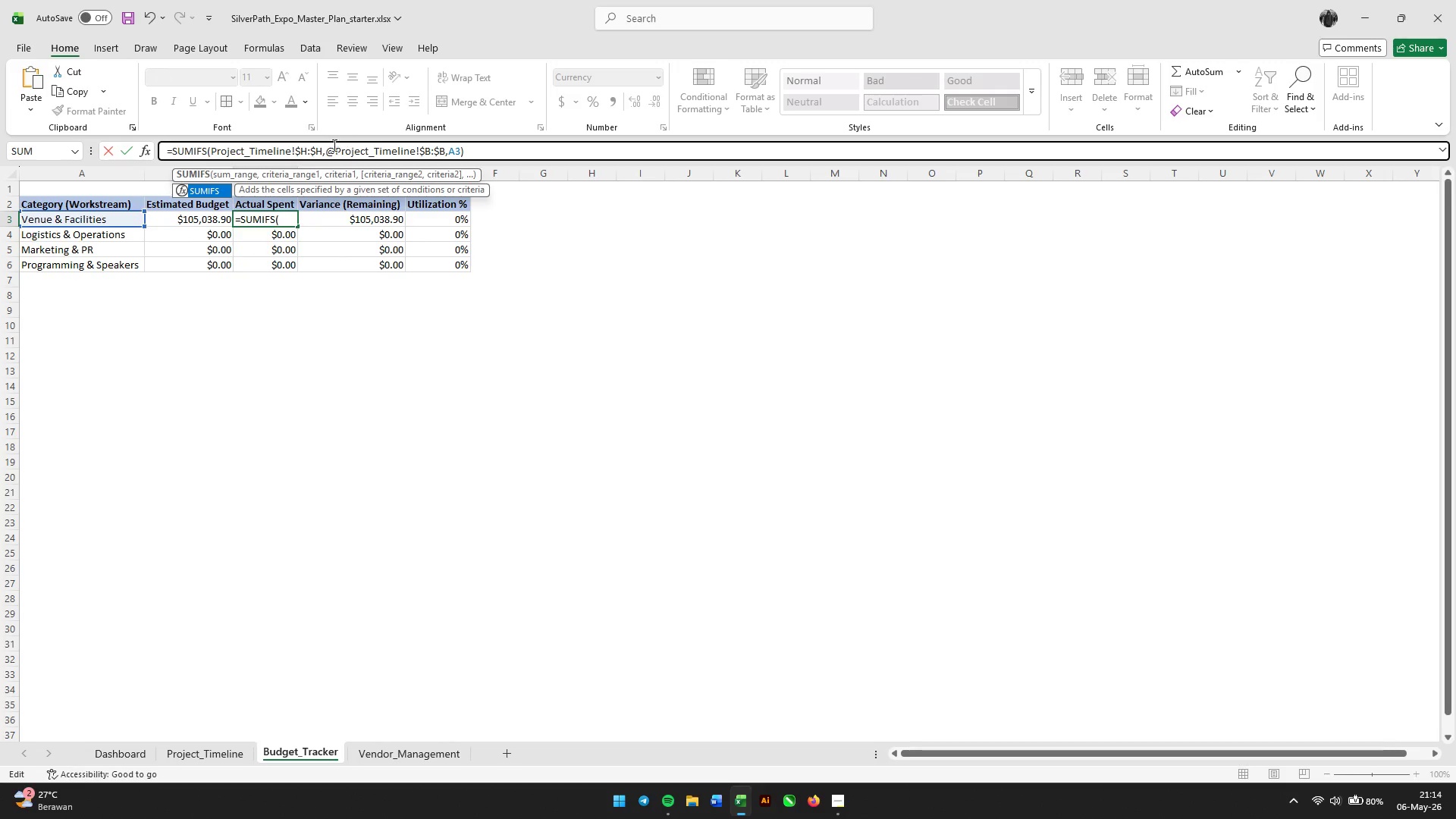 
left_click([334, 152])
 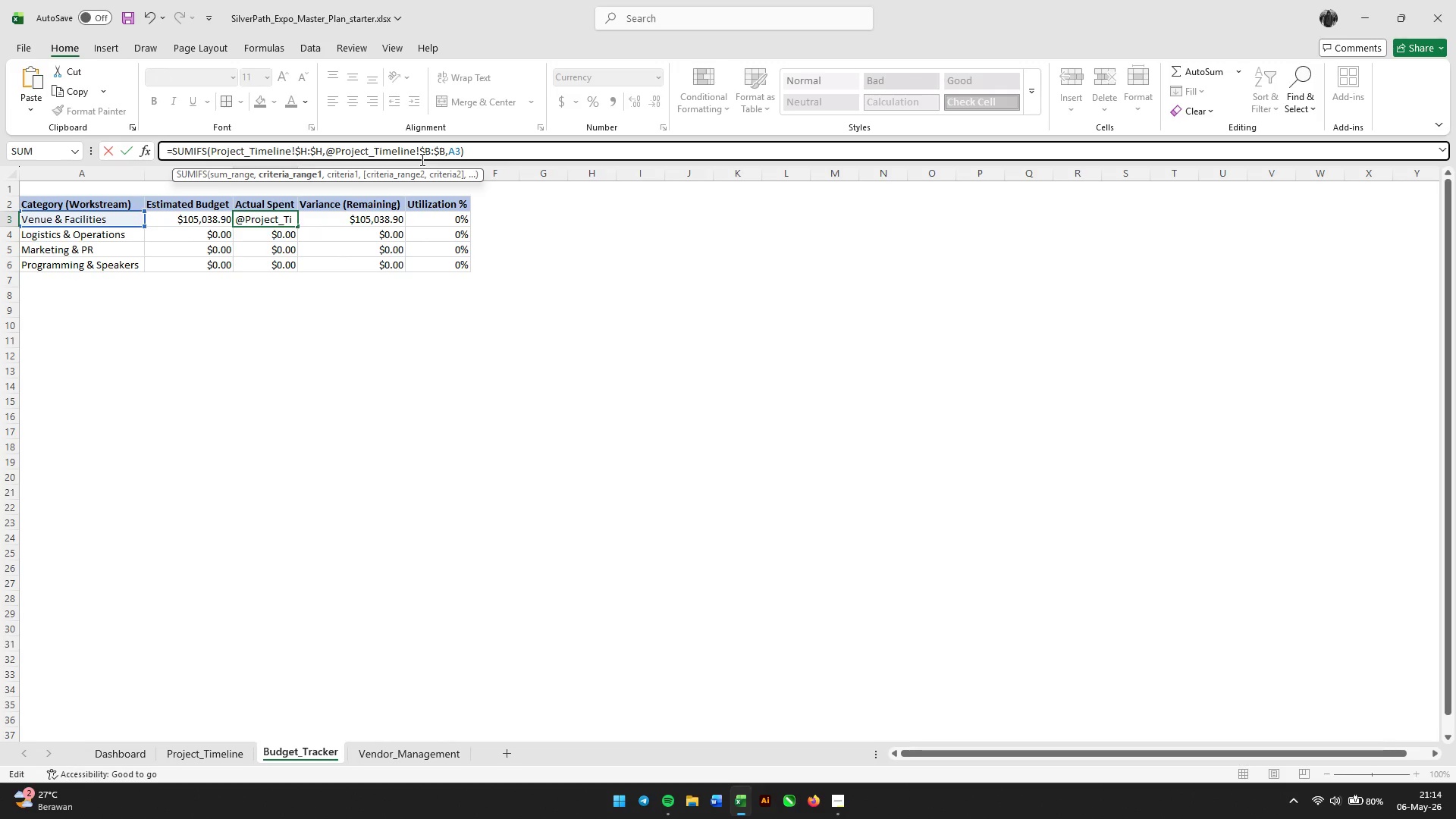 
key(Backspace)
 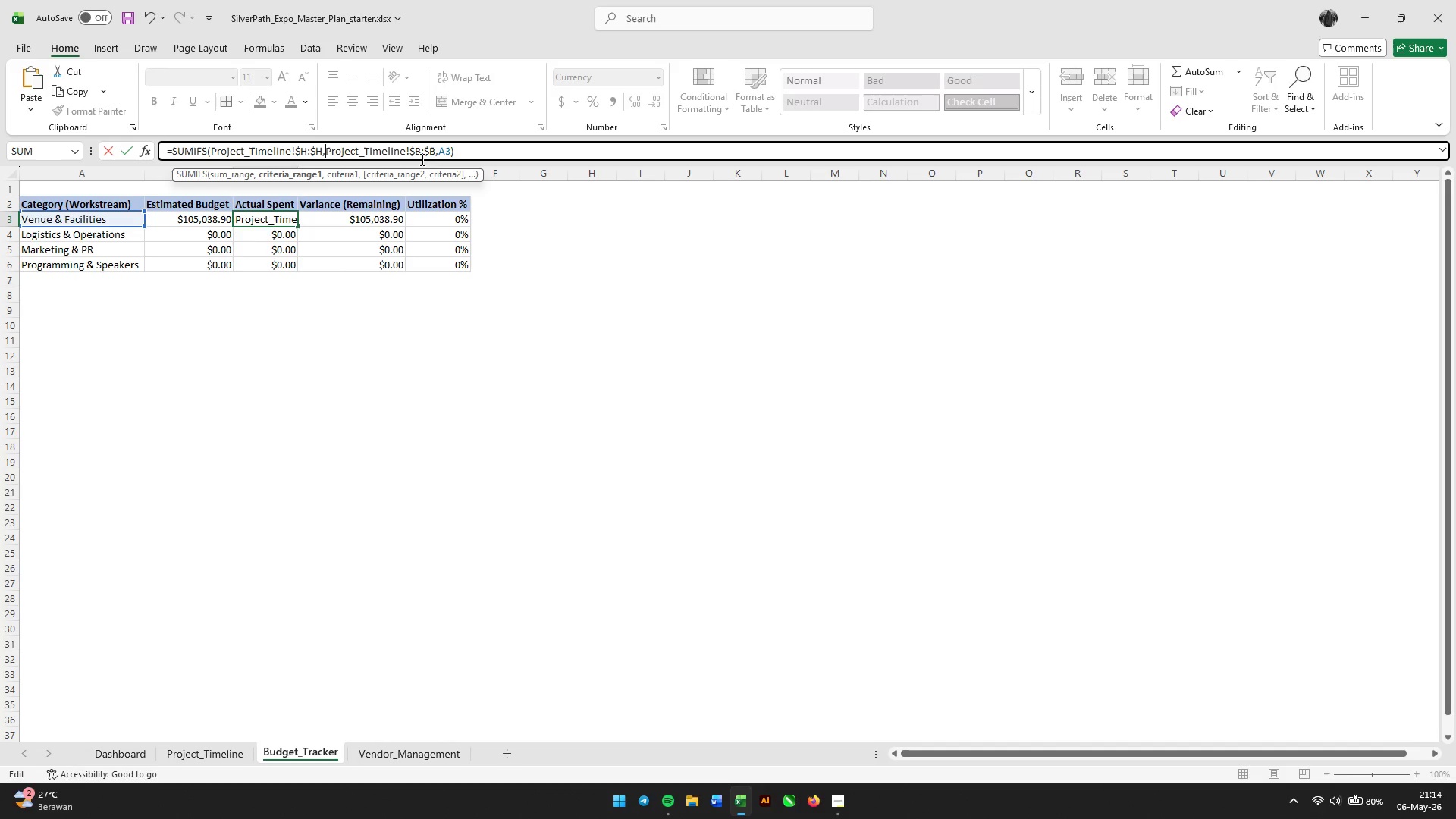 
key(Tab)
 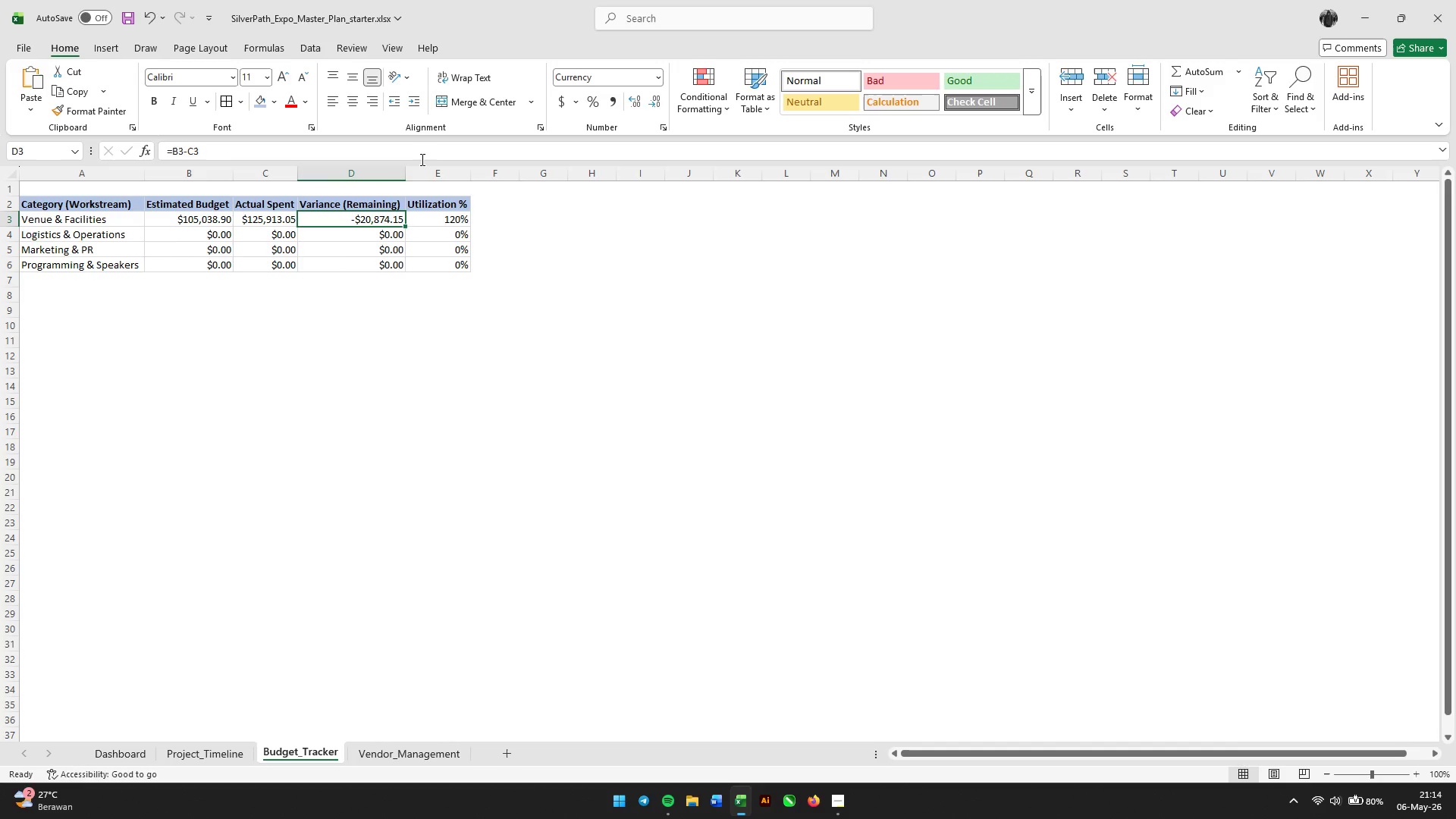 
left_click([438, 224])
 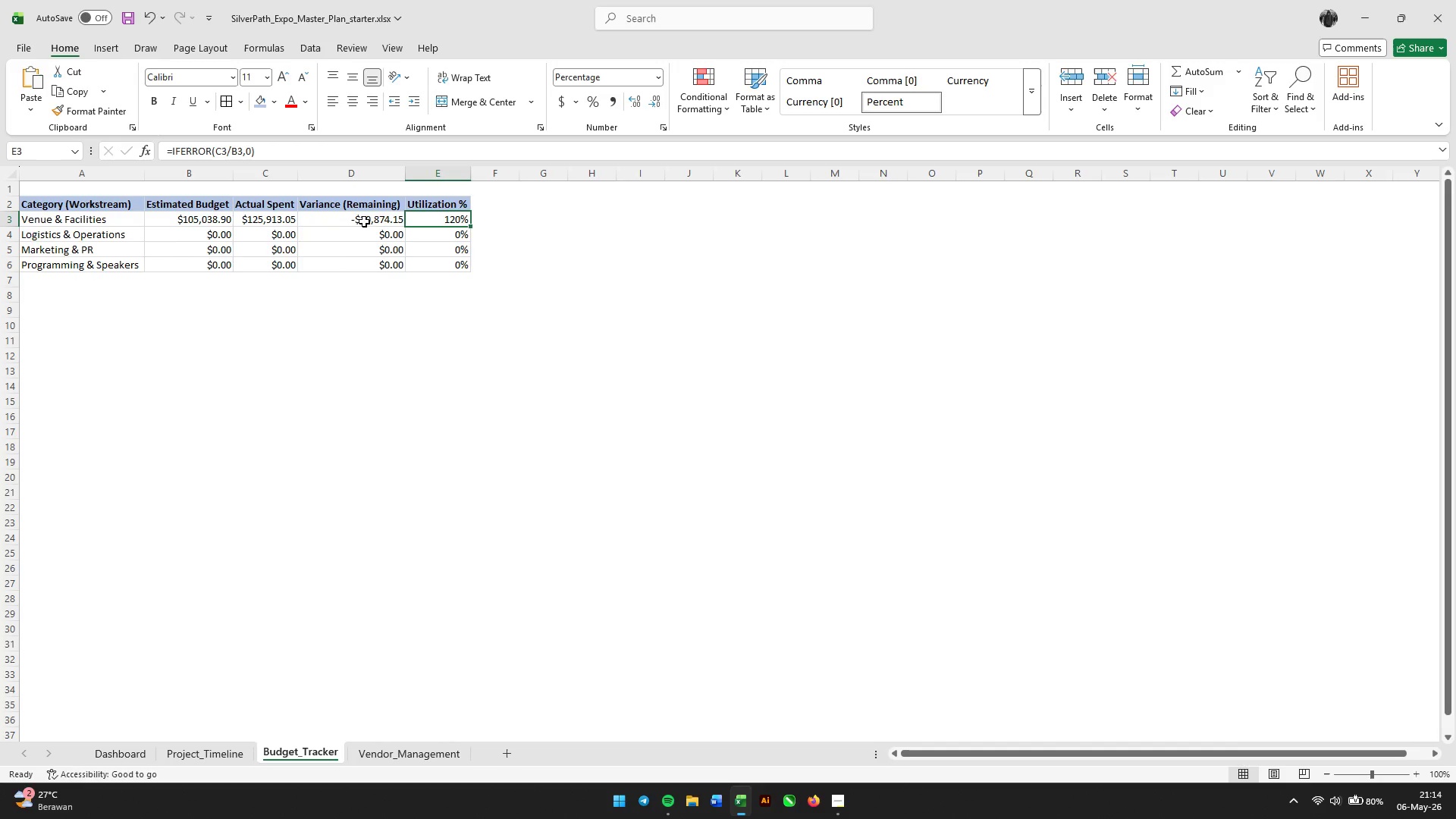 
left_click([353, 221])
 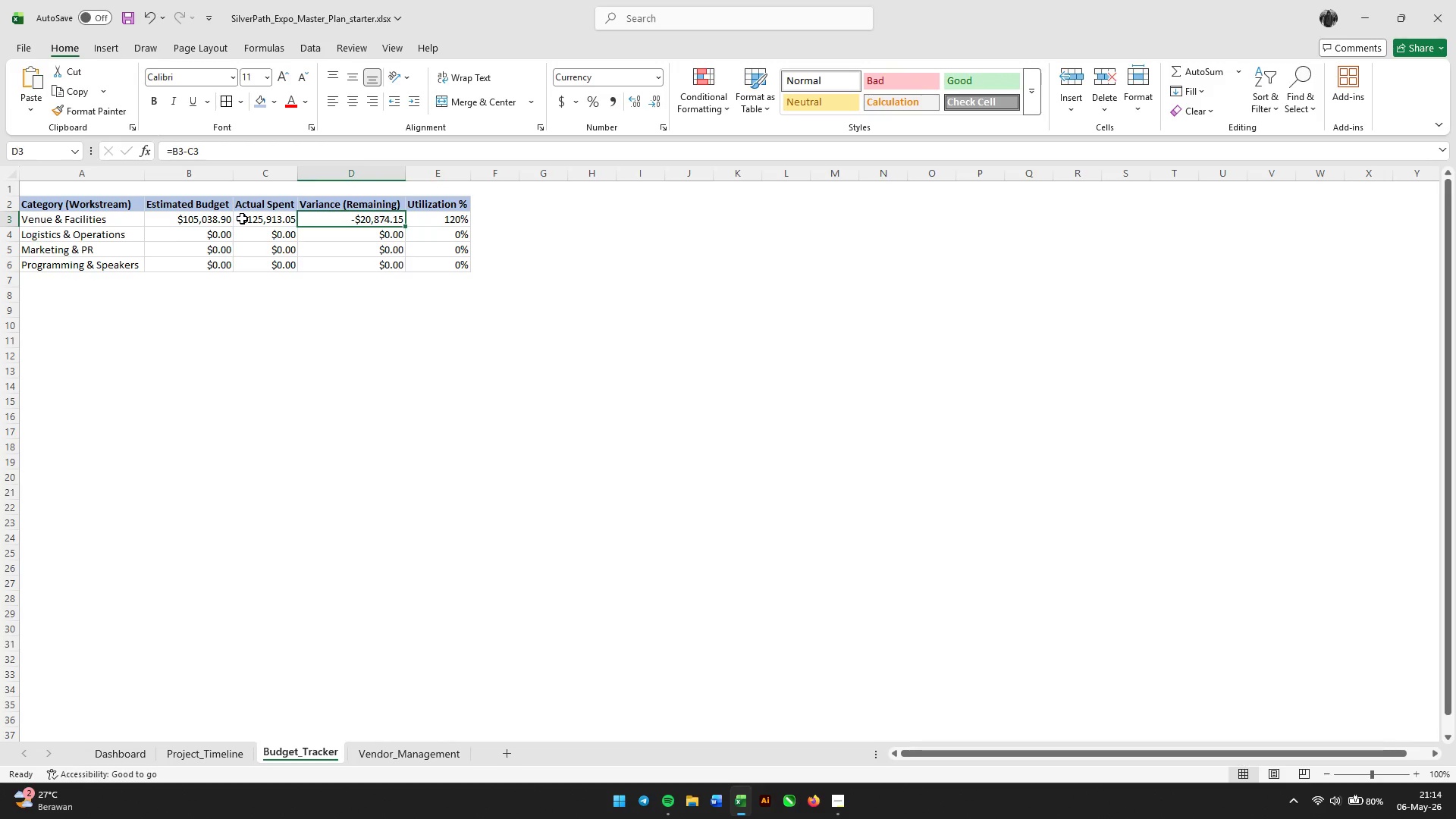 
left_click([249, 218])
 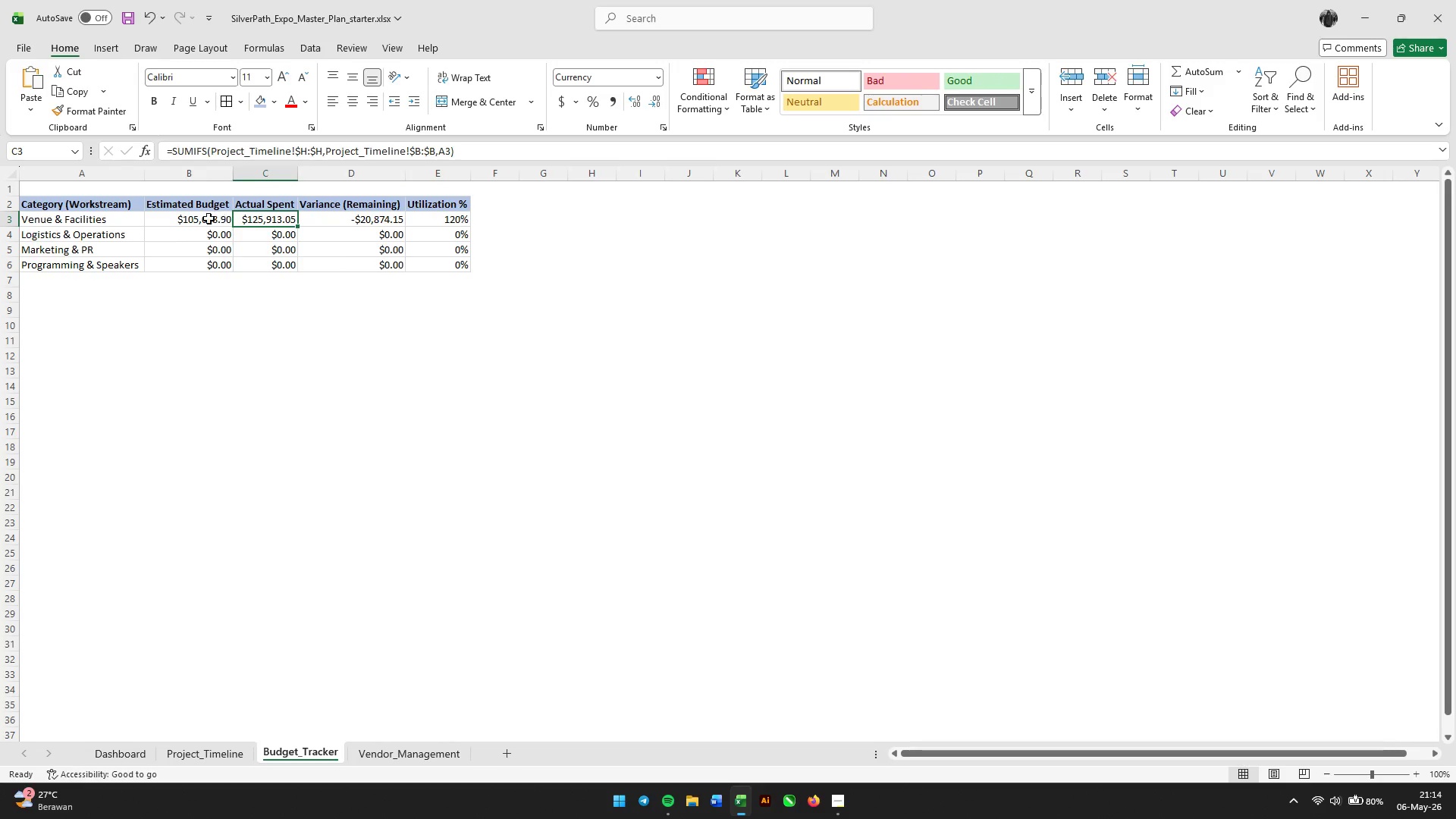 
left_click([200, 218])
 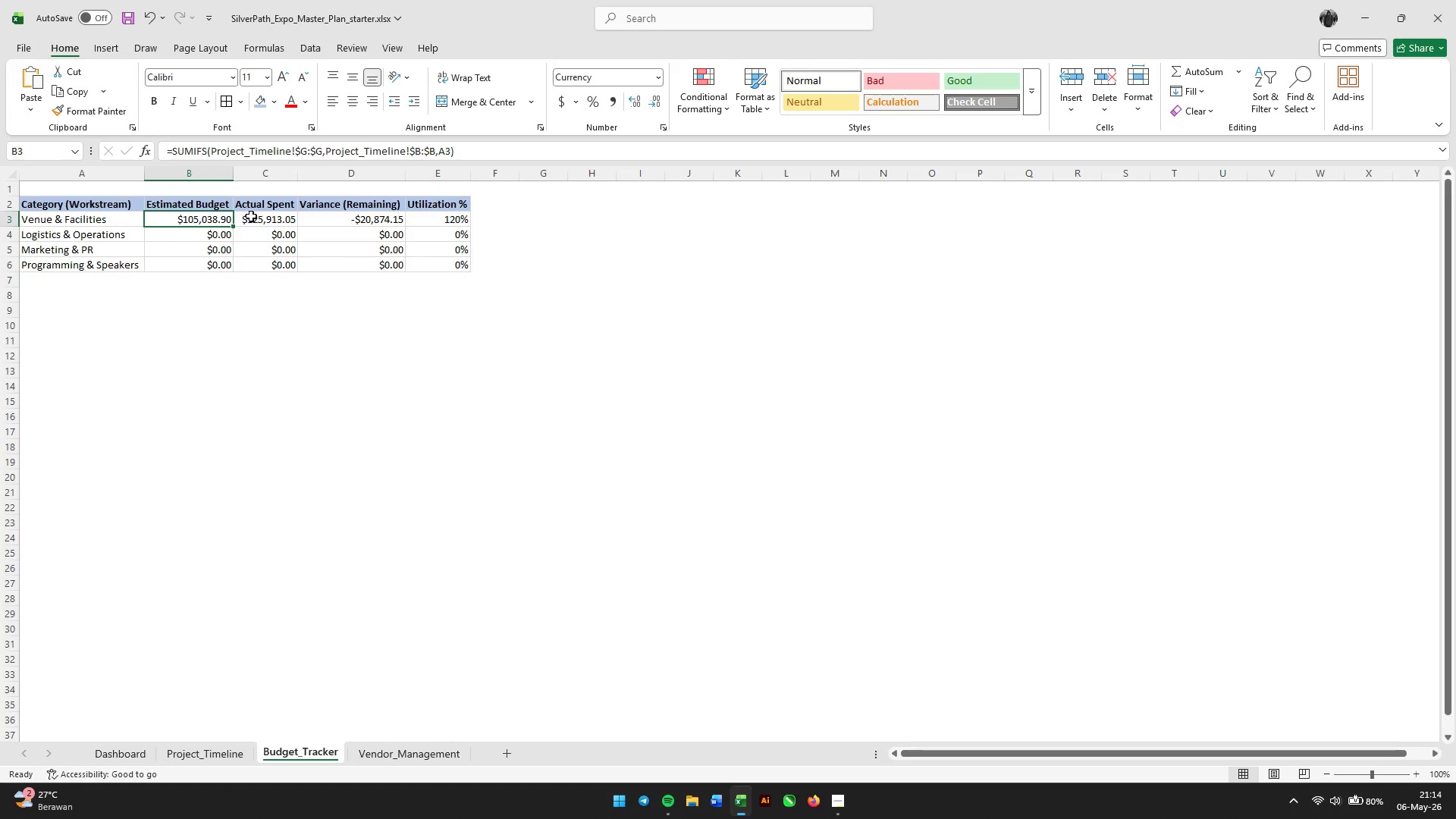 
left_click([253, 216])
 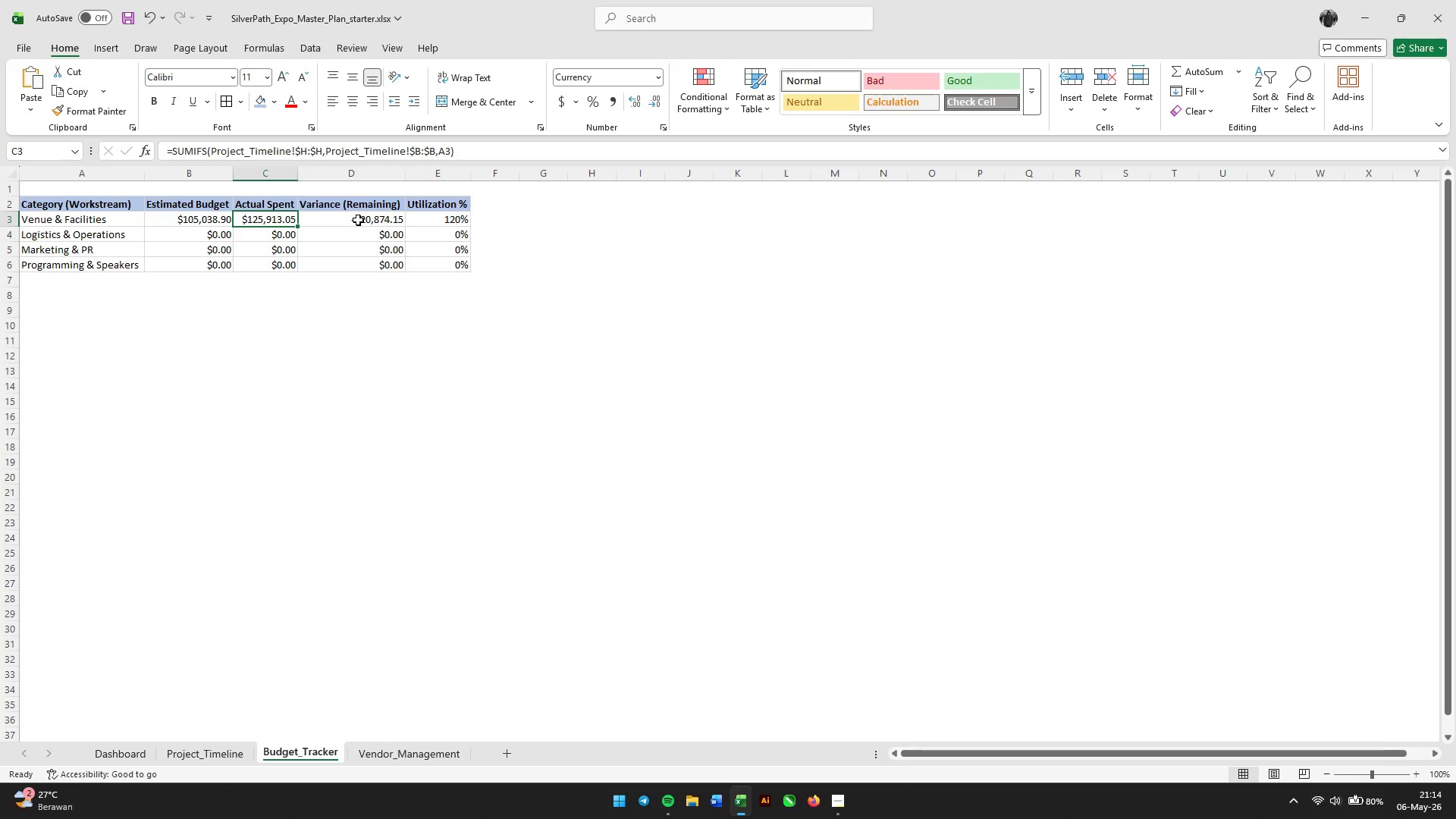 
left_click([358, 220])
 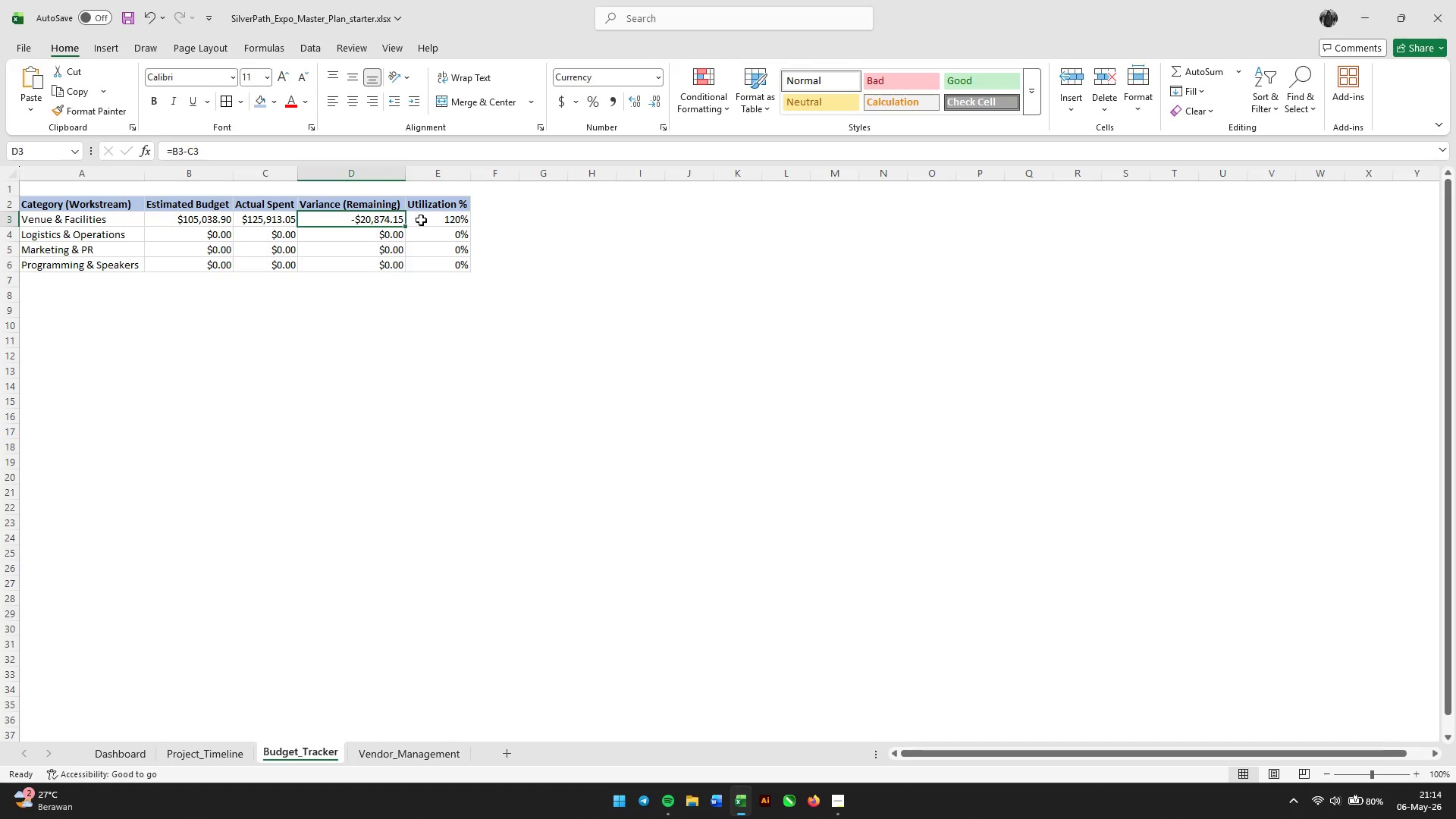 
left_click([421, 220])
 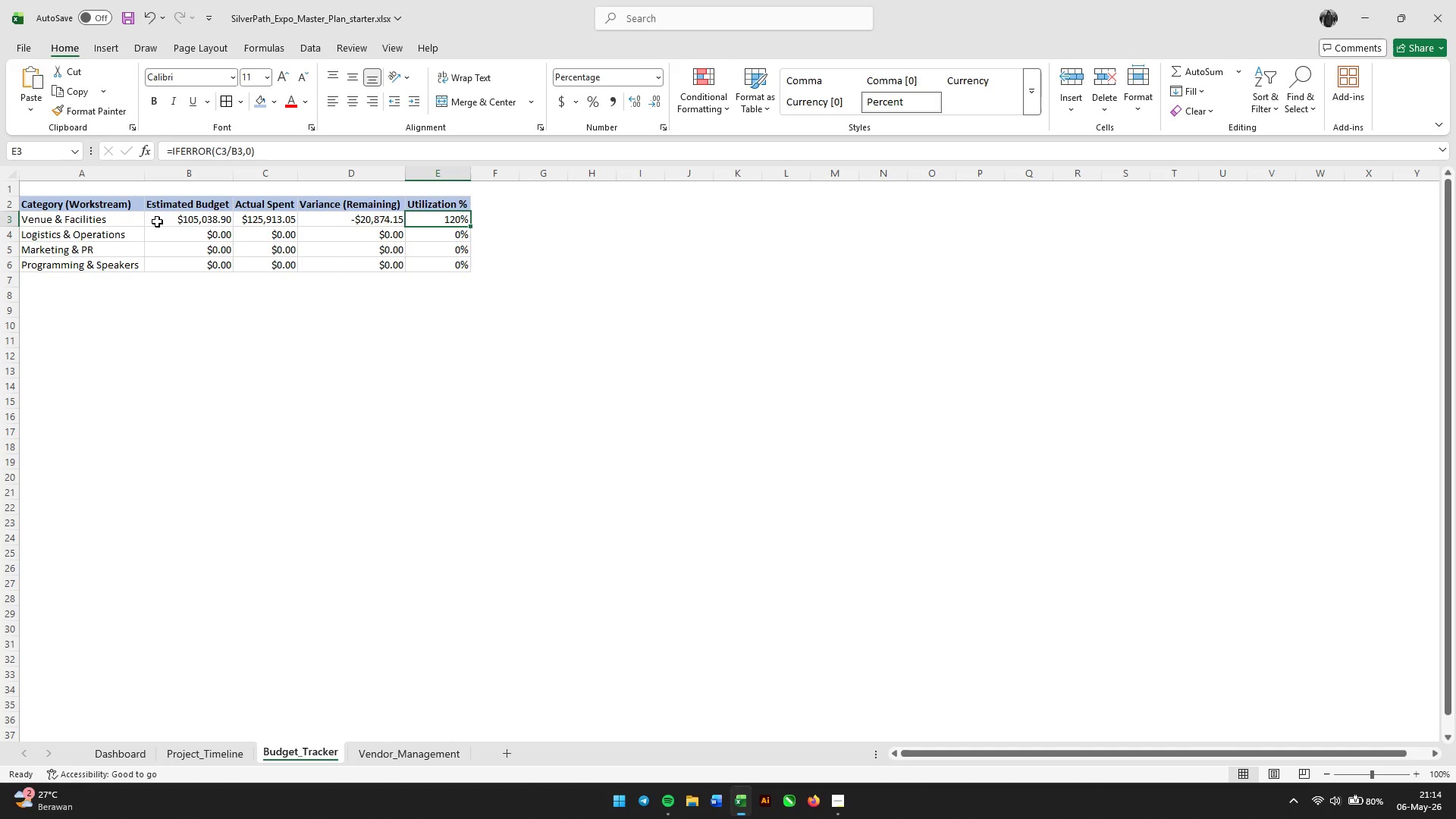 
left_click_drag(start_coordinate=[162, 221], to_coordinate=[460, 215])
 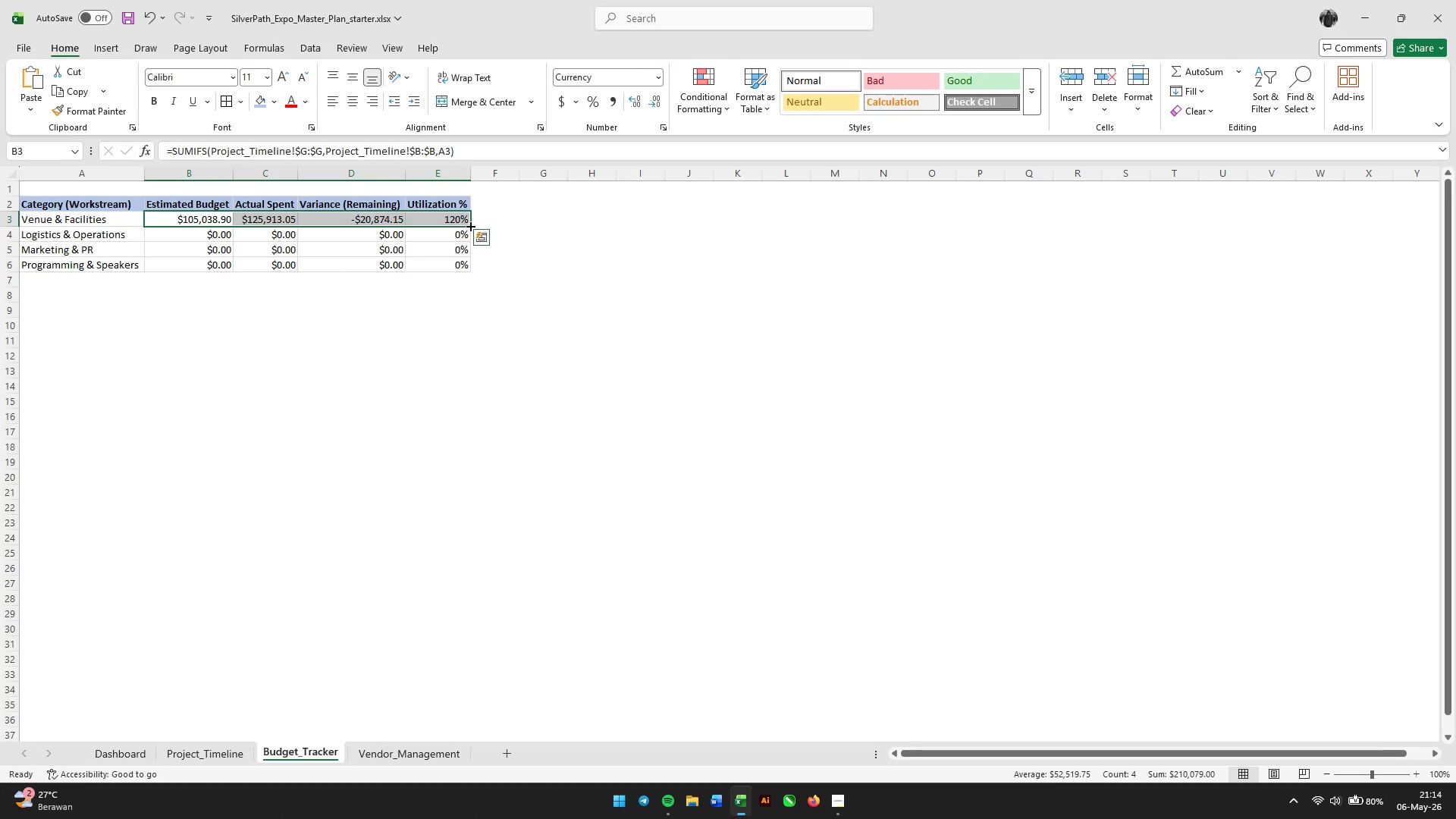 
left_click_drag(start_coordinate=[469, 225], to_coordinate=[468, 271])
 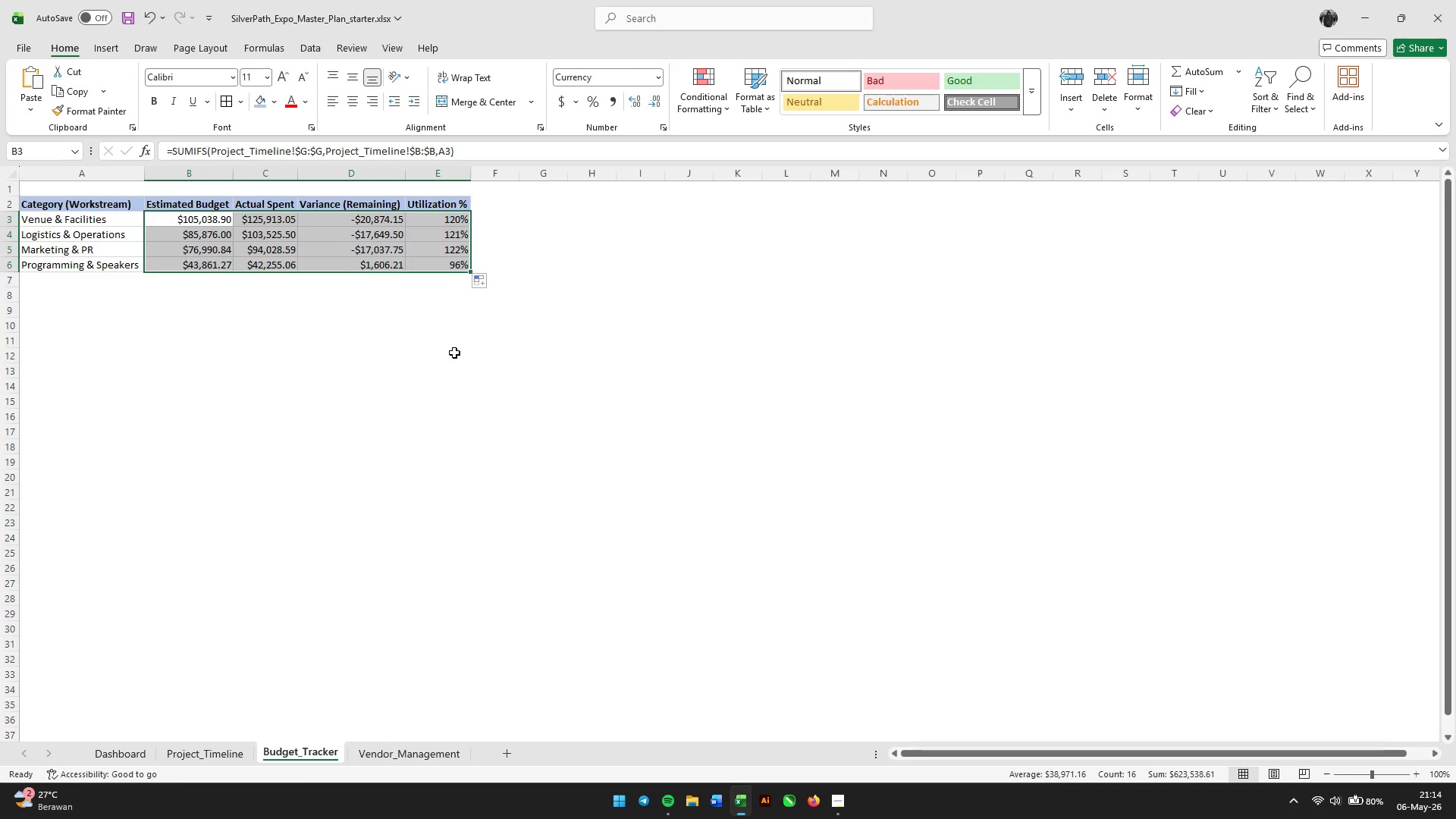 
left_click([454, 357])
 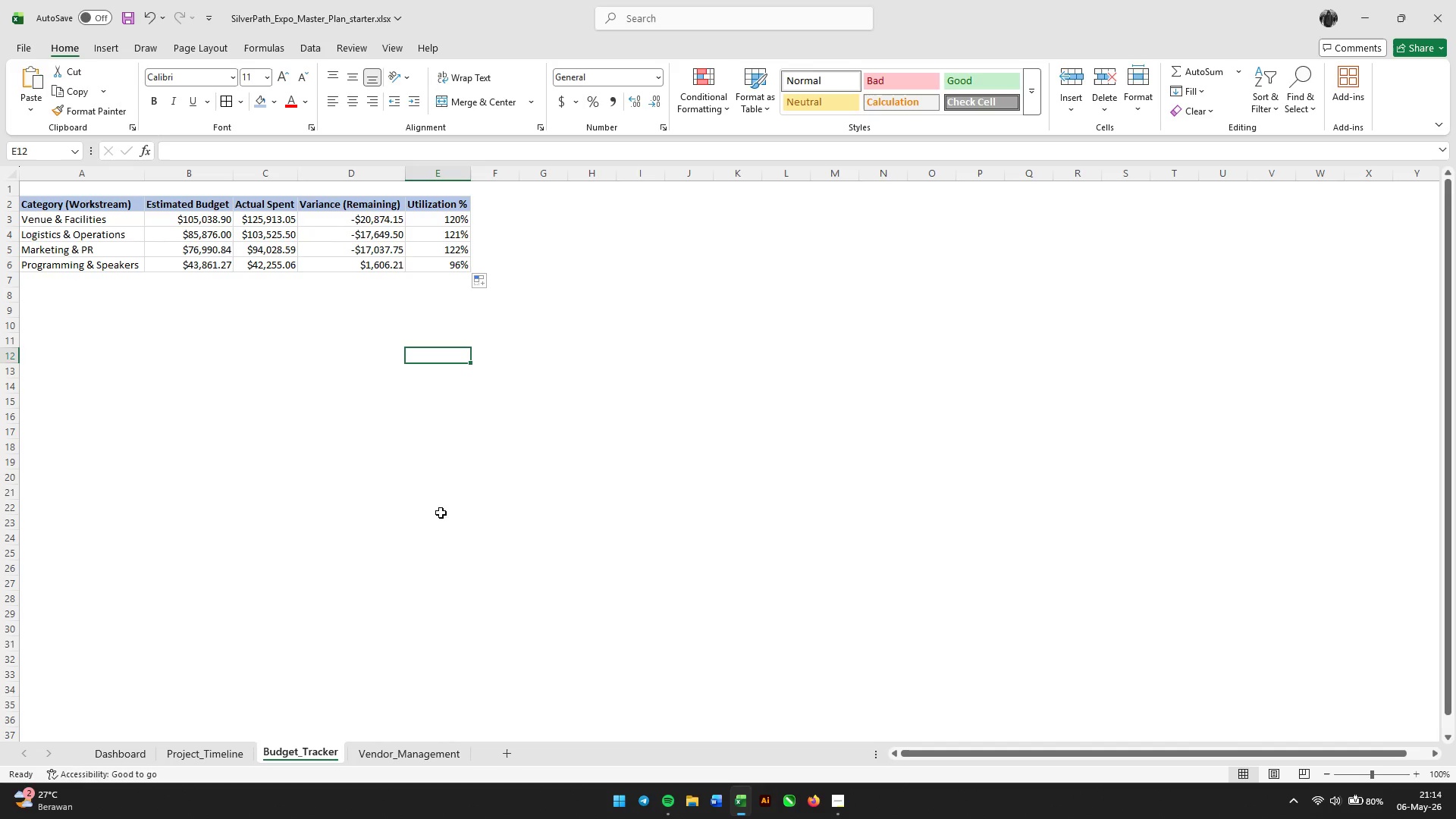 
left_click([384, 754])
 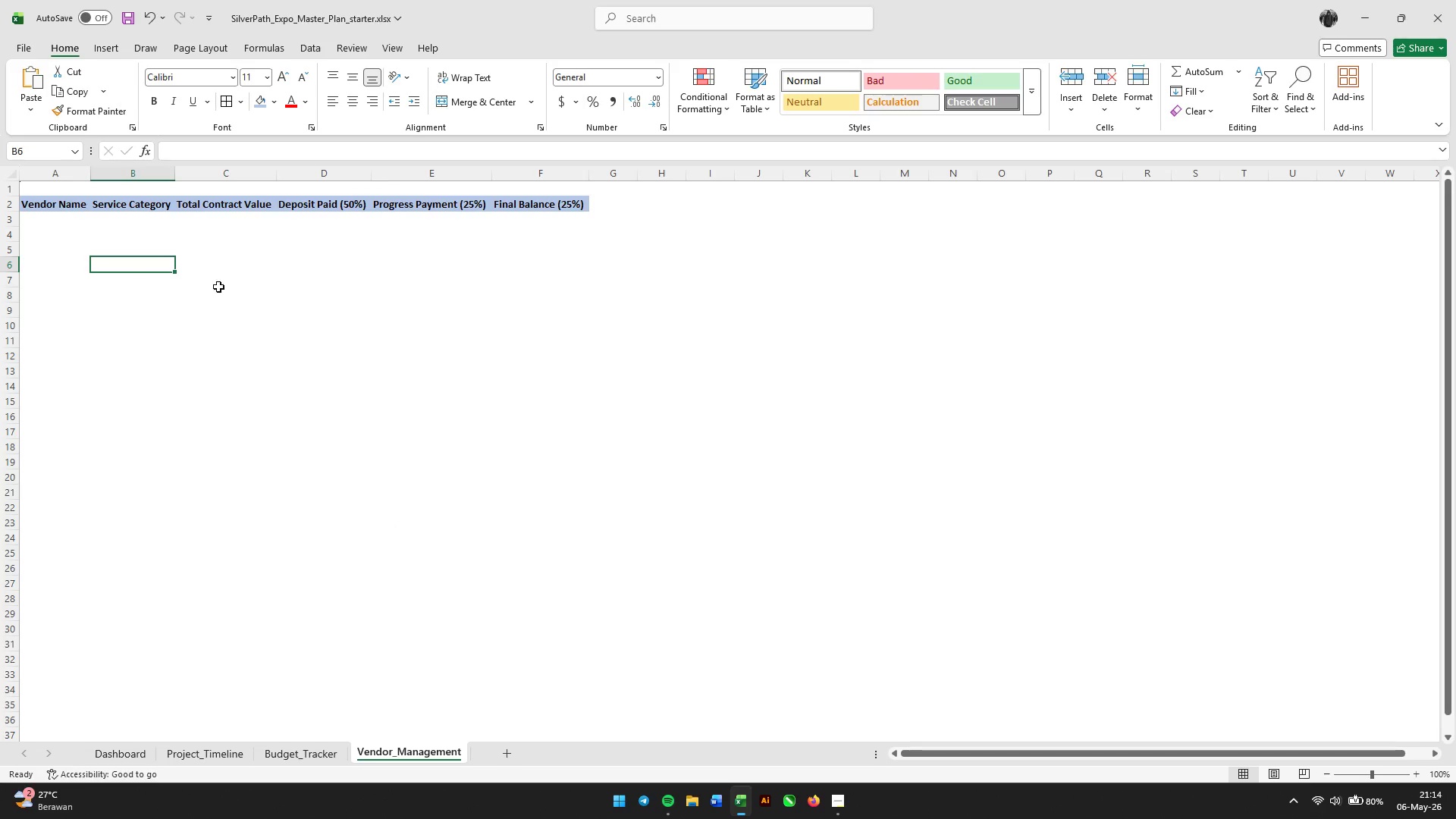 
left_click([198, 268])
 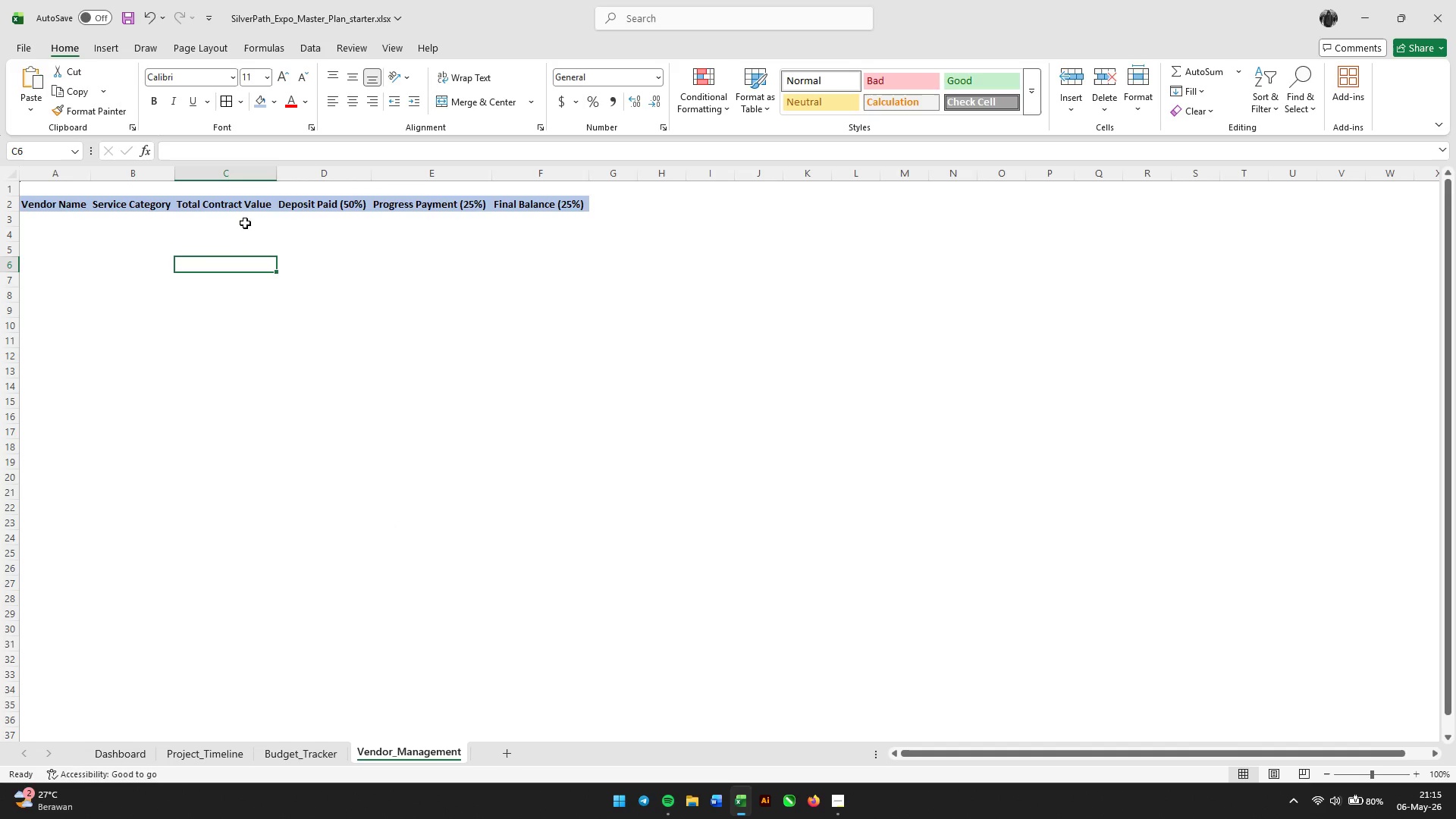 
wait(6.27)
 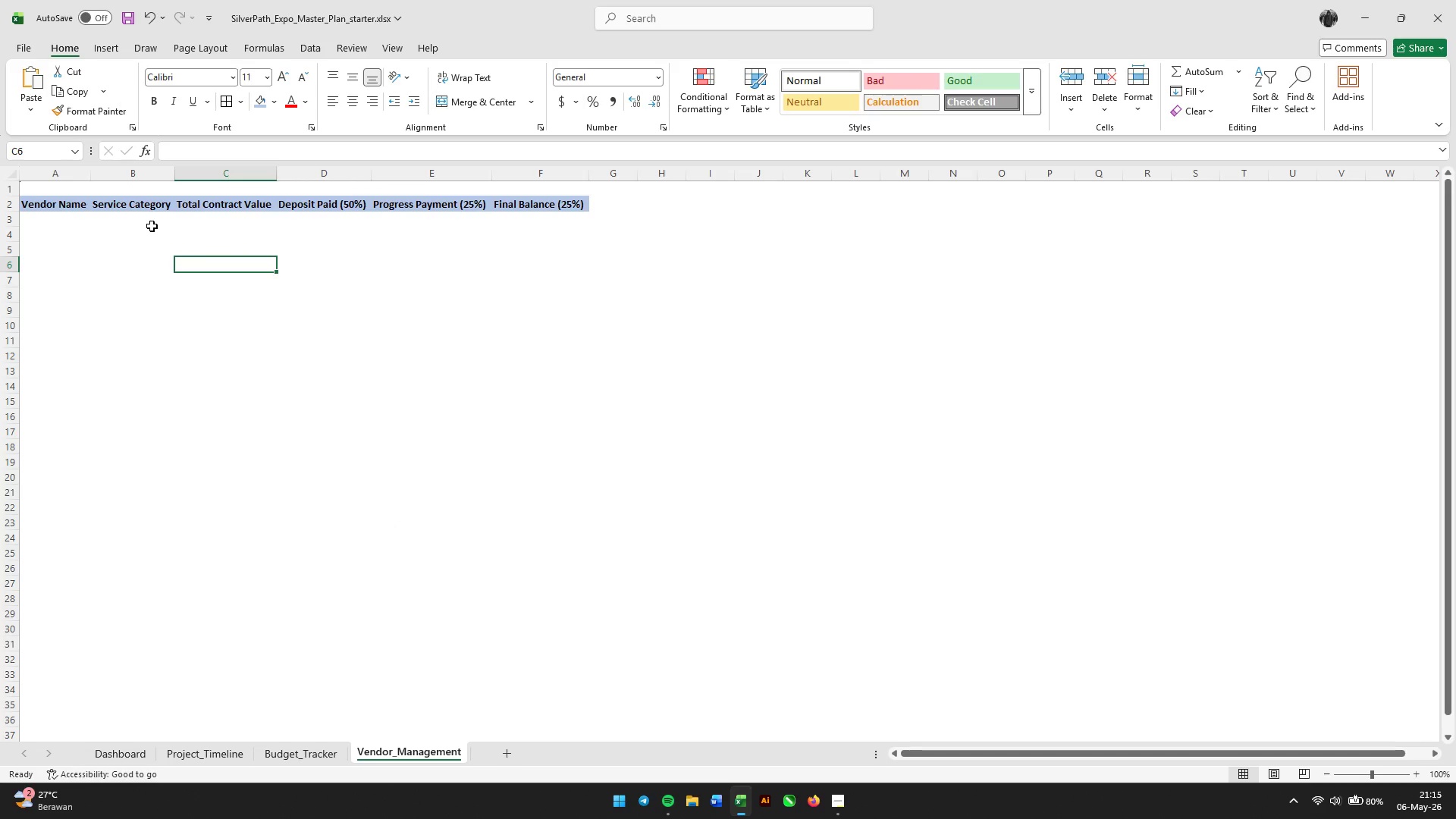 
left_click([51, 219])
 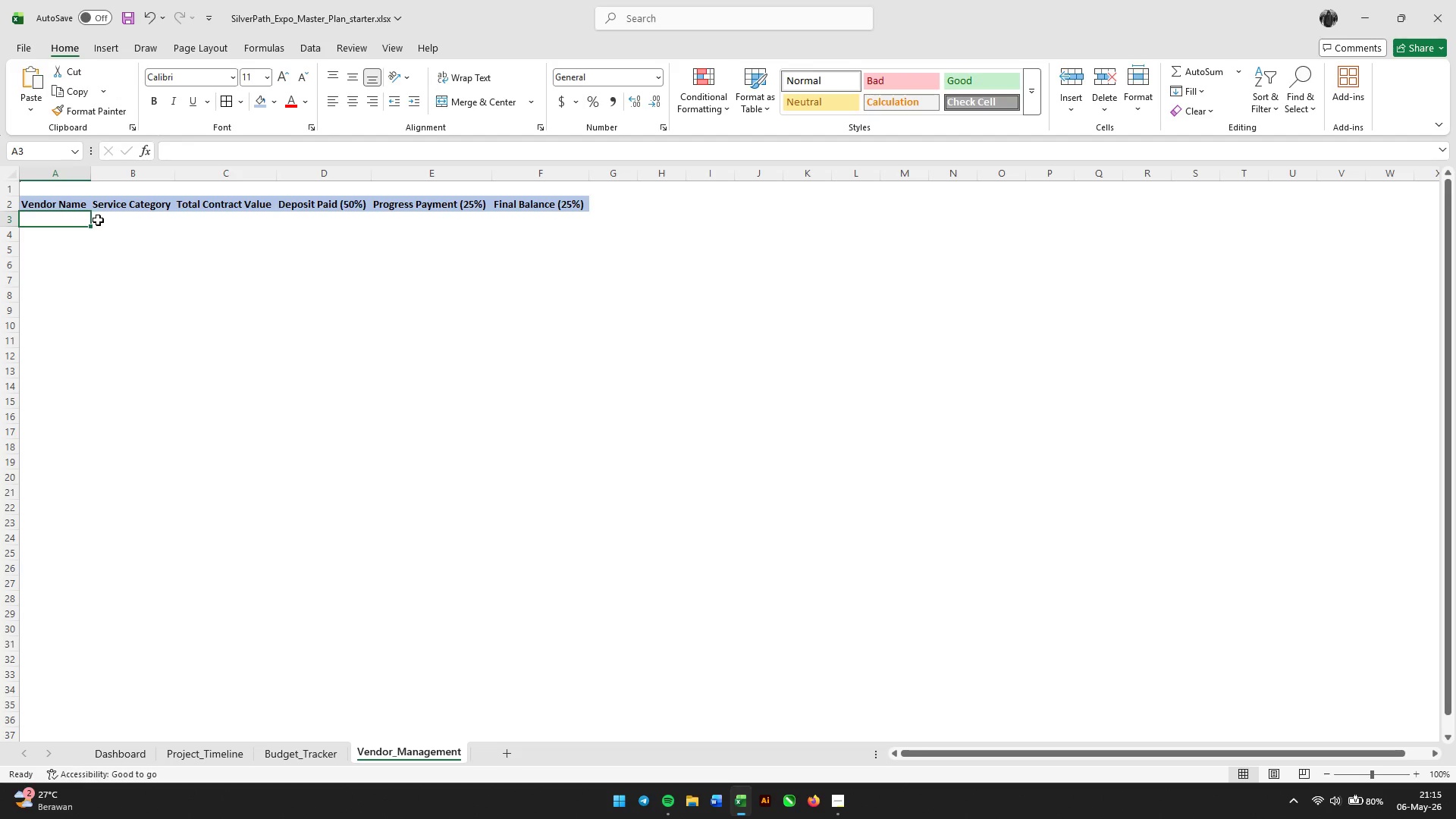 
wait(20.91)
 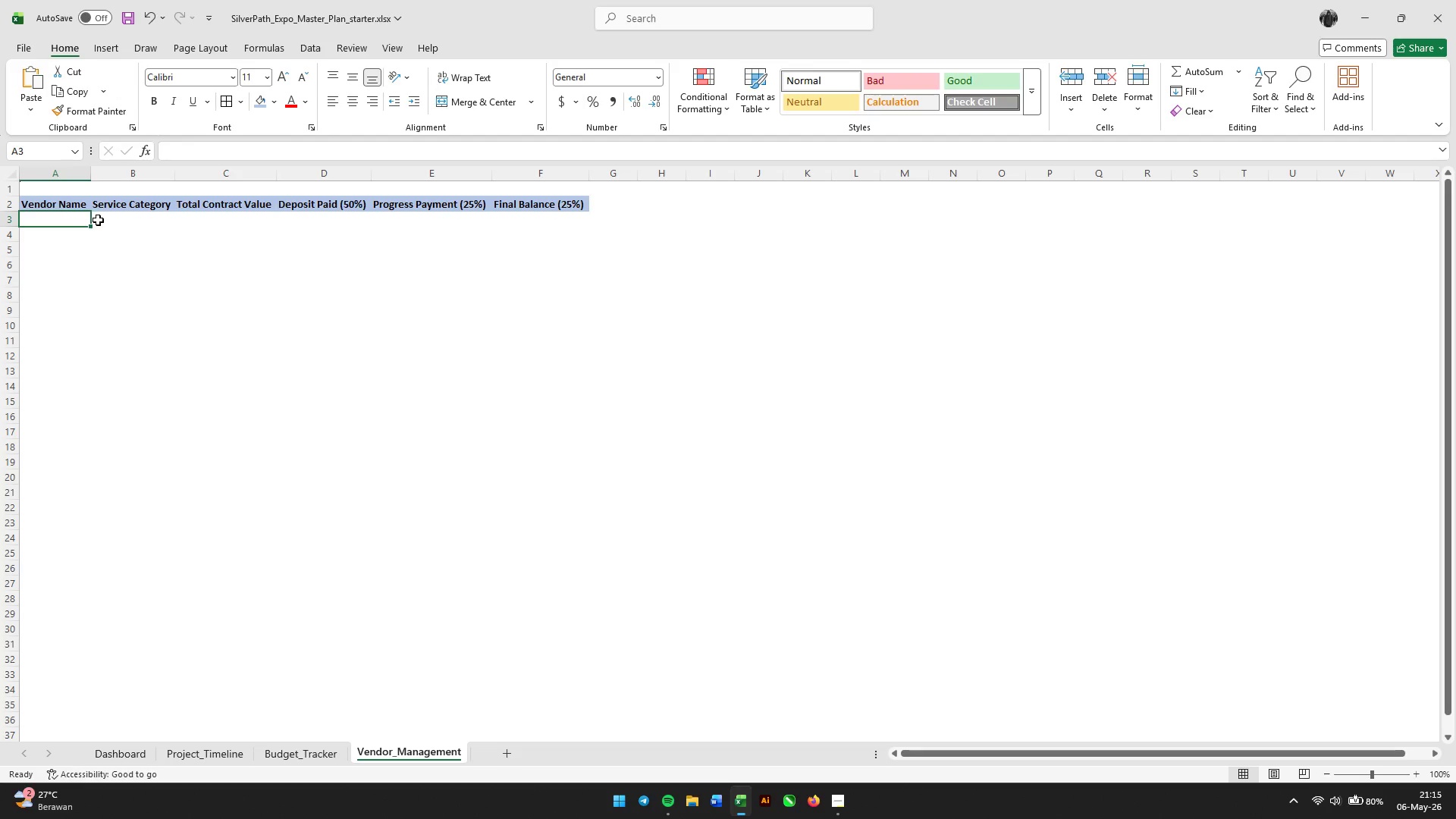 
type(Grand )
 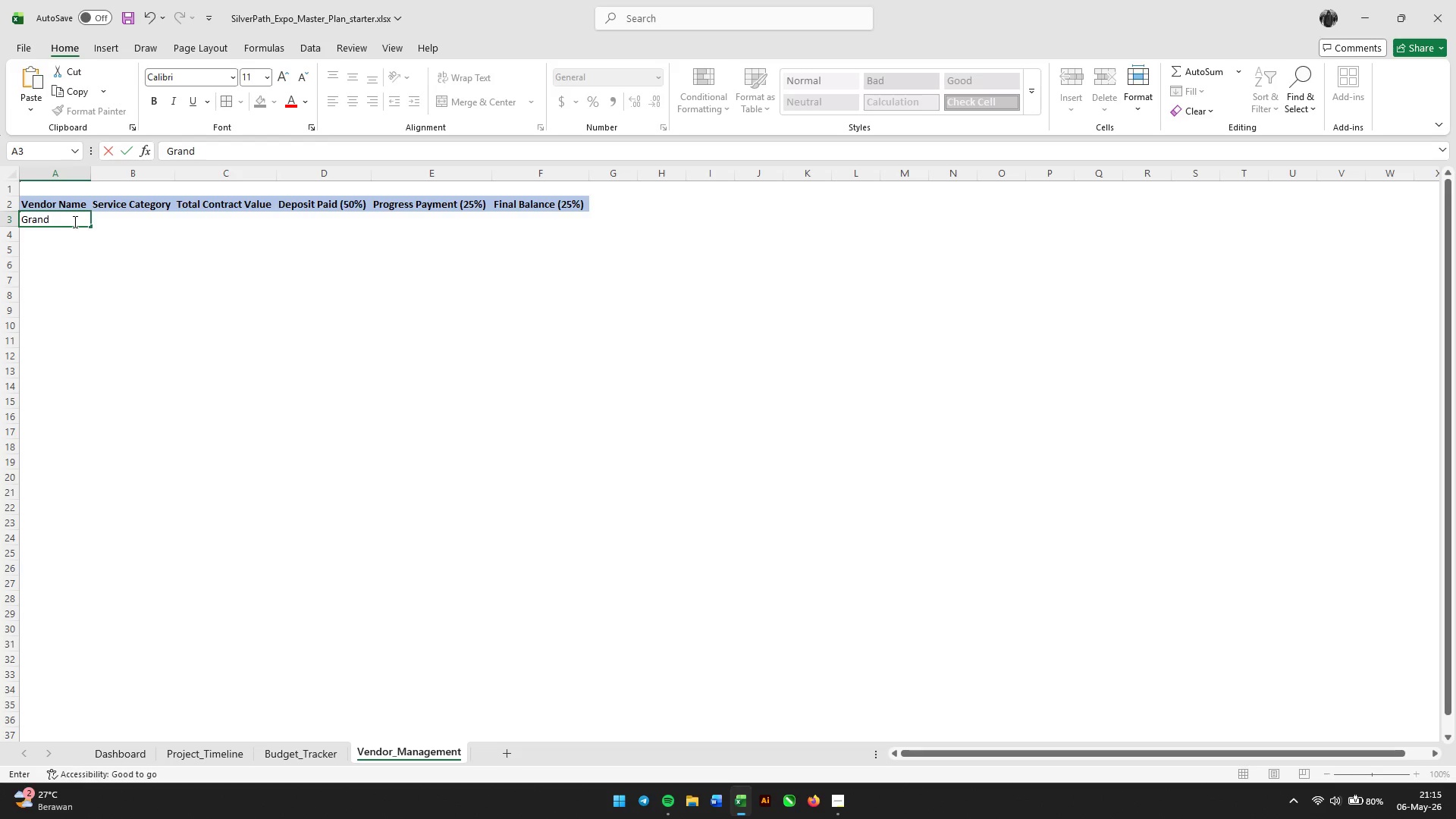 
wait(7.16)
 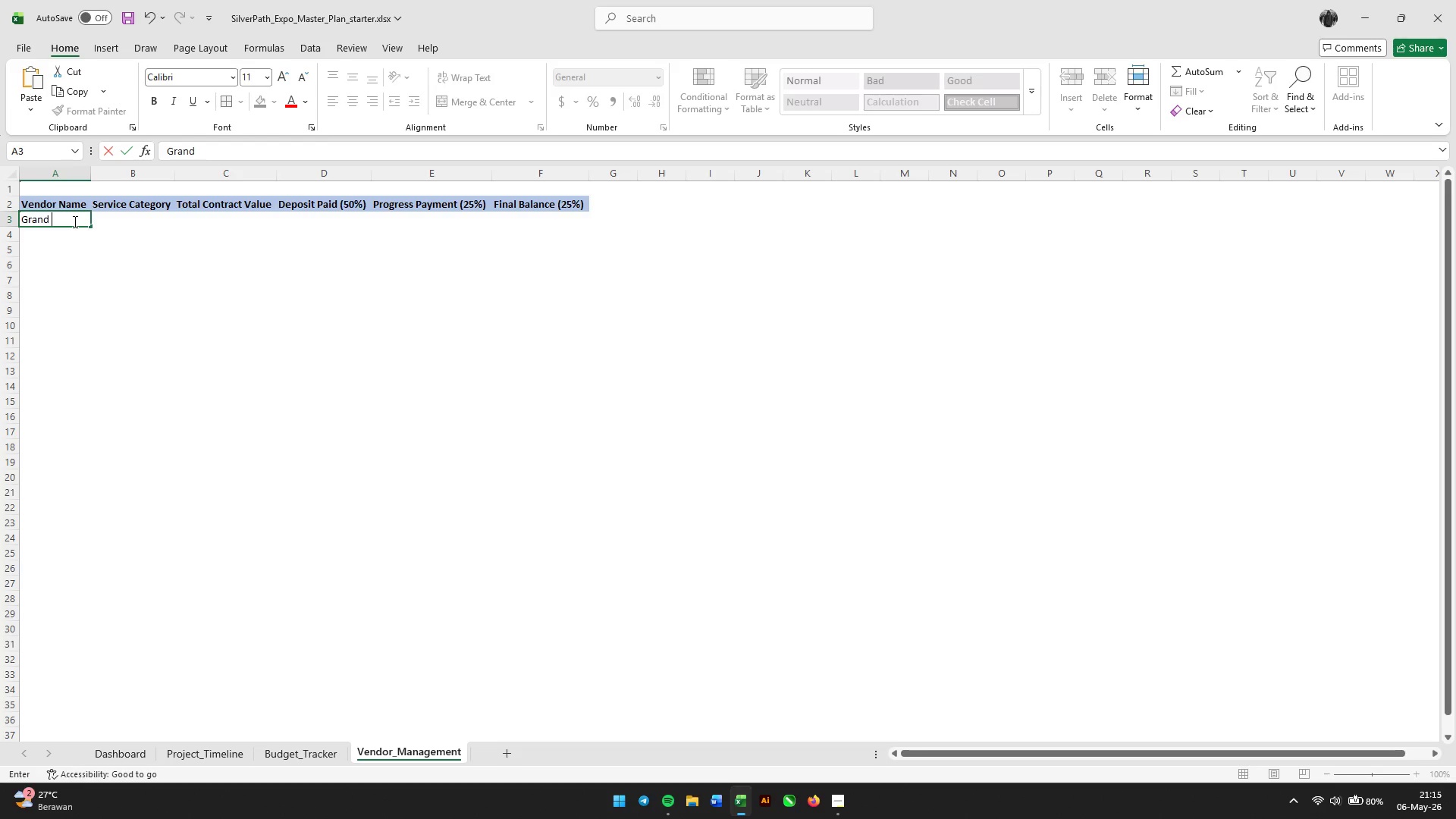 
type(Pla)
key(Escape)
 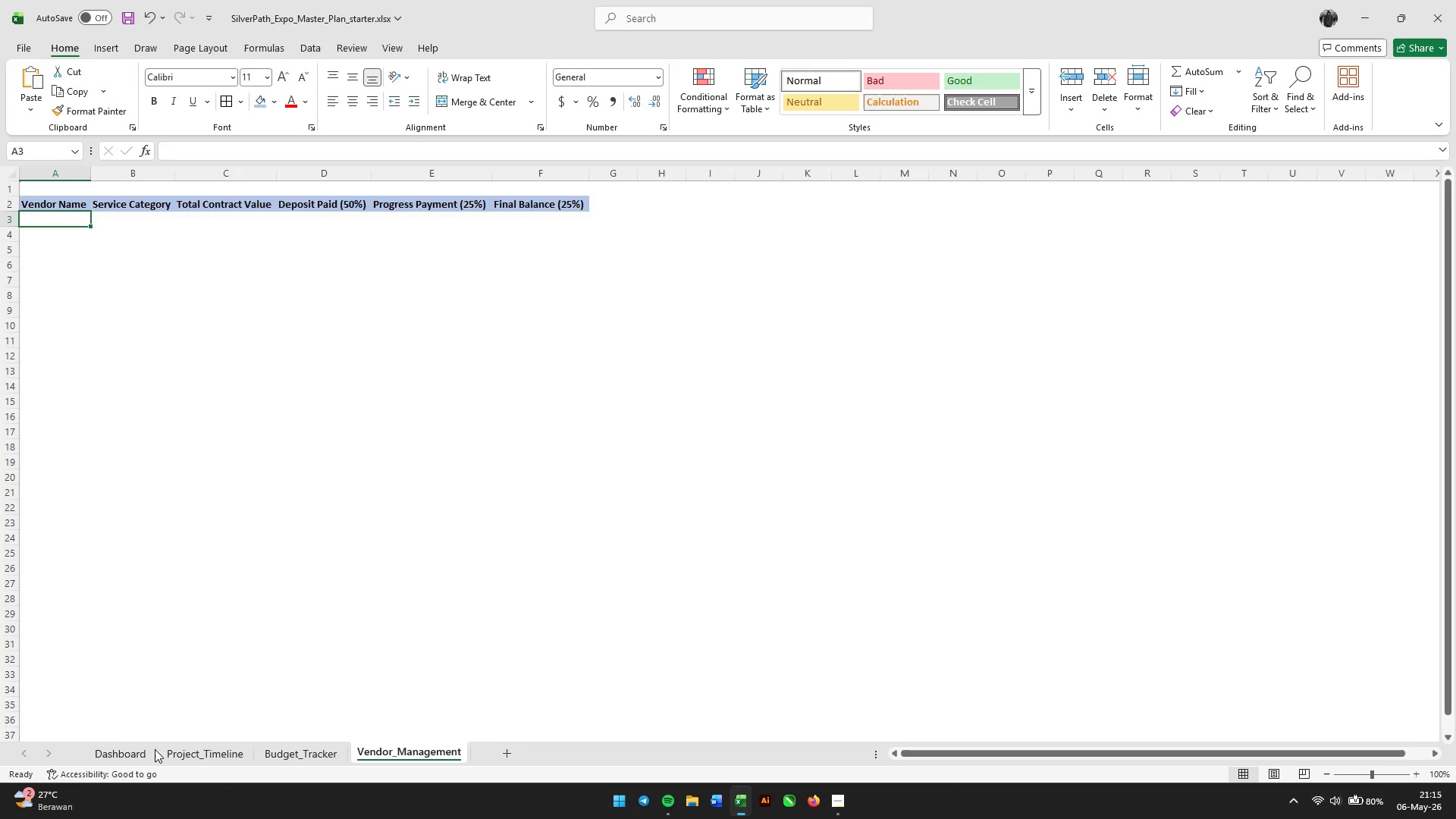 
left_click([149, 752])
 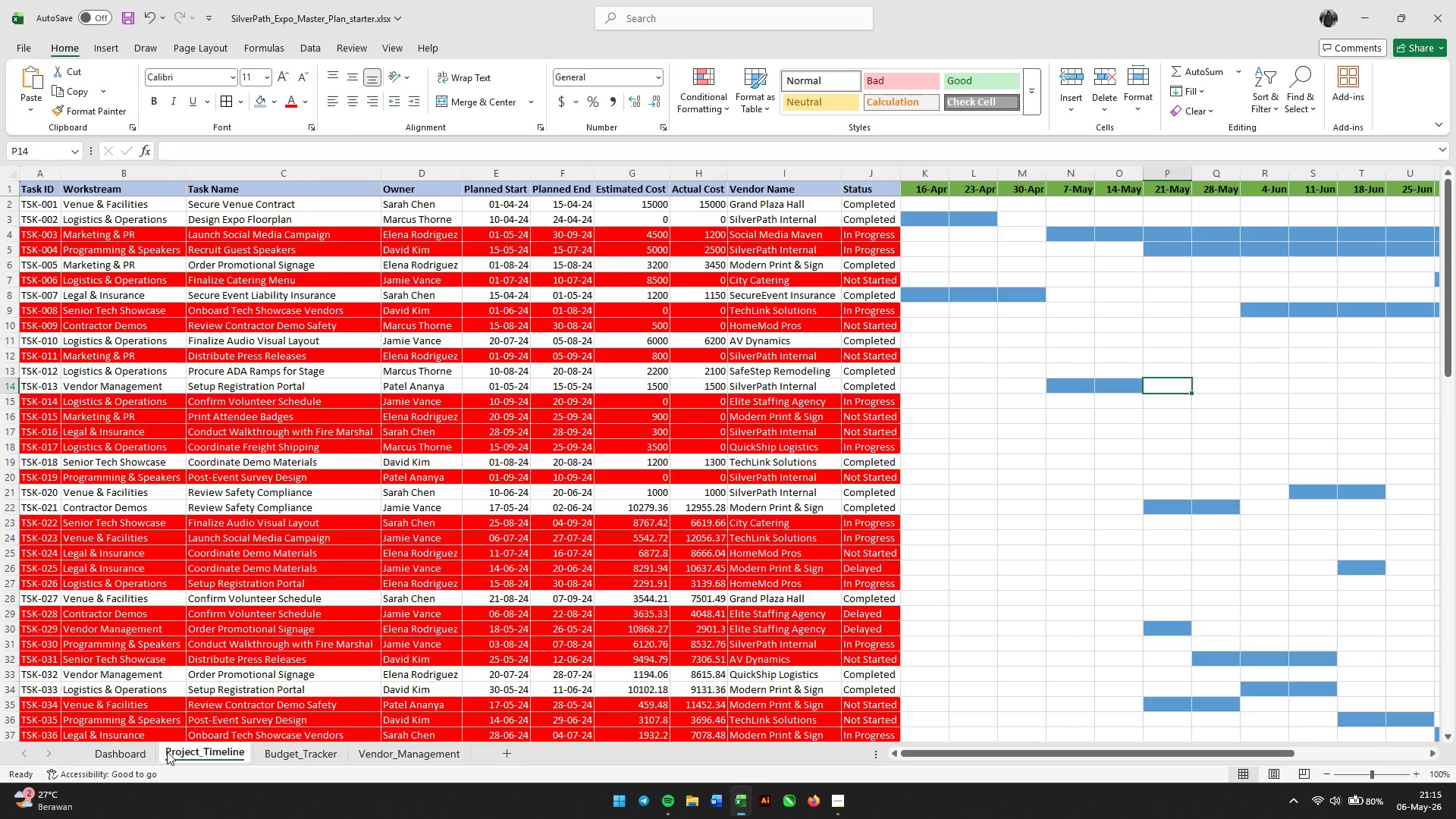 
scroll: coordinate [356, 582], scroll_direction: up, amount: 4.0
 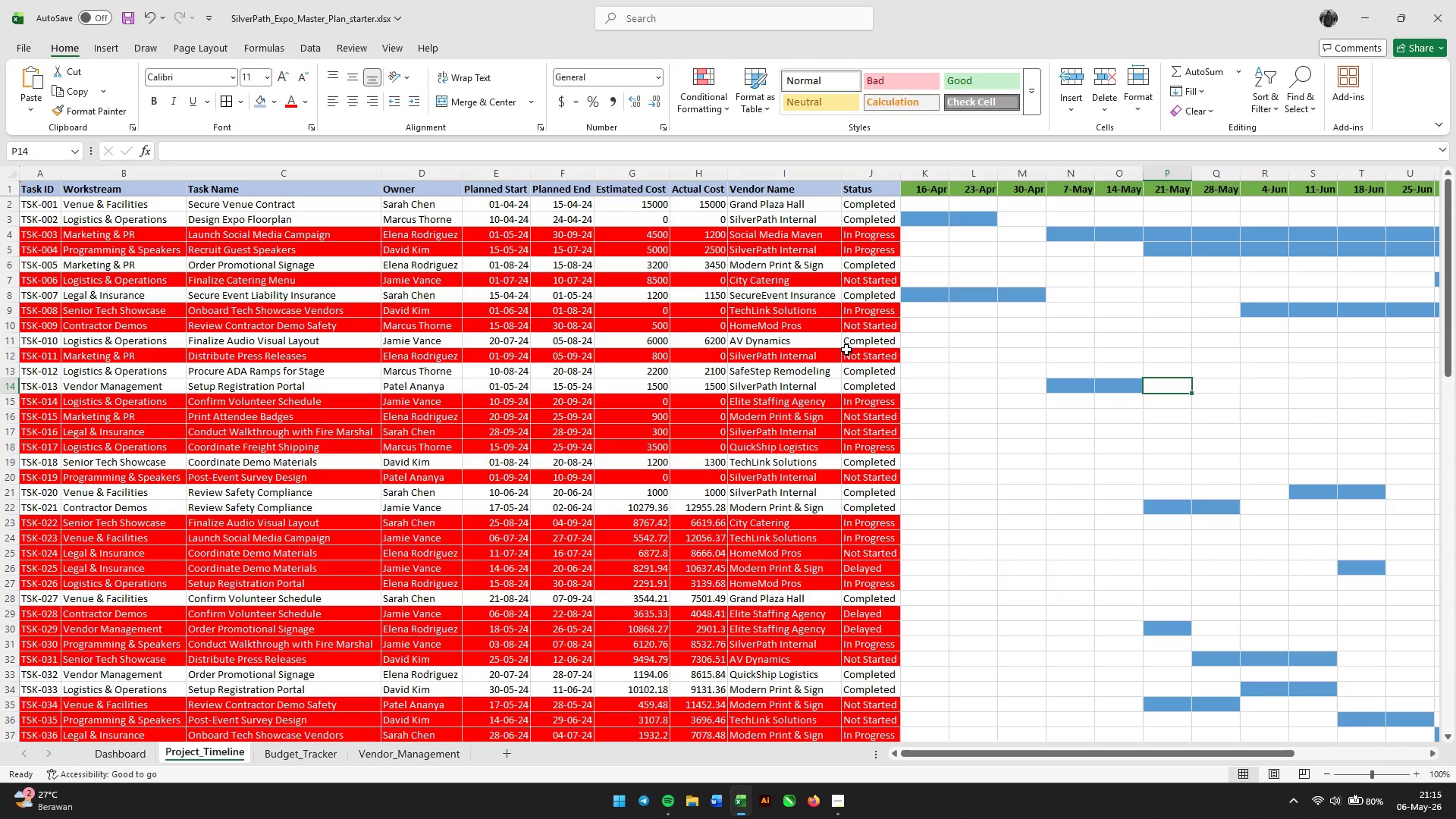 
wait(17.19)
 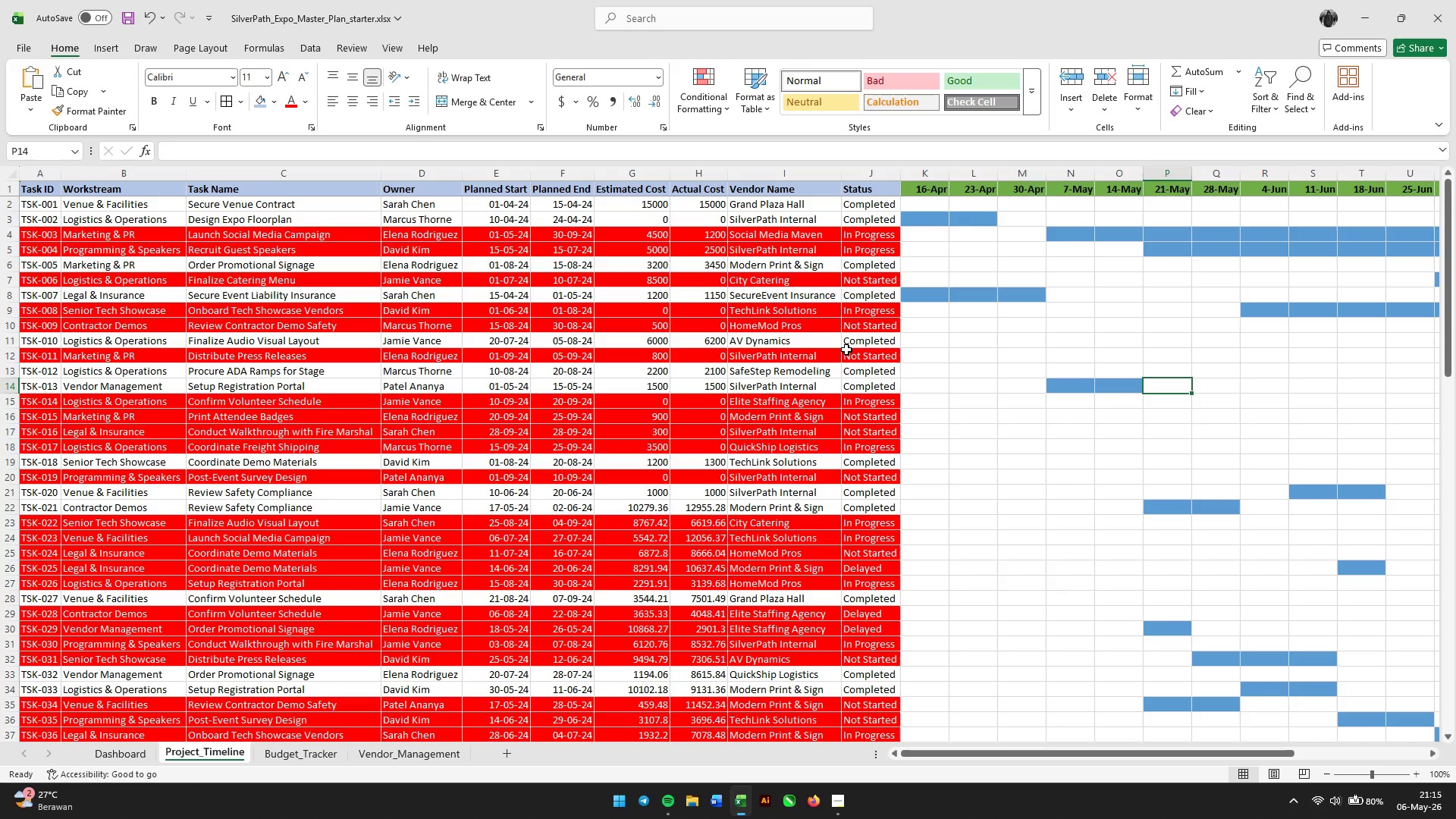 
left_click([373, 752])
 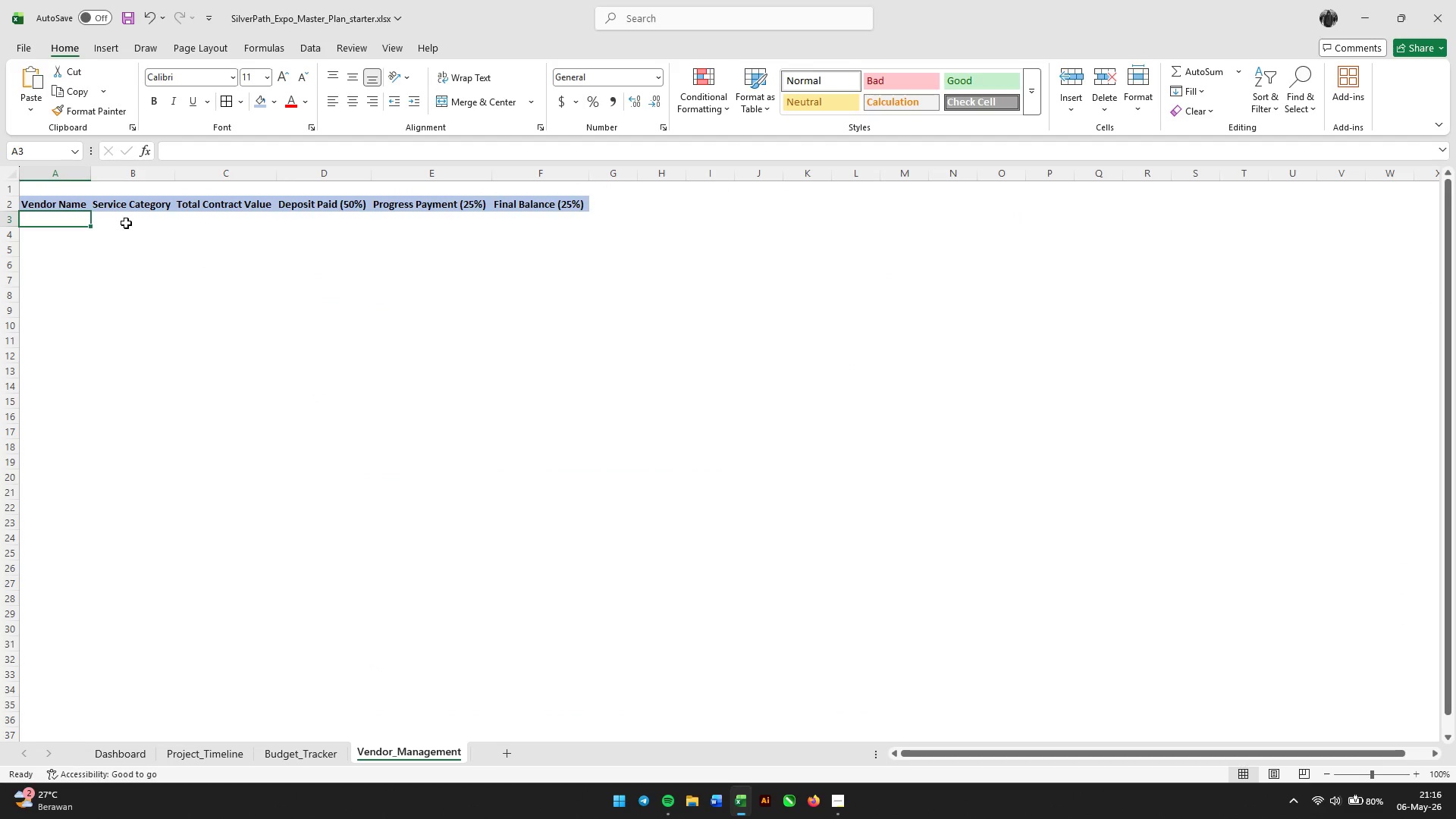 
type(Grand Plaza Hall)
 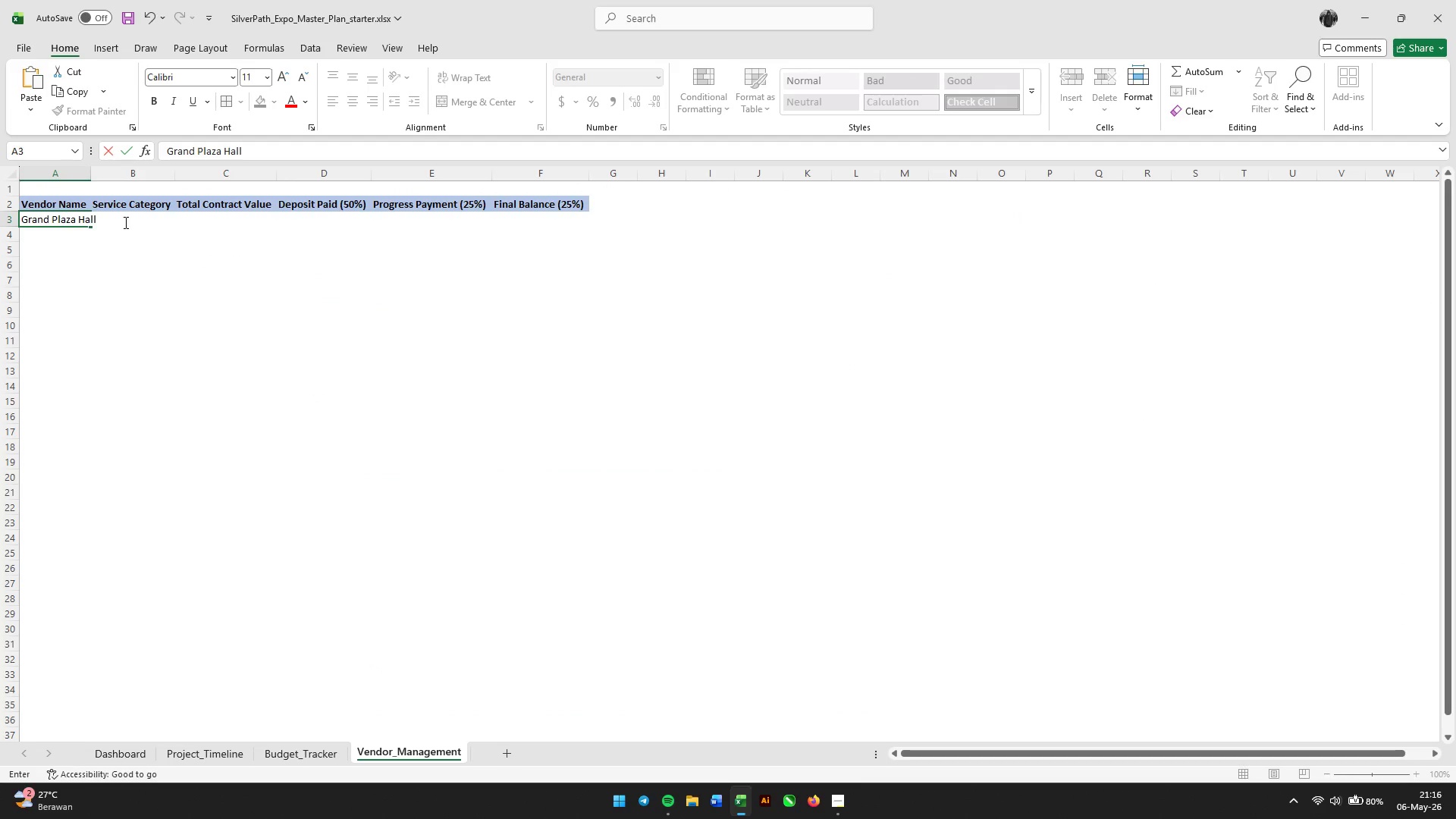 
key(Enter)
 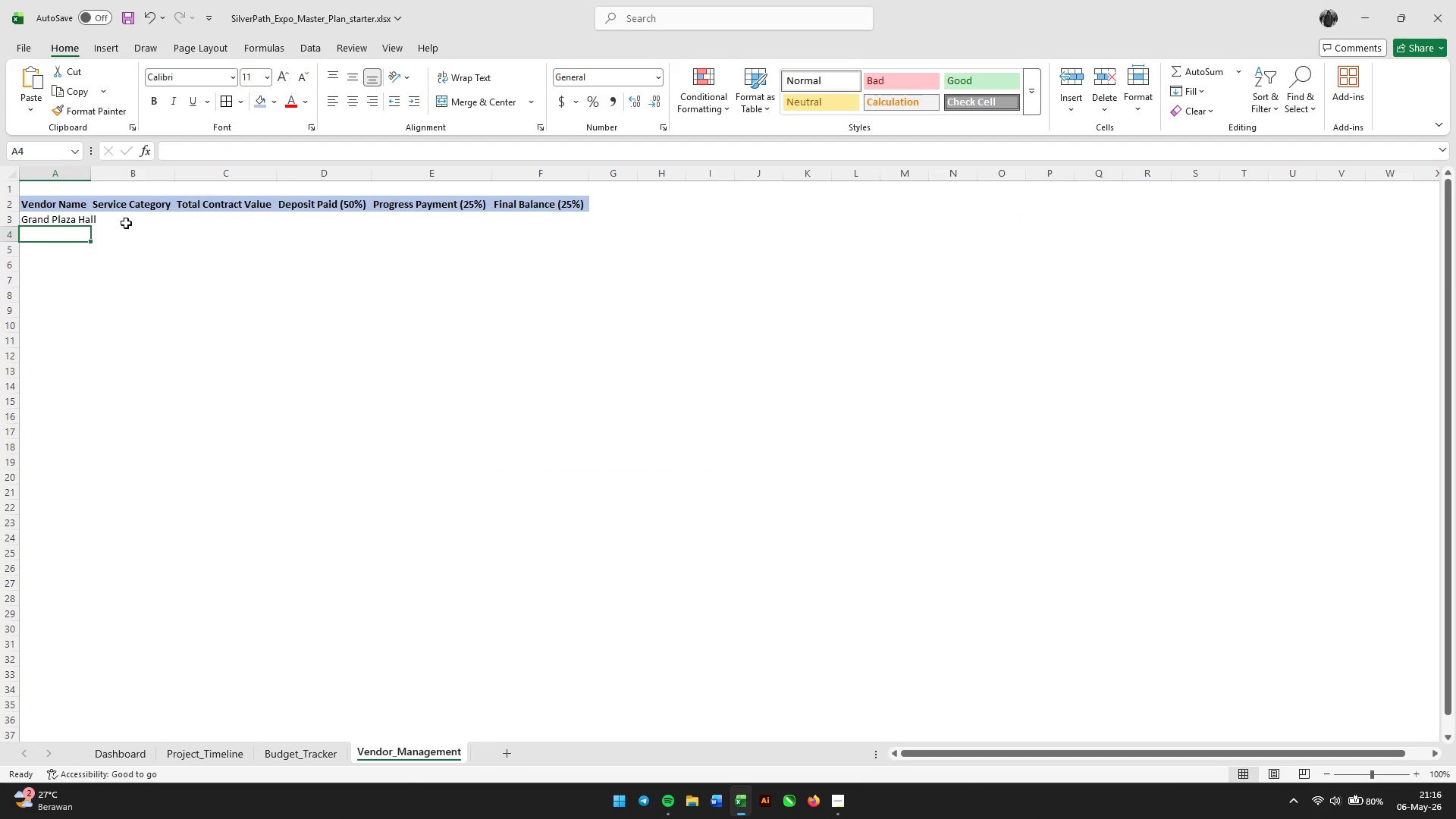 
scroll: coordinate [126, 223], scroll_direction: up, amount: 1.0
 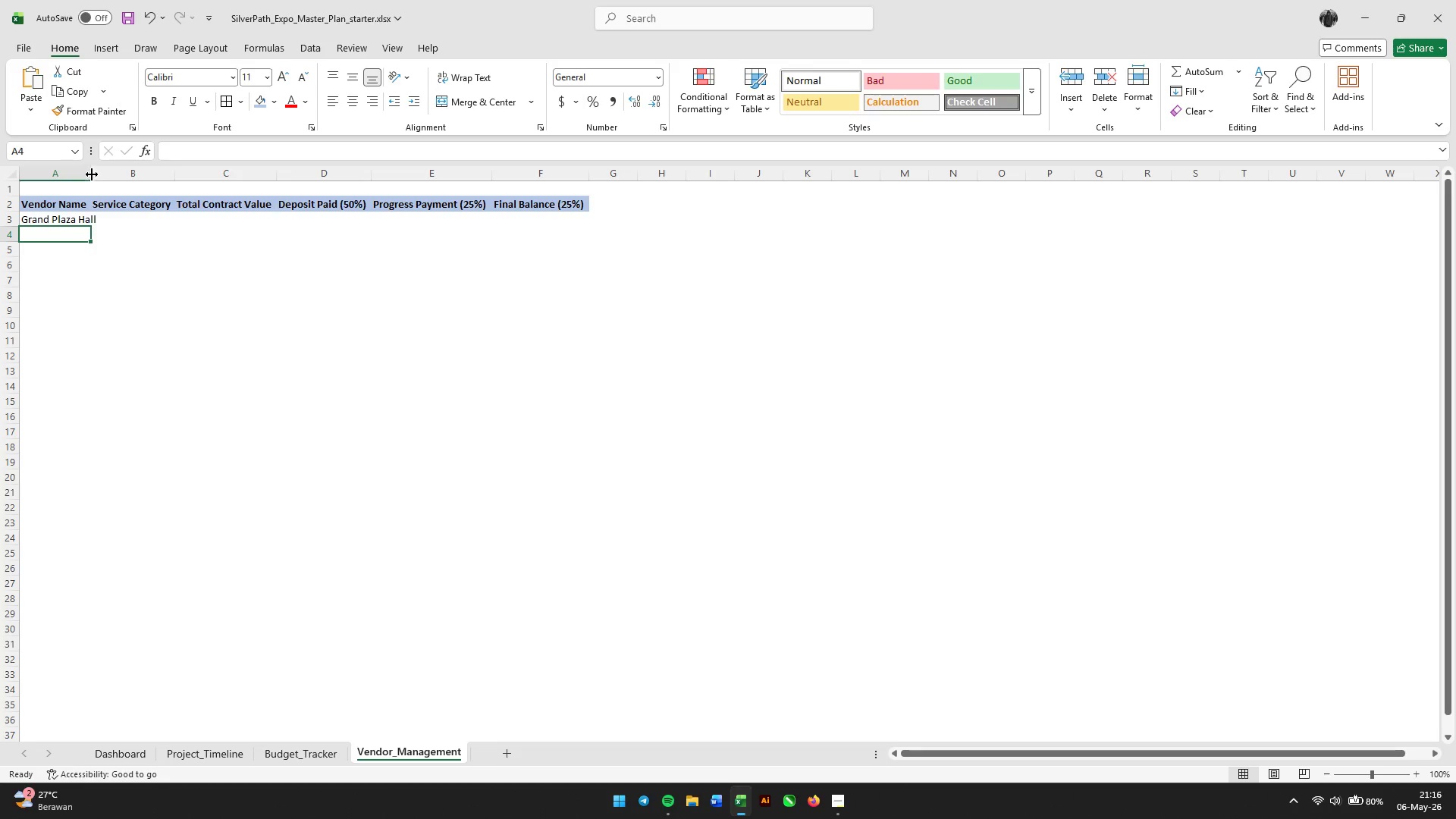 
double_click([92, 171])
 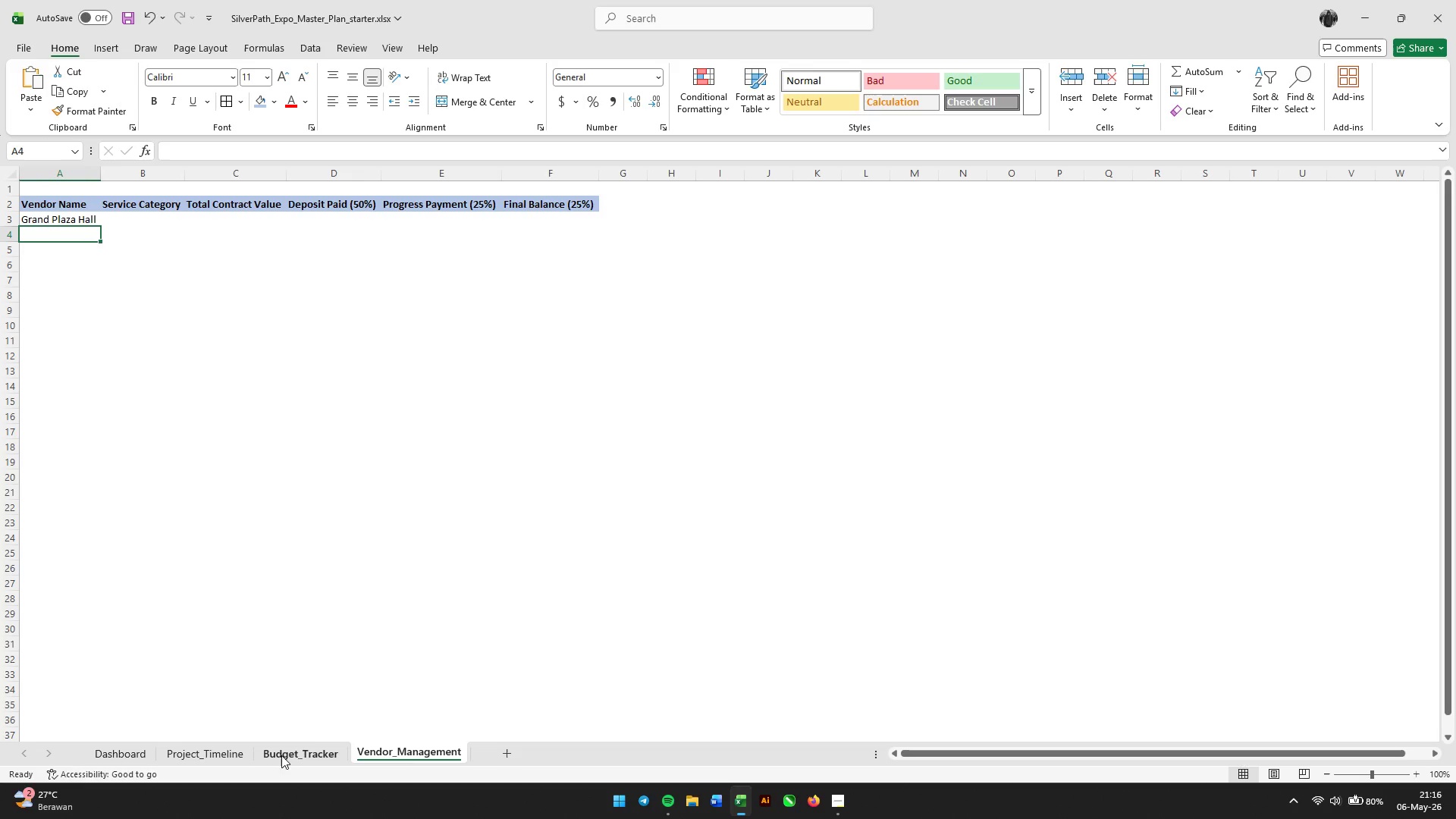 
left_click([221, 751])
 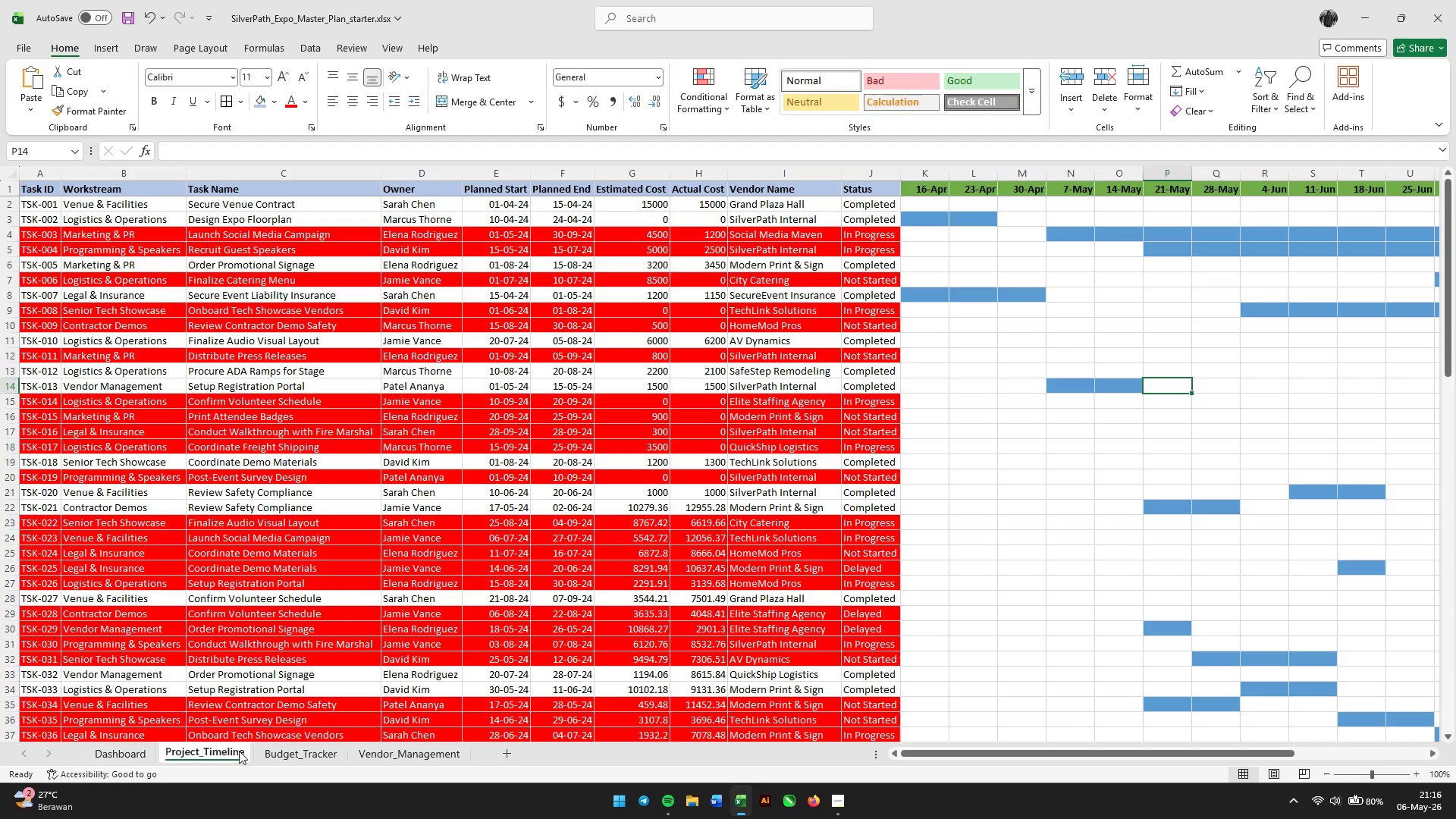 
left_click([397, 752])
 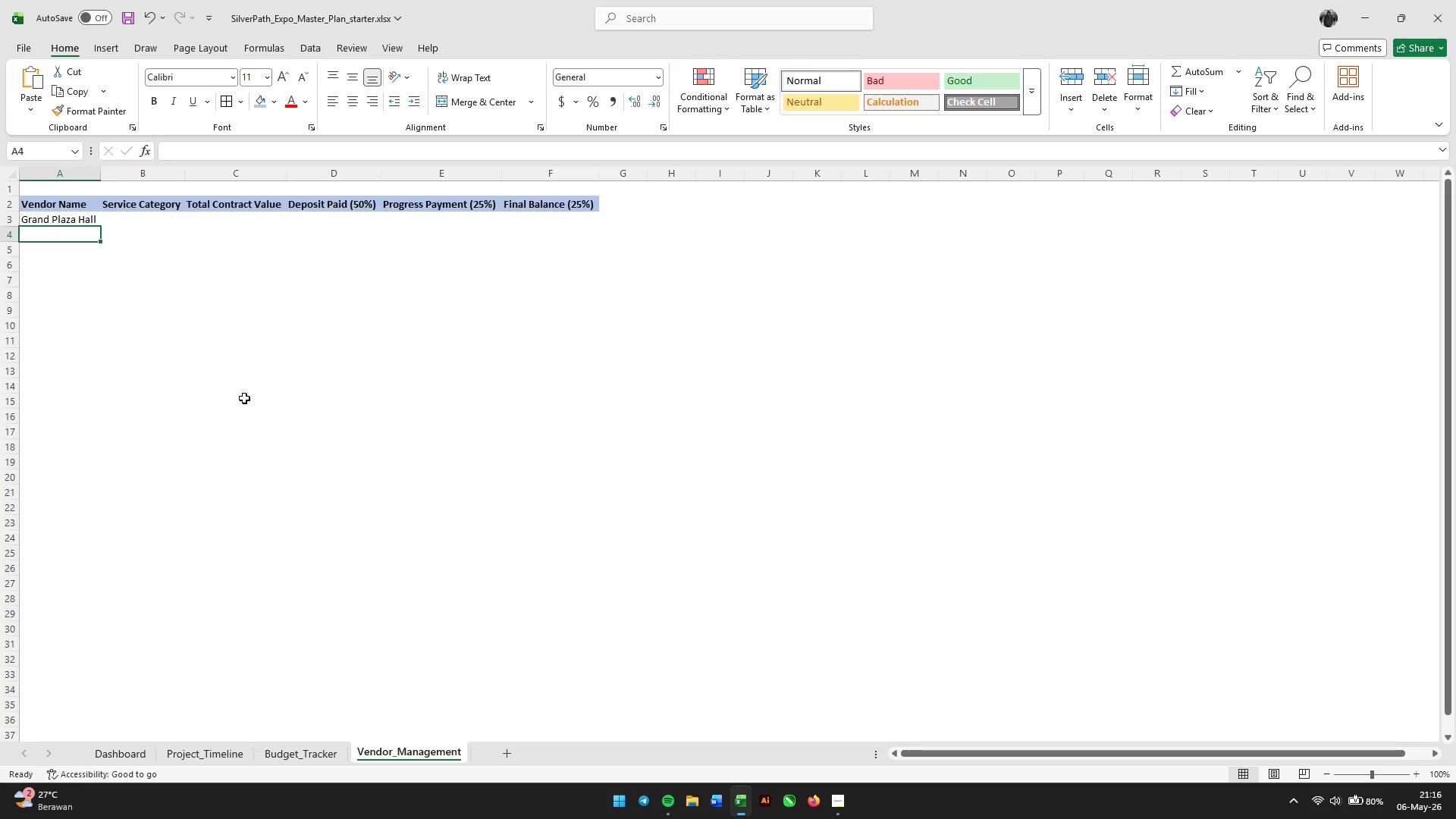 
type(Social Media Maven)
 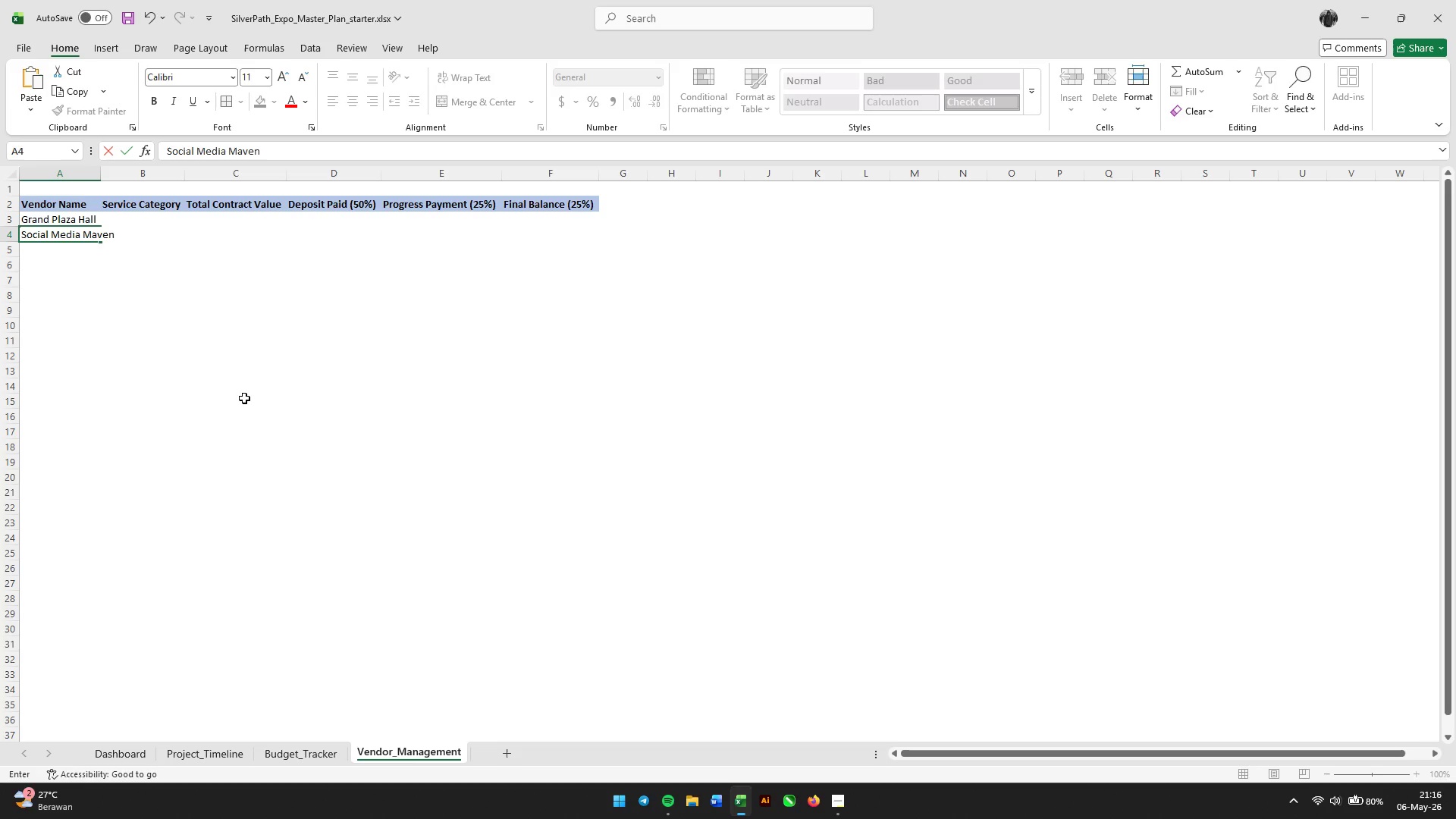 
key(Enter)
 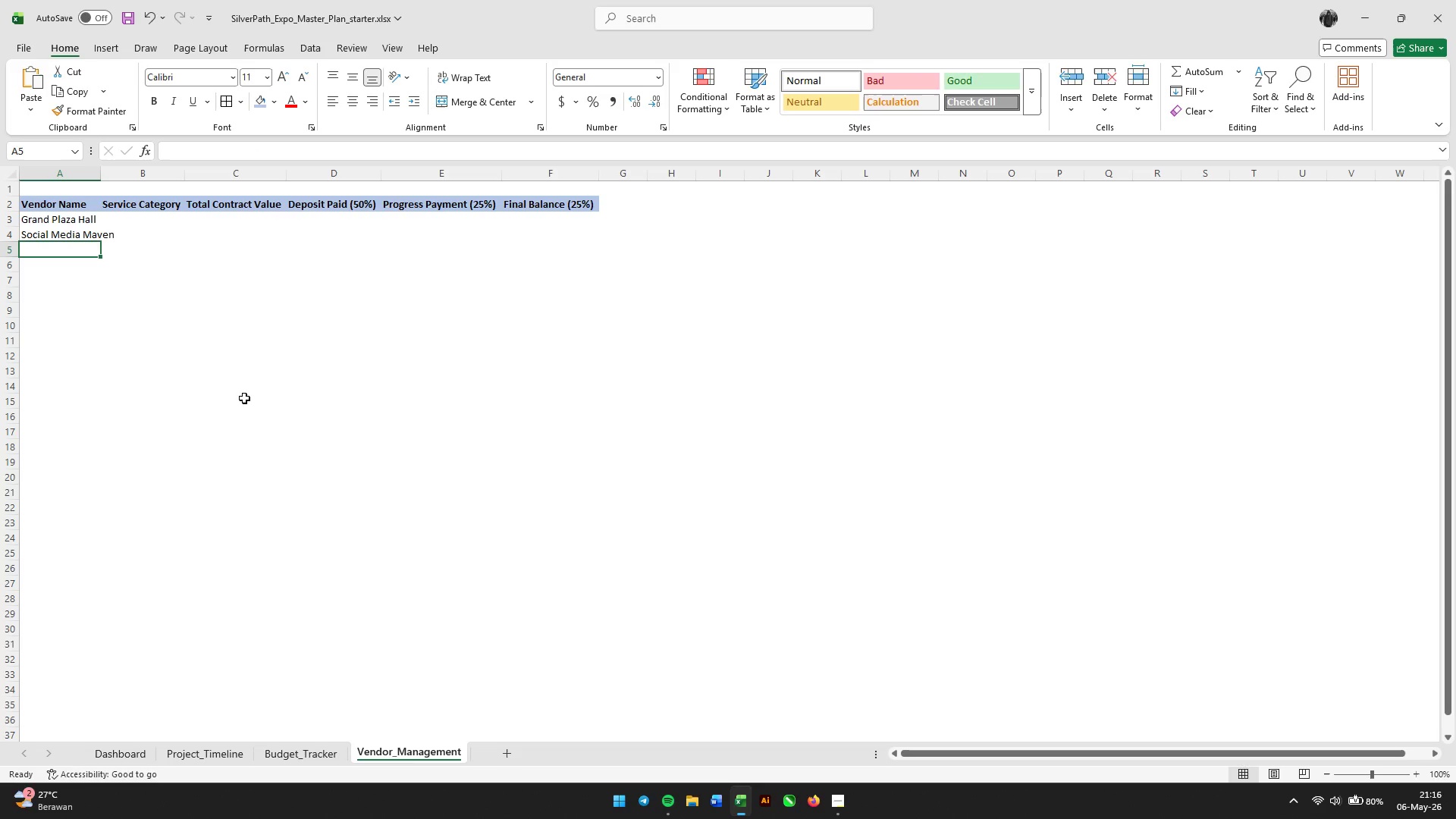 
type(Modern Print & Sign)
 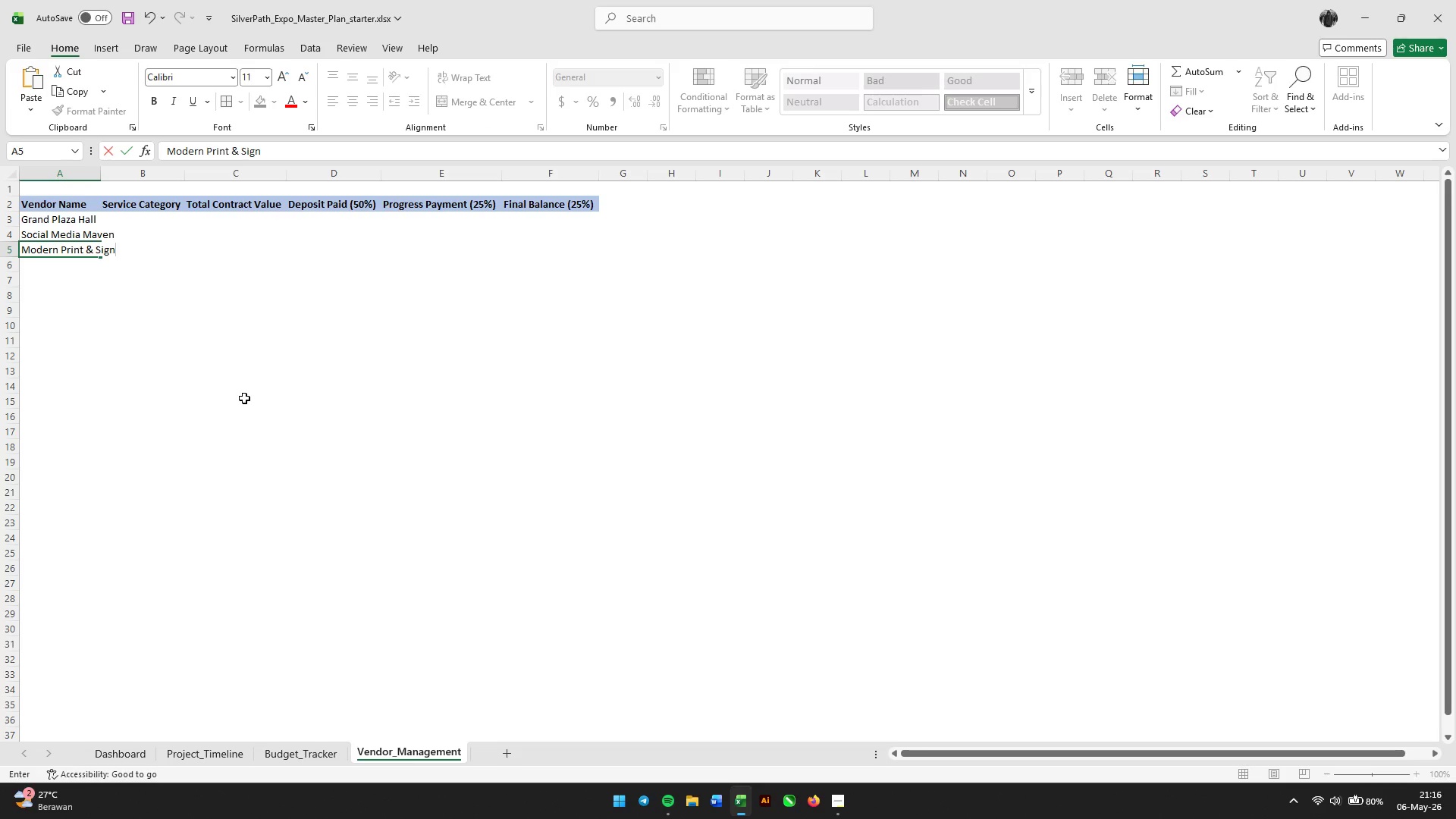 
key(Enter)
 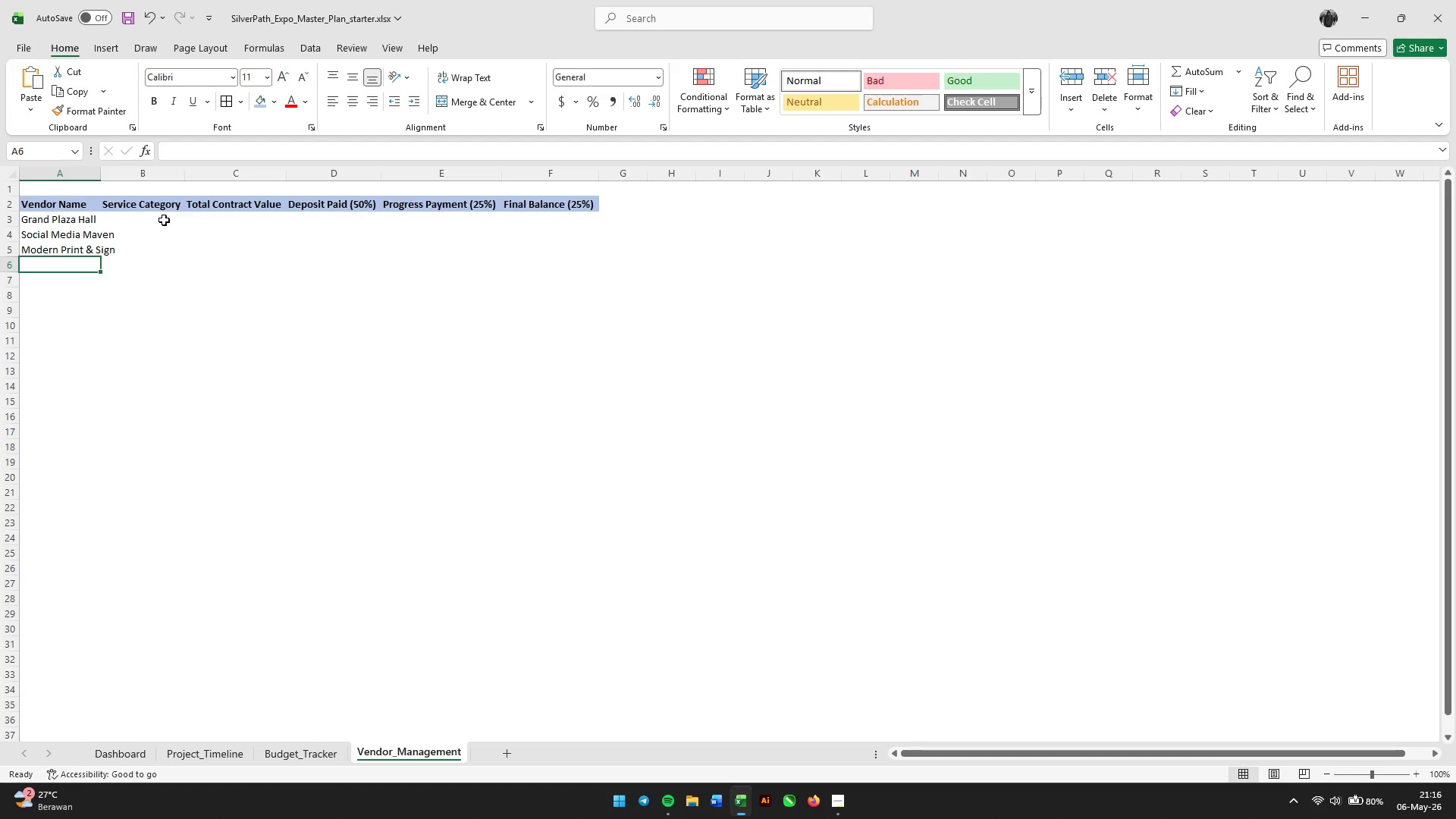 
double_click([108, 177])
 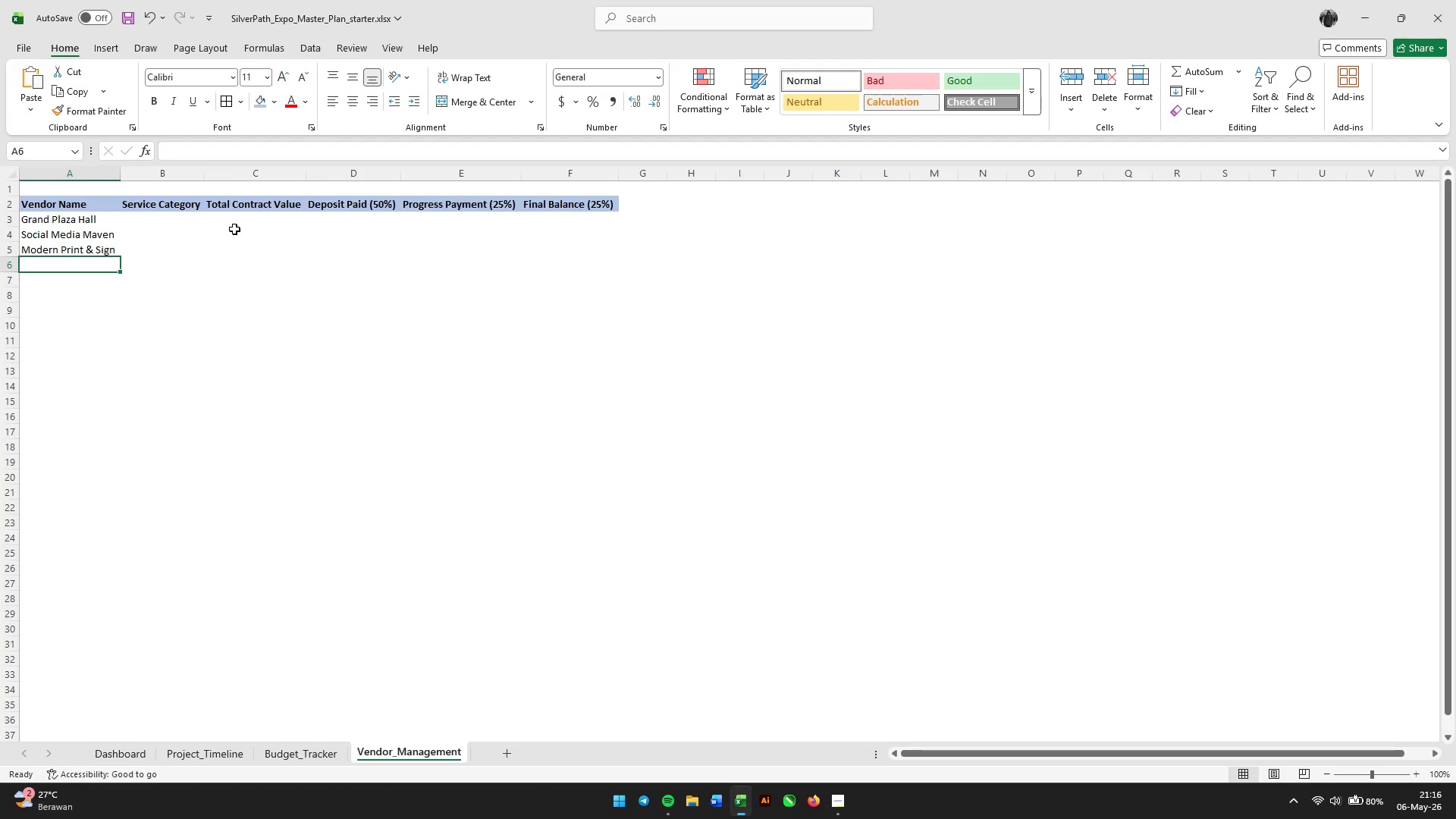 
wait(5.81)
 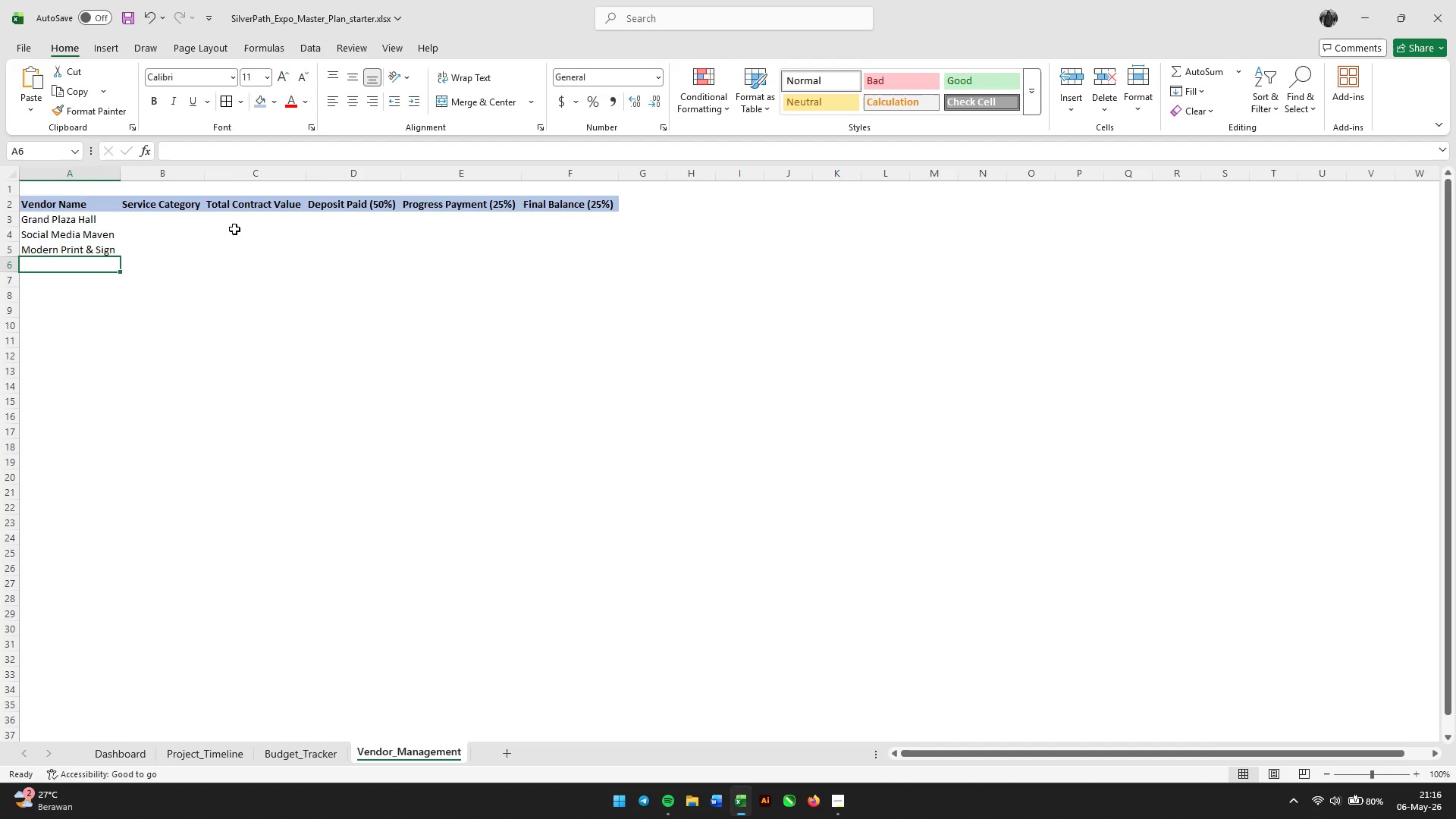 
left_click([181, 222])
 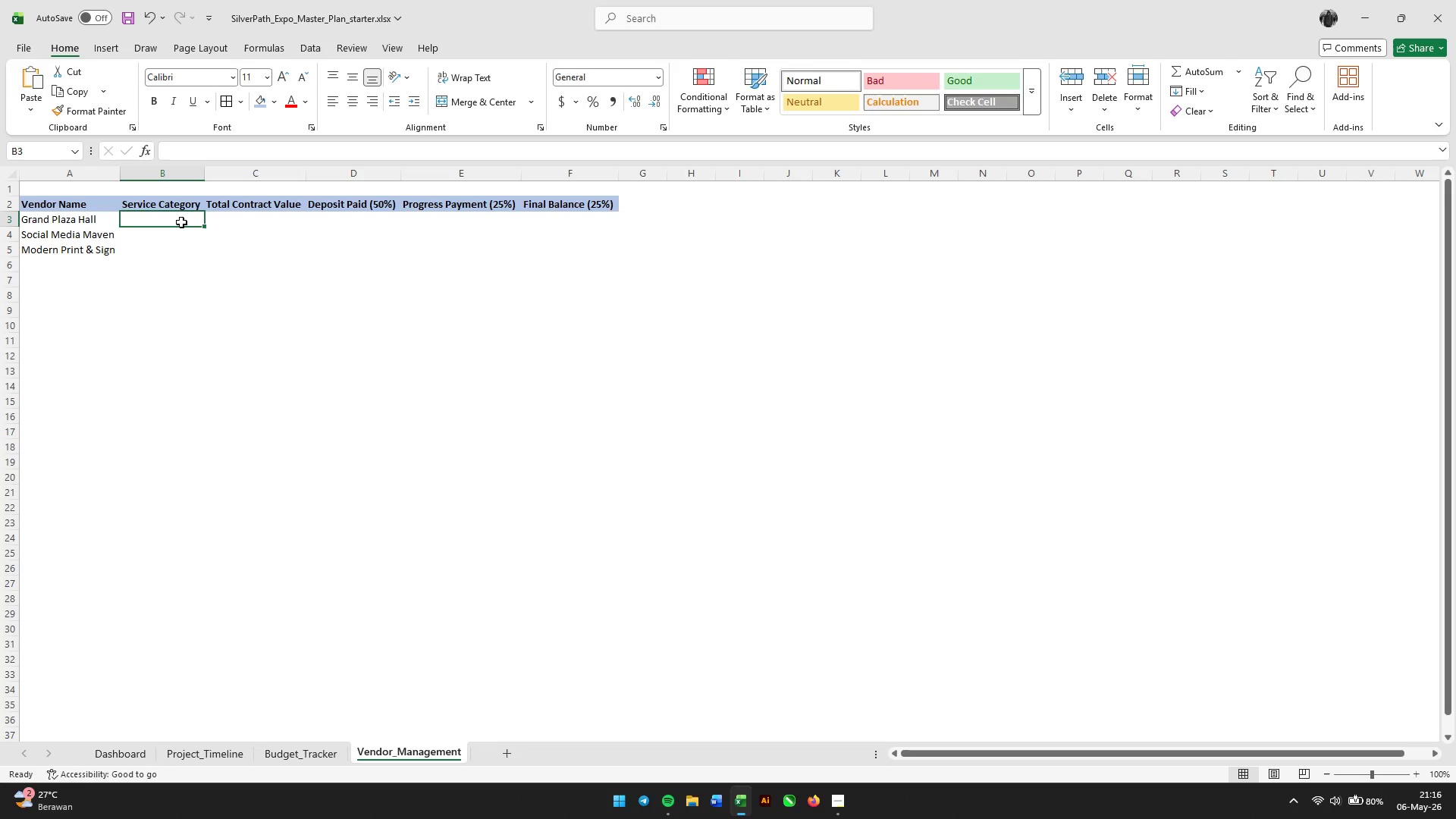 
wait(10.22)
 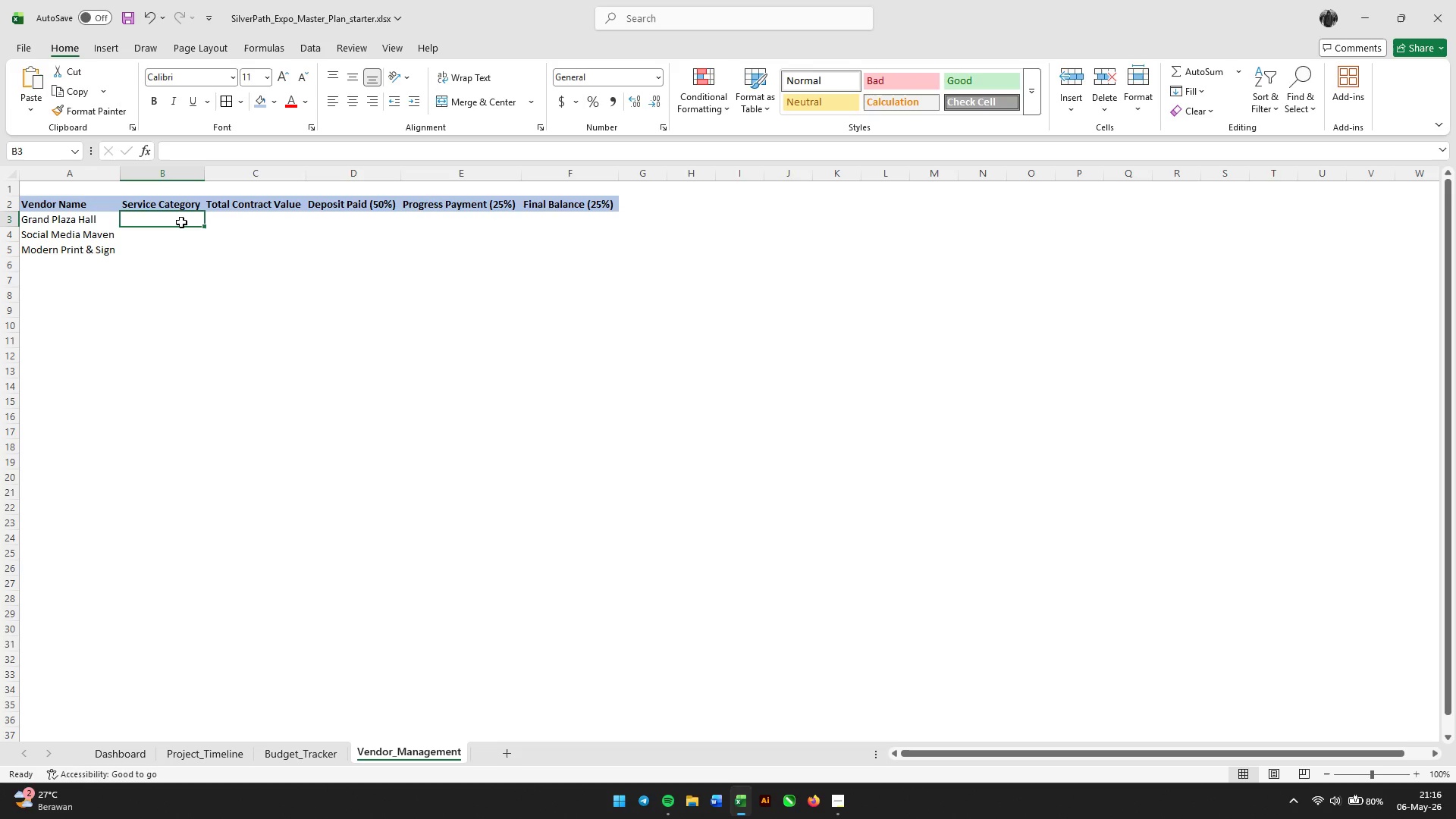 
type(=xlook)
key(Tab)
 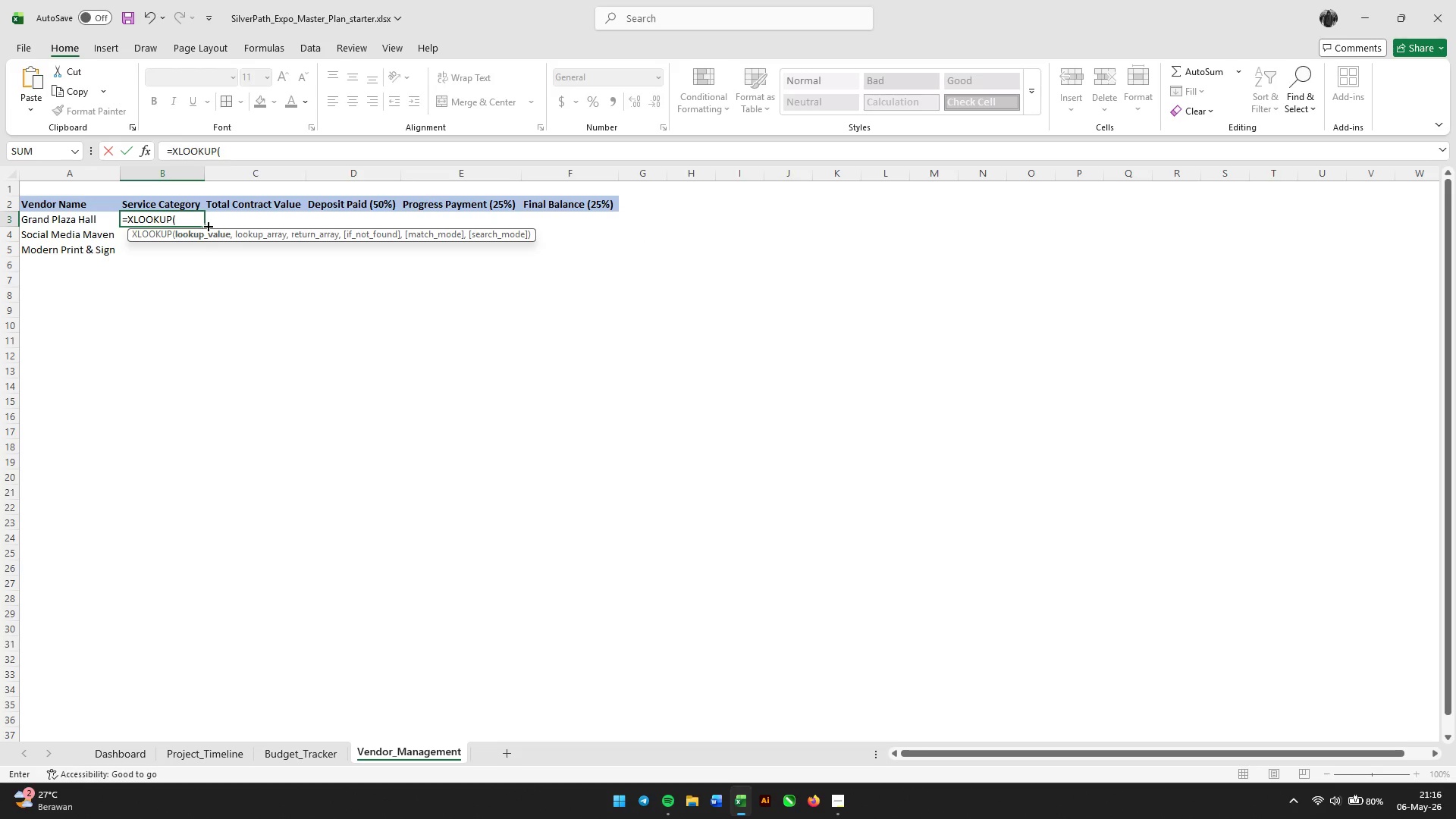 
key(ArrowLeft)
 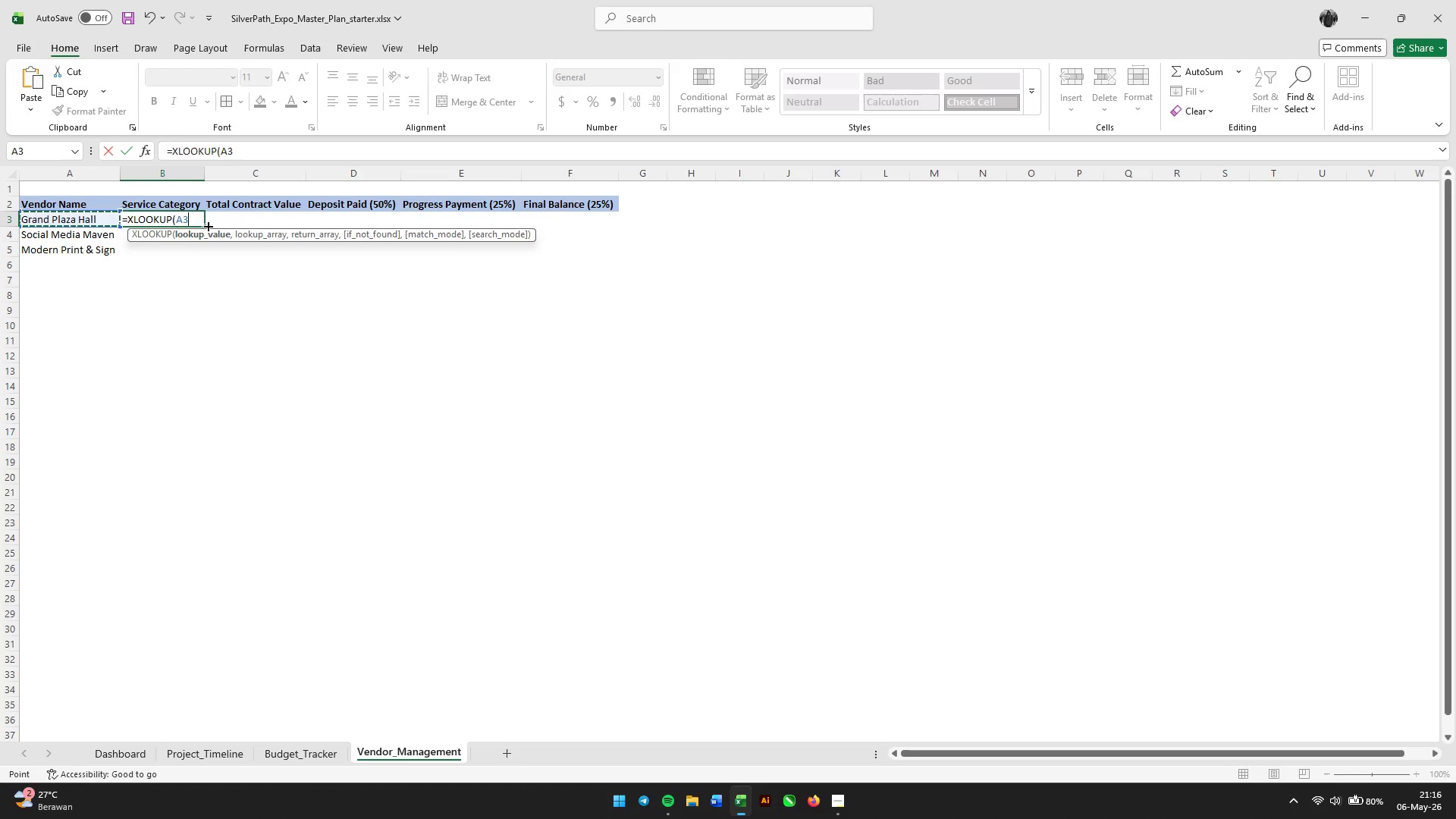 
key(Comma)
 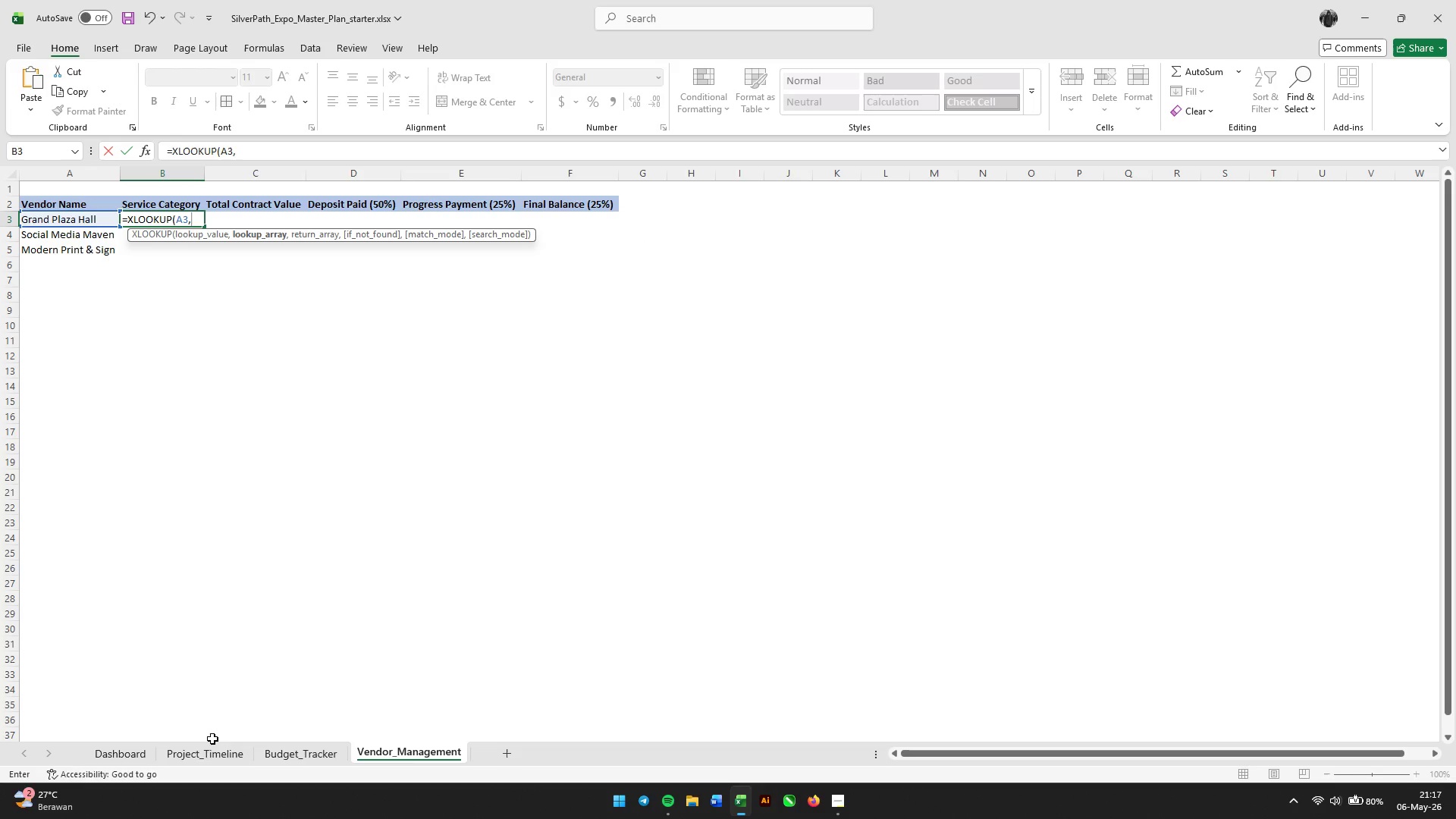 
left_click([209, 758])
 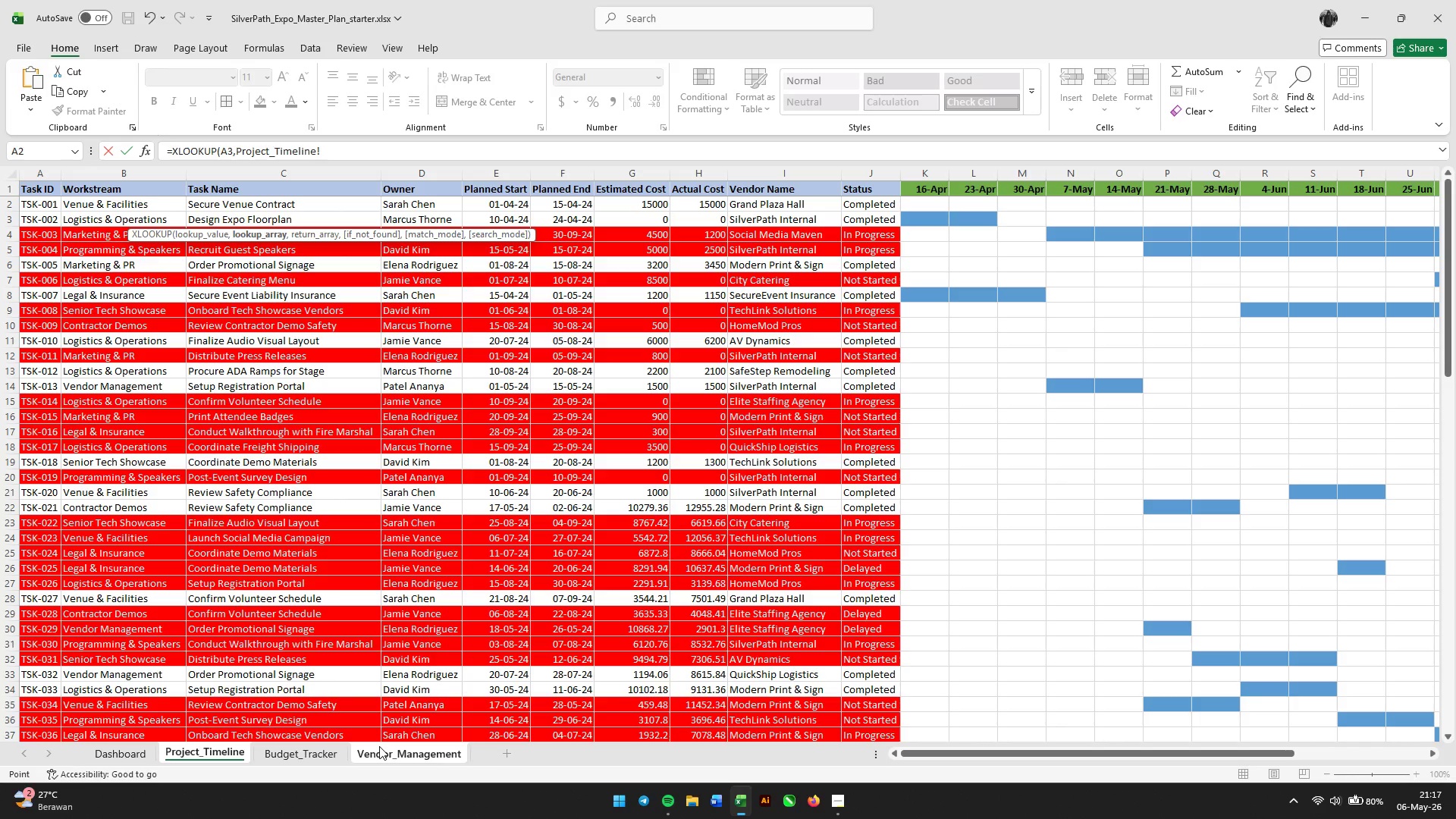 
wait(5.16)
 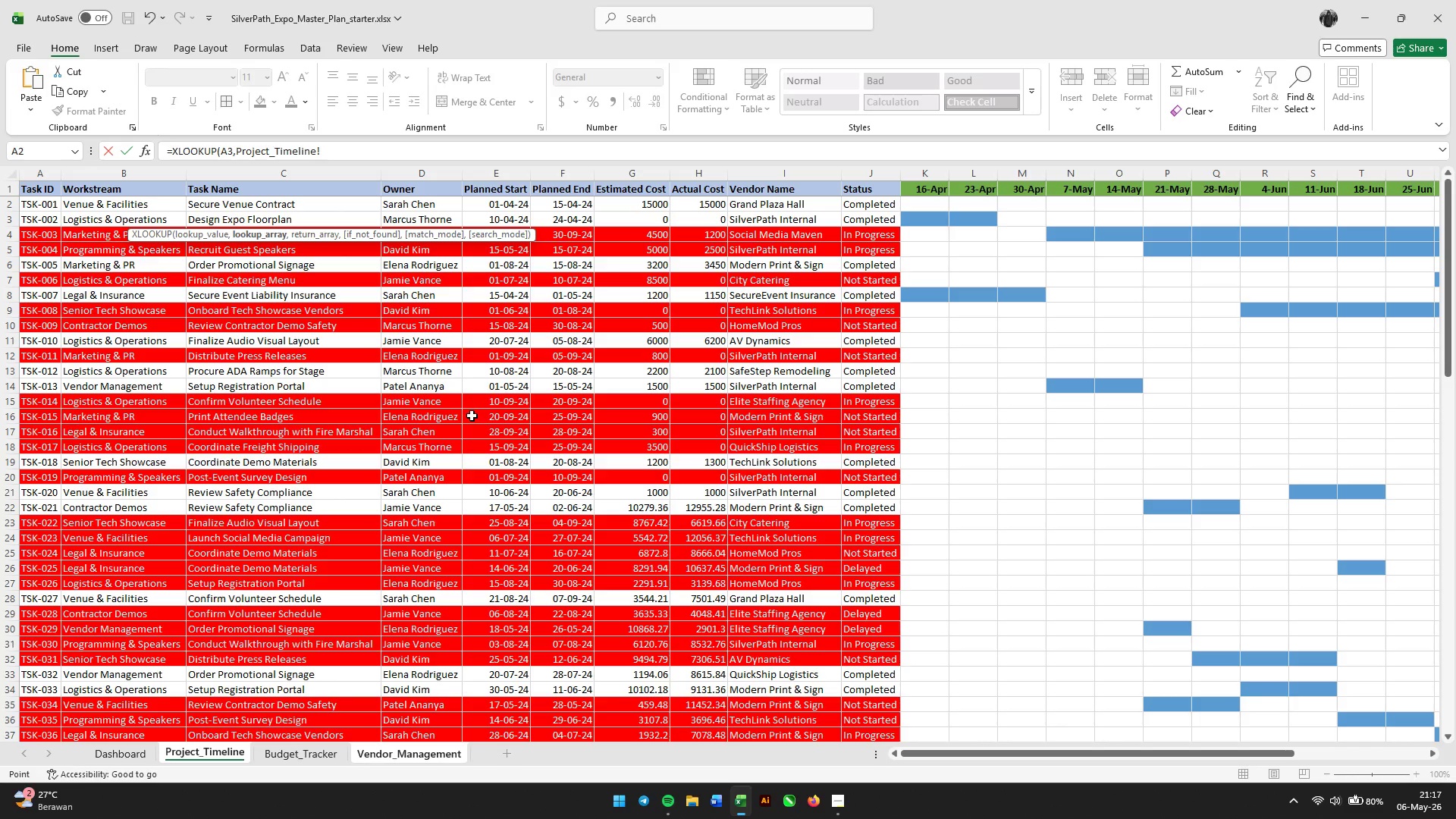 
left_click([364, 148])
 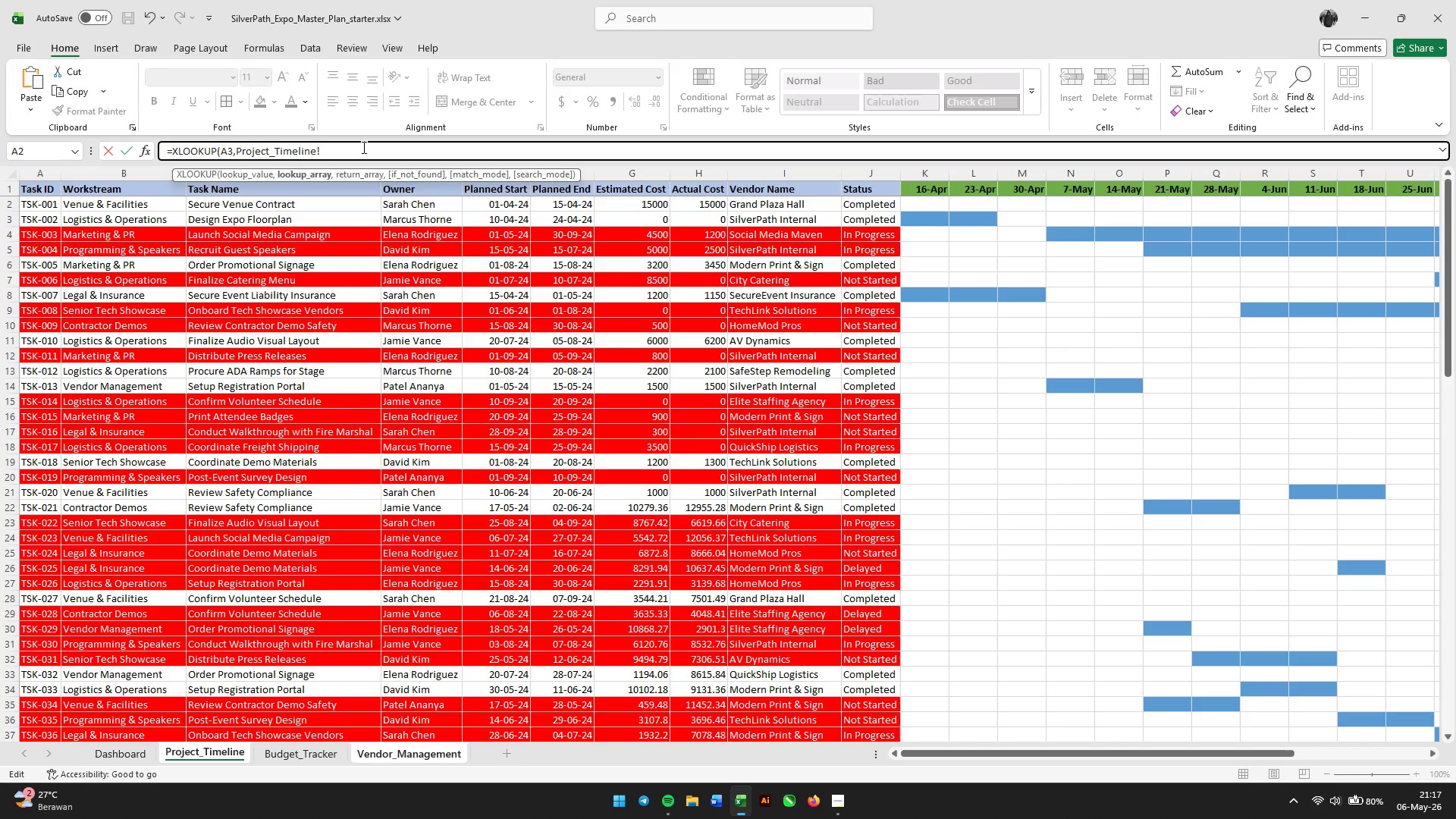 
type($I)
 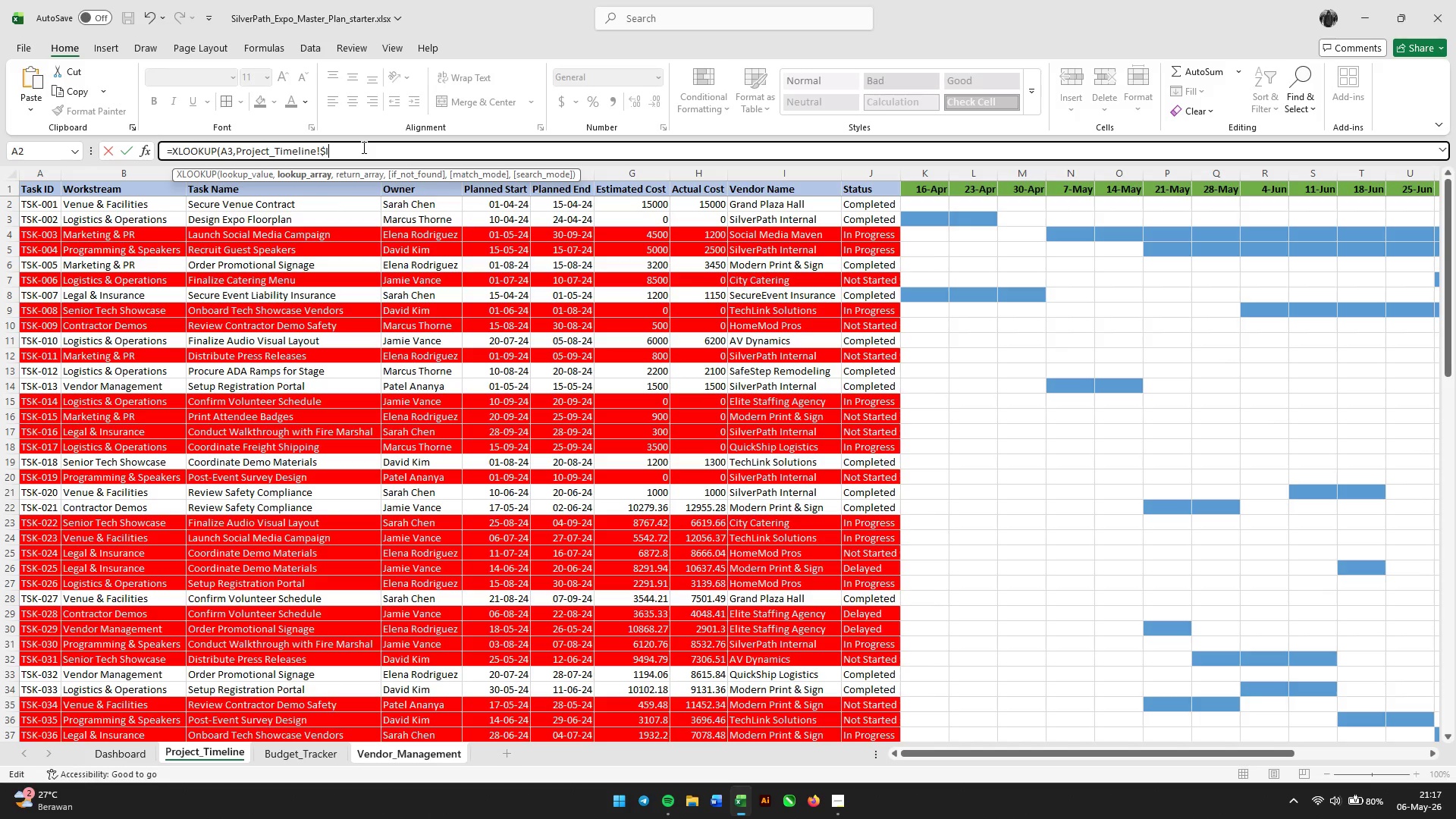 
type(:$I)
 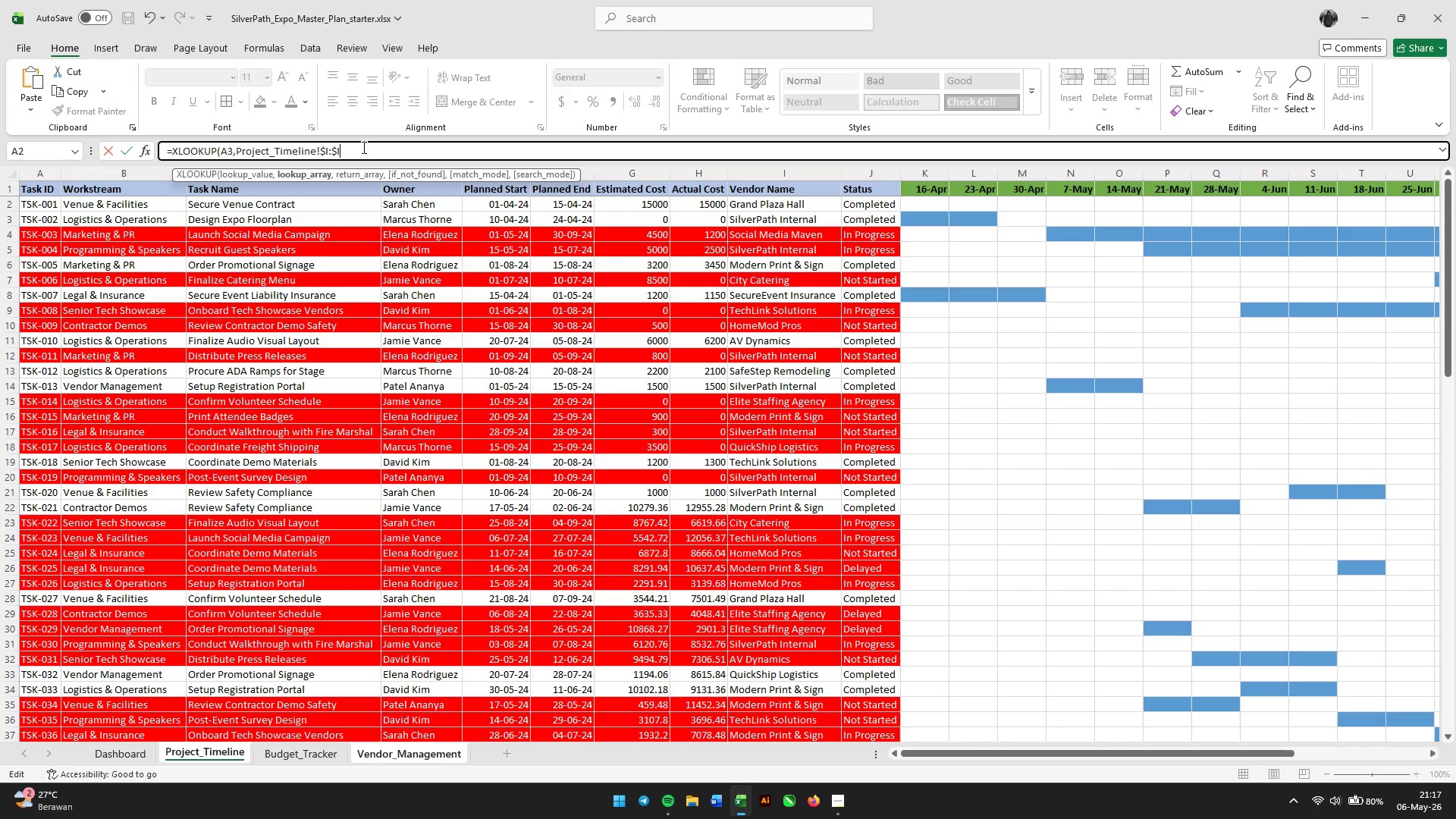 
key(Comma)
 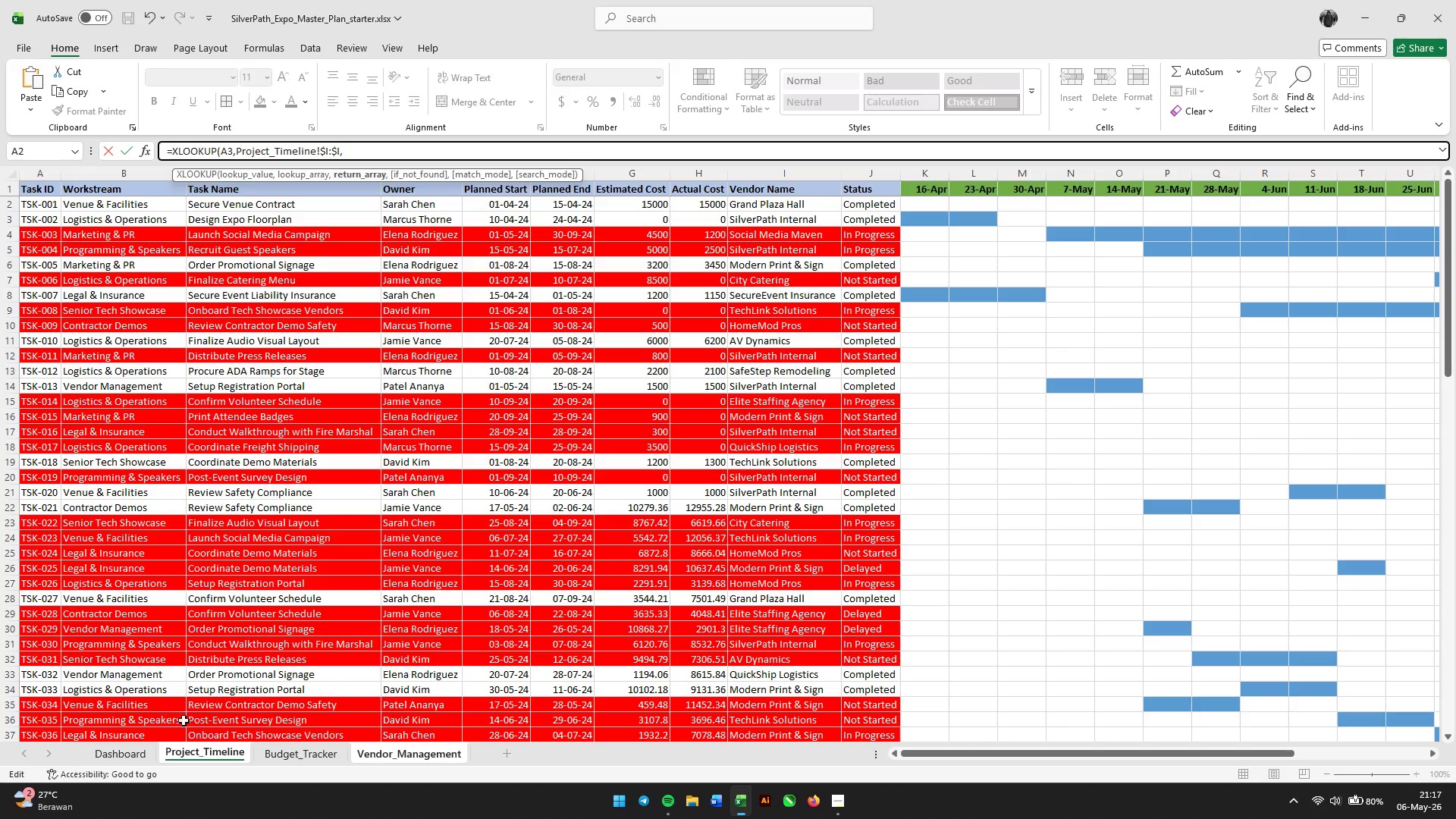 
left_click([188, 755])
 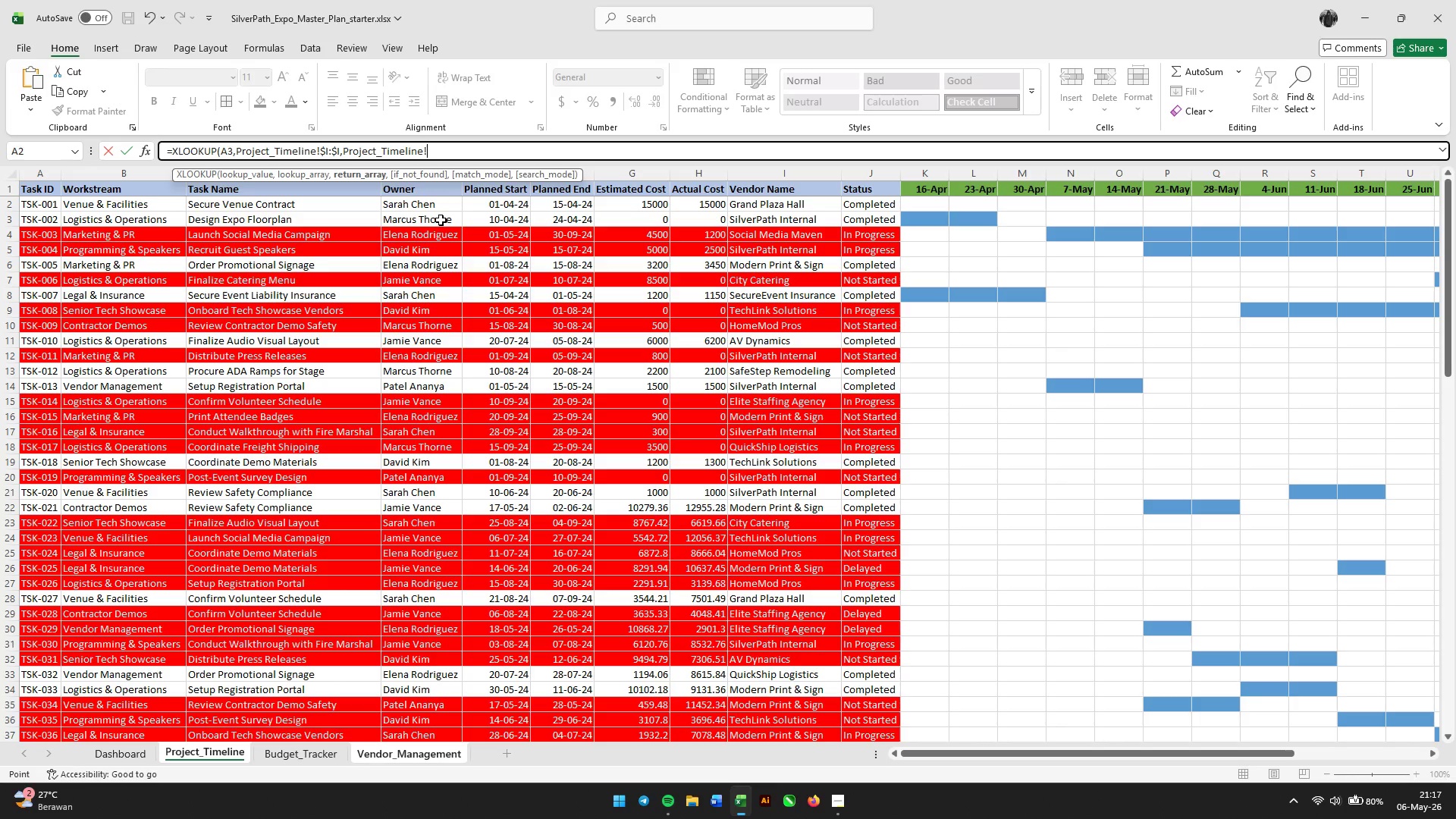 
type($B:$B)
 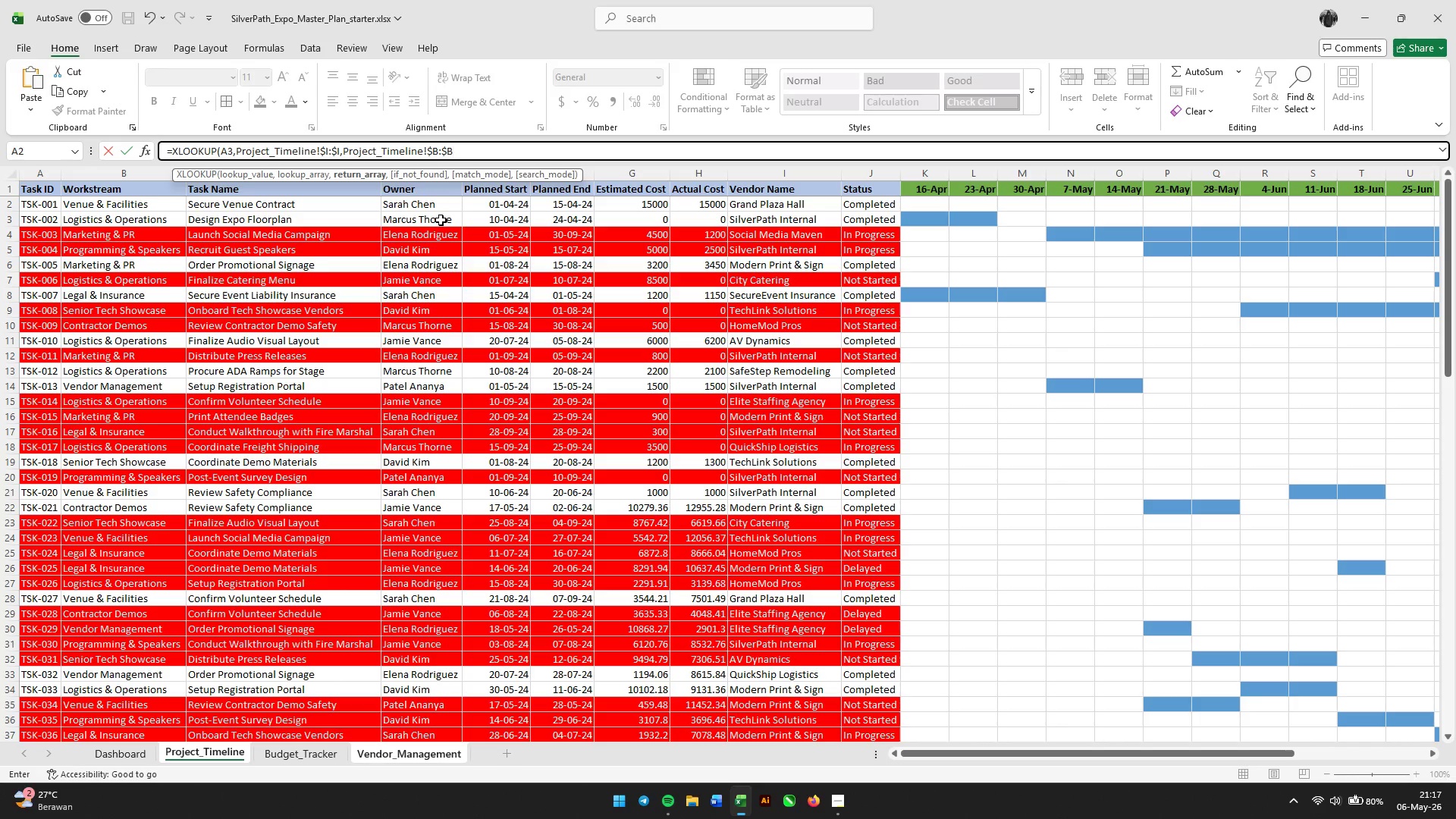 
type(,"NOT FOUND")
 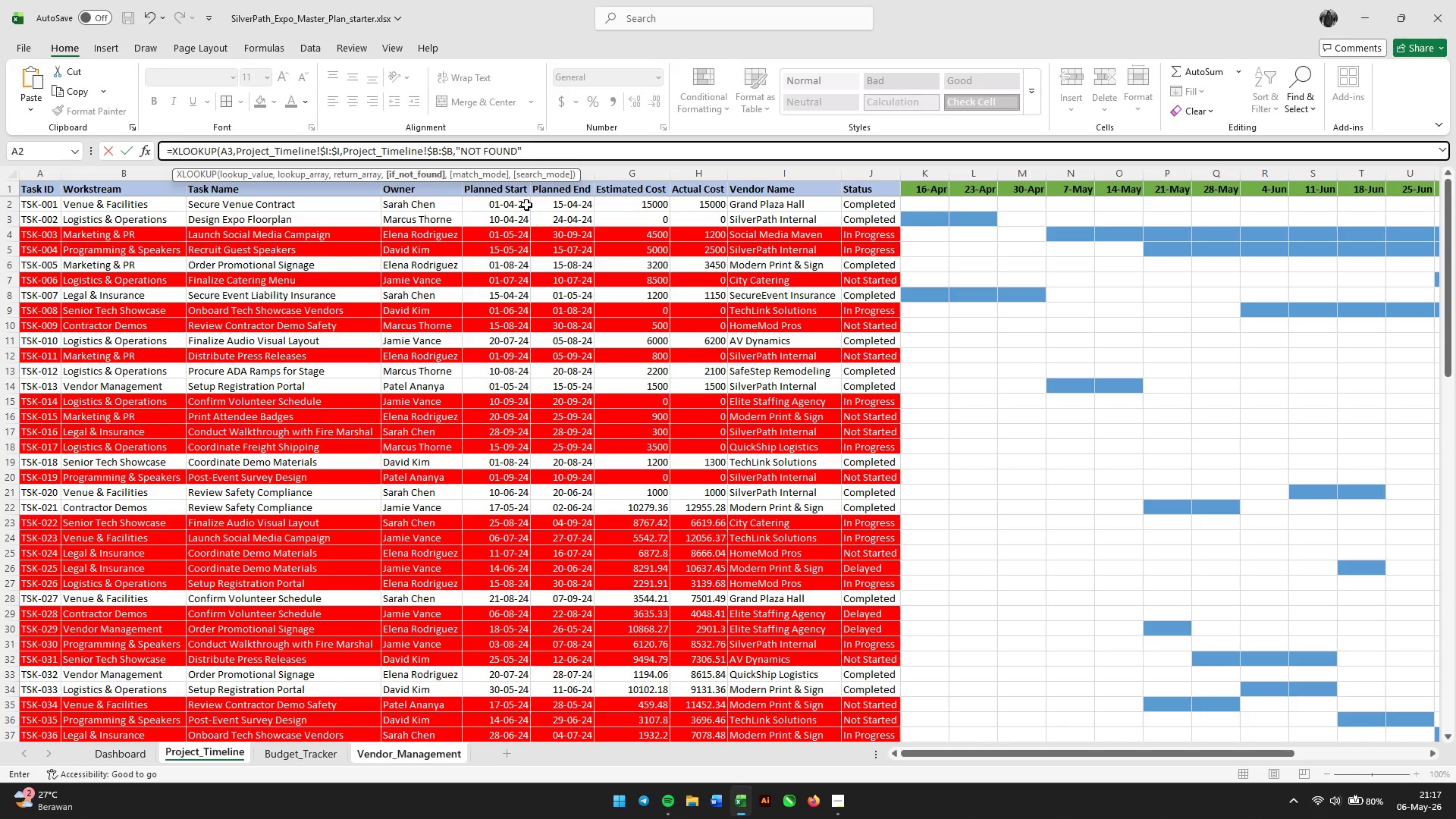 
wait(5.61)
 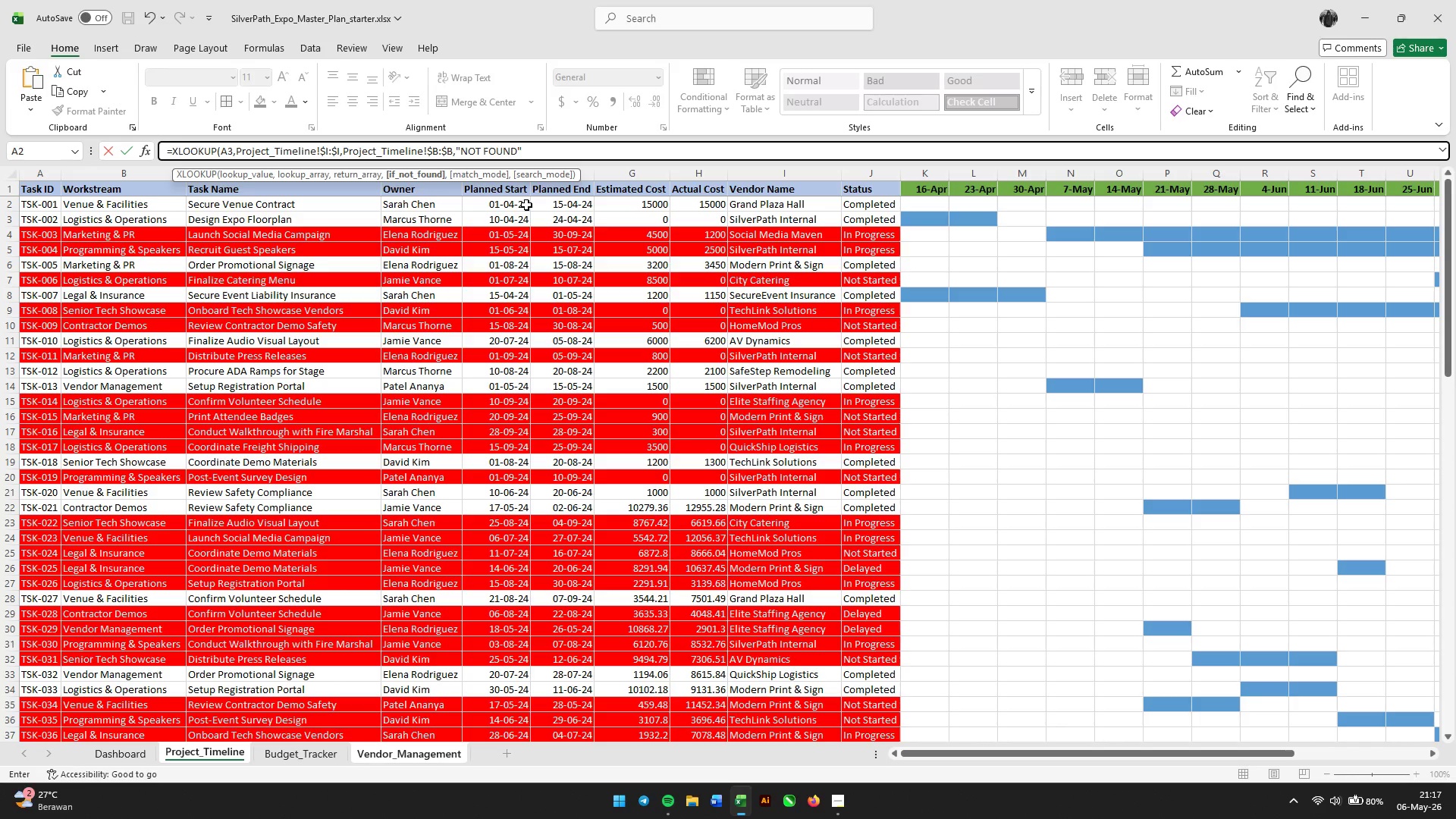 
key(Shift+0)
 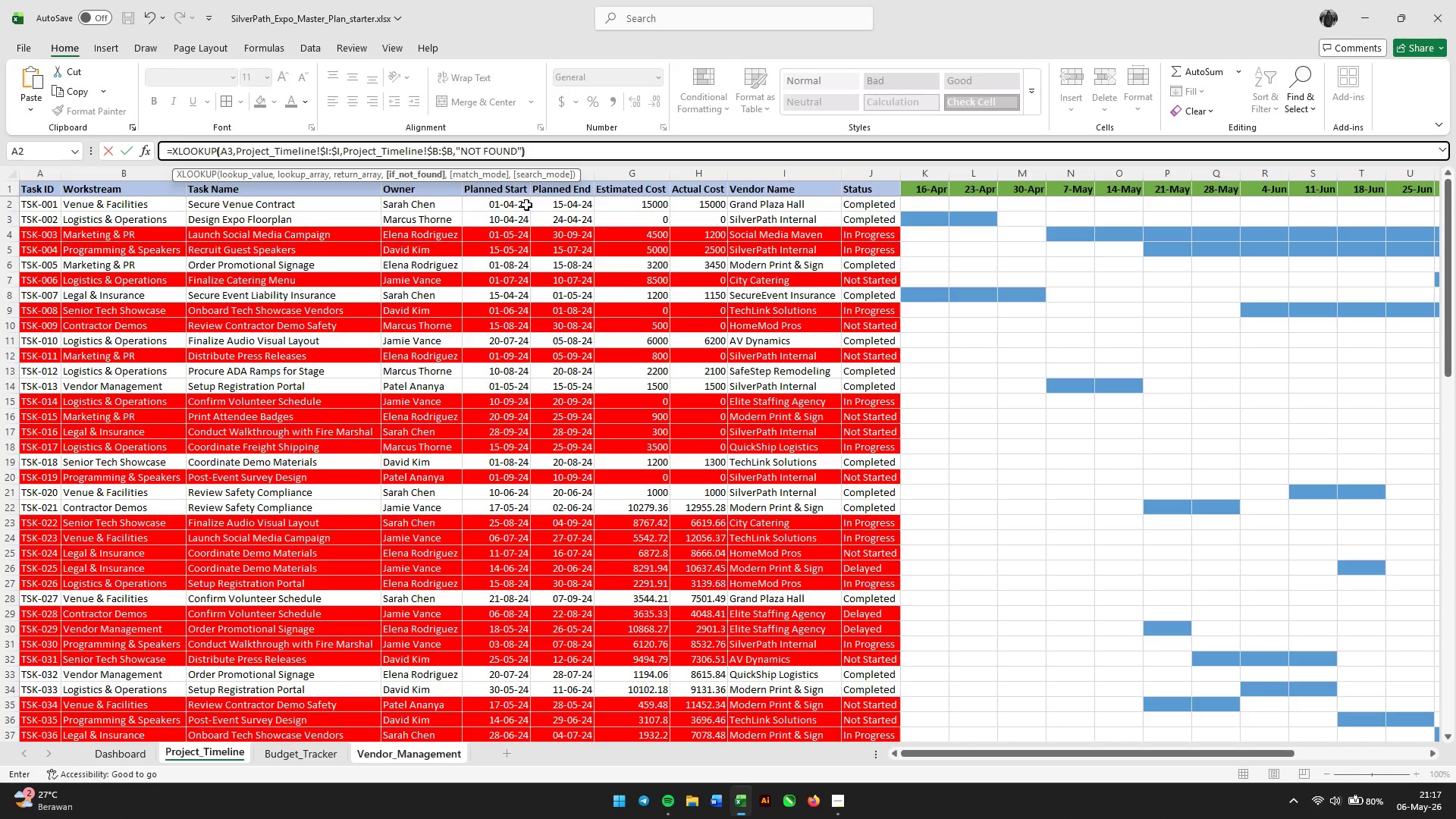 
key(Enter)
 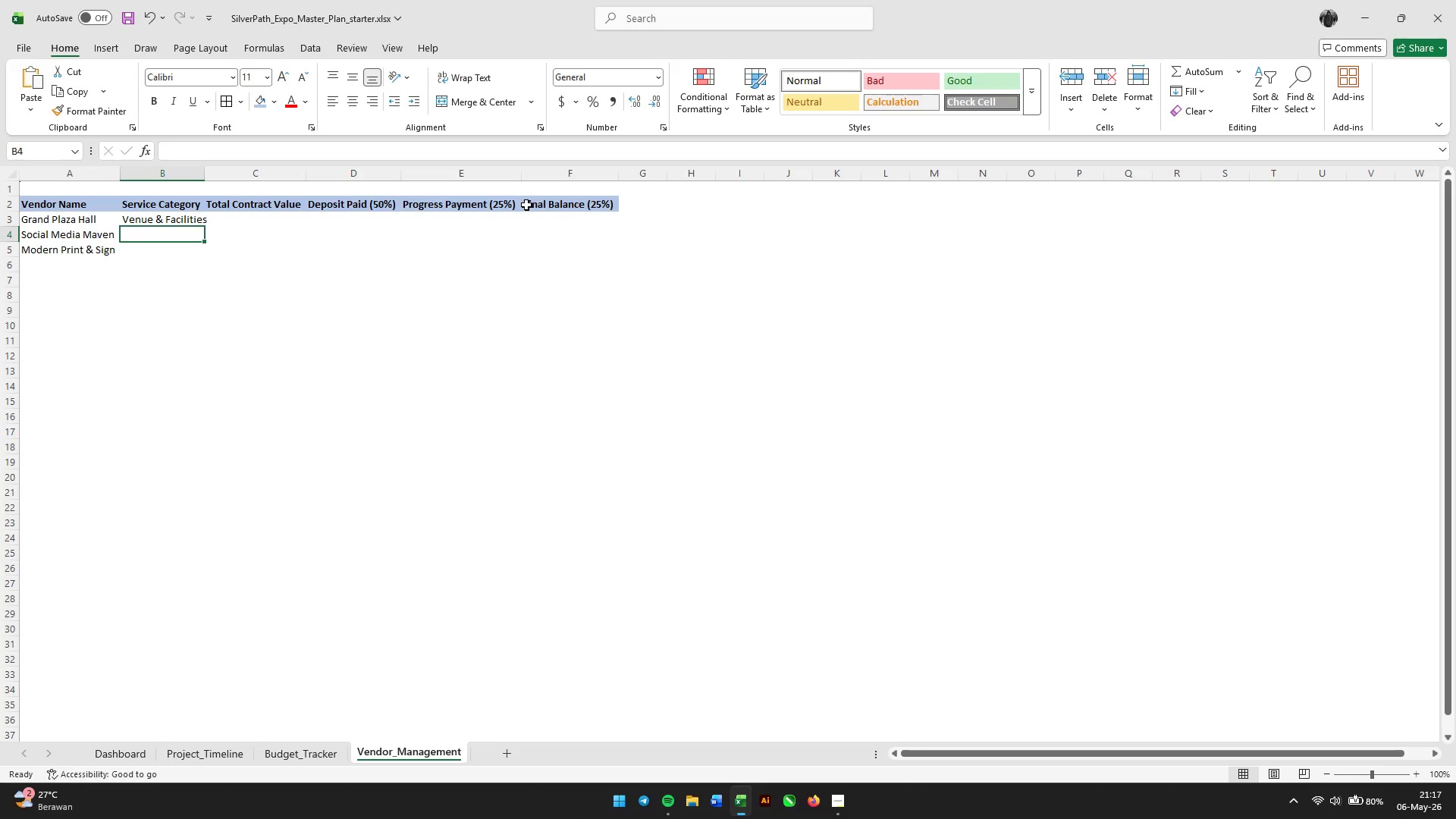 
wait(10.34)
 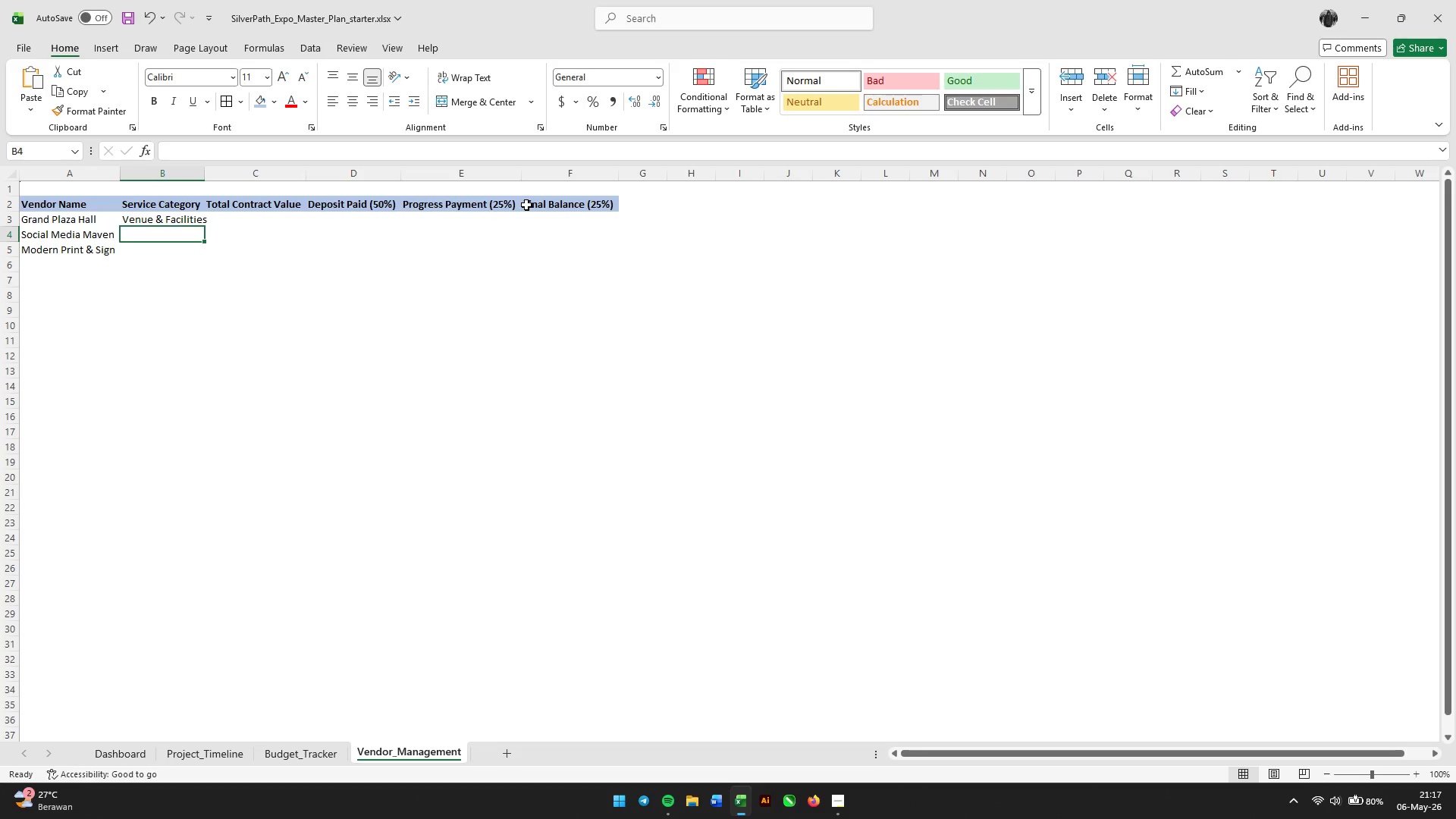 
left_click([269, 220])
 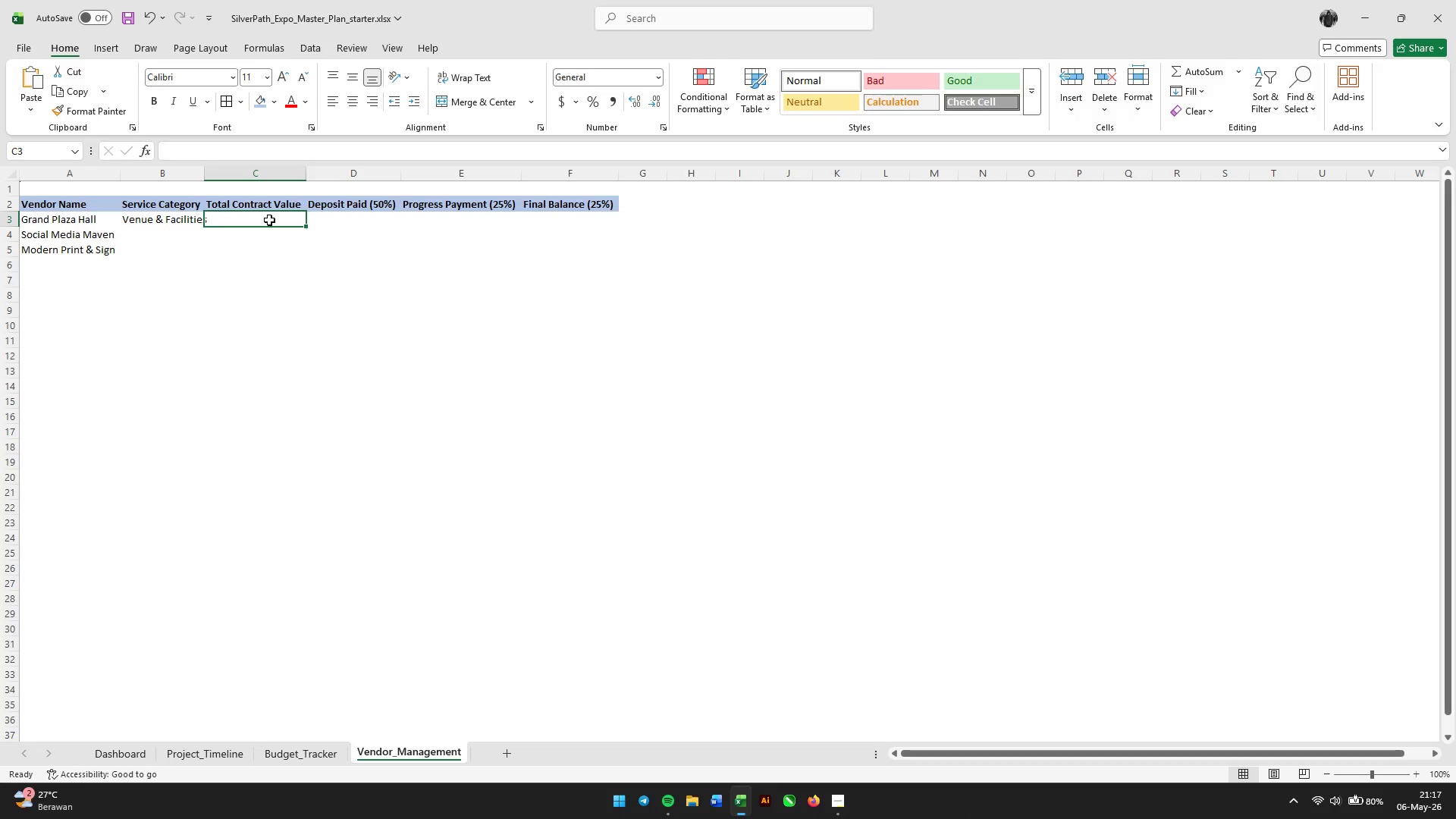 
type(=SUMIFS)
key(Tab)
 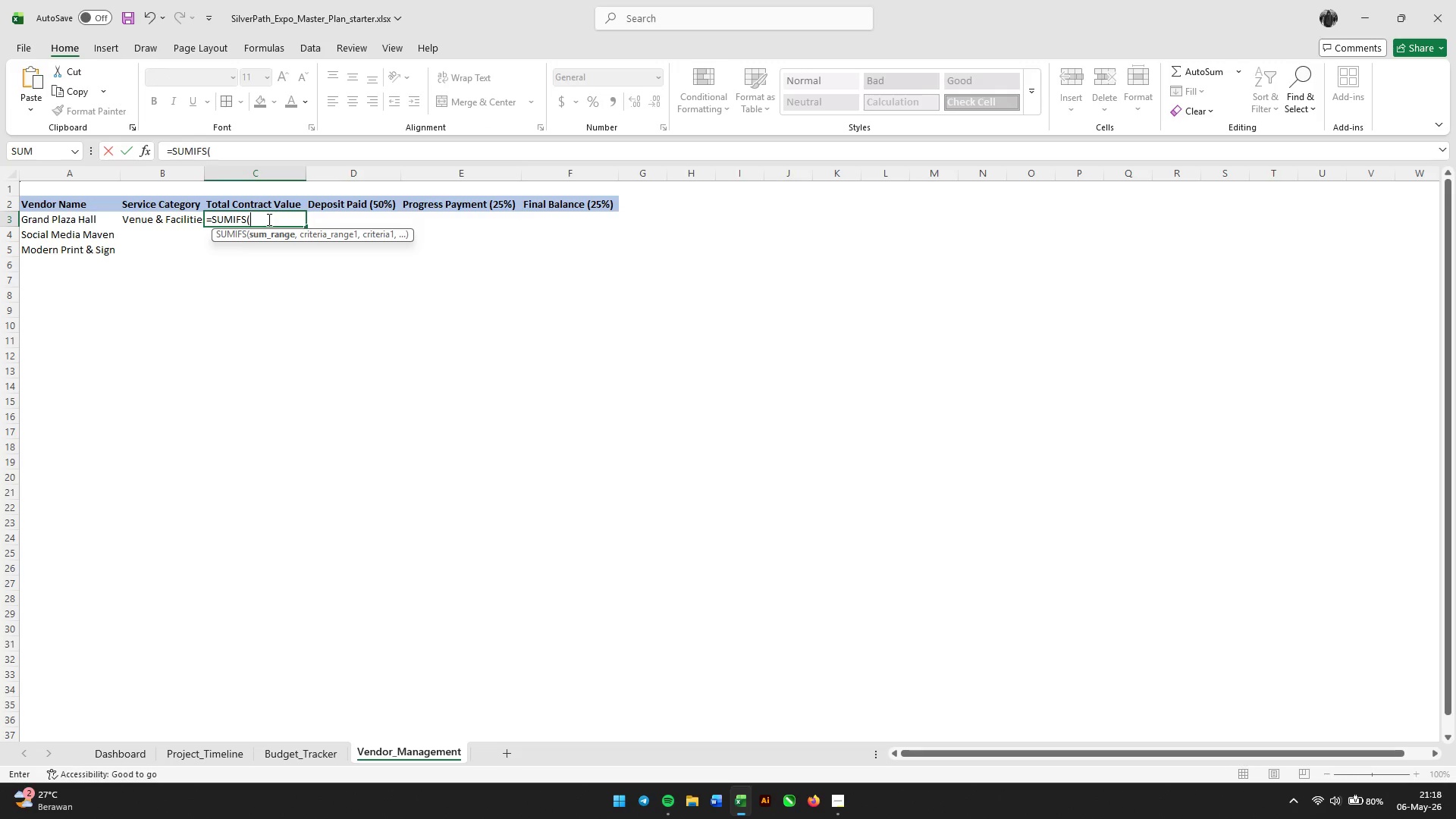 
left_click([226, 751])
 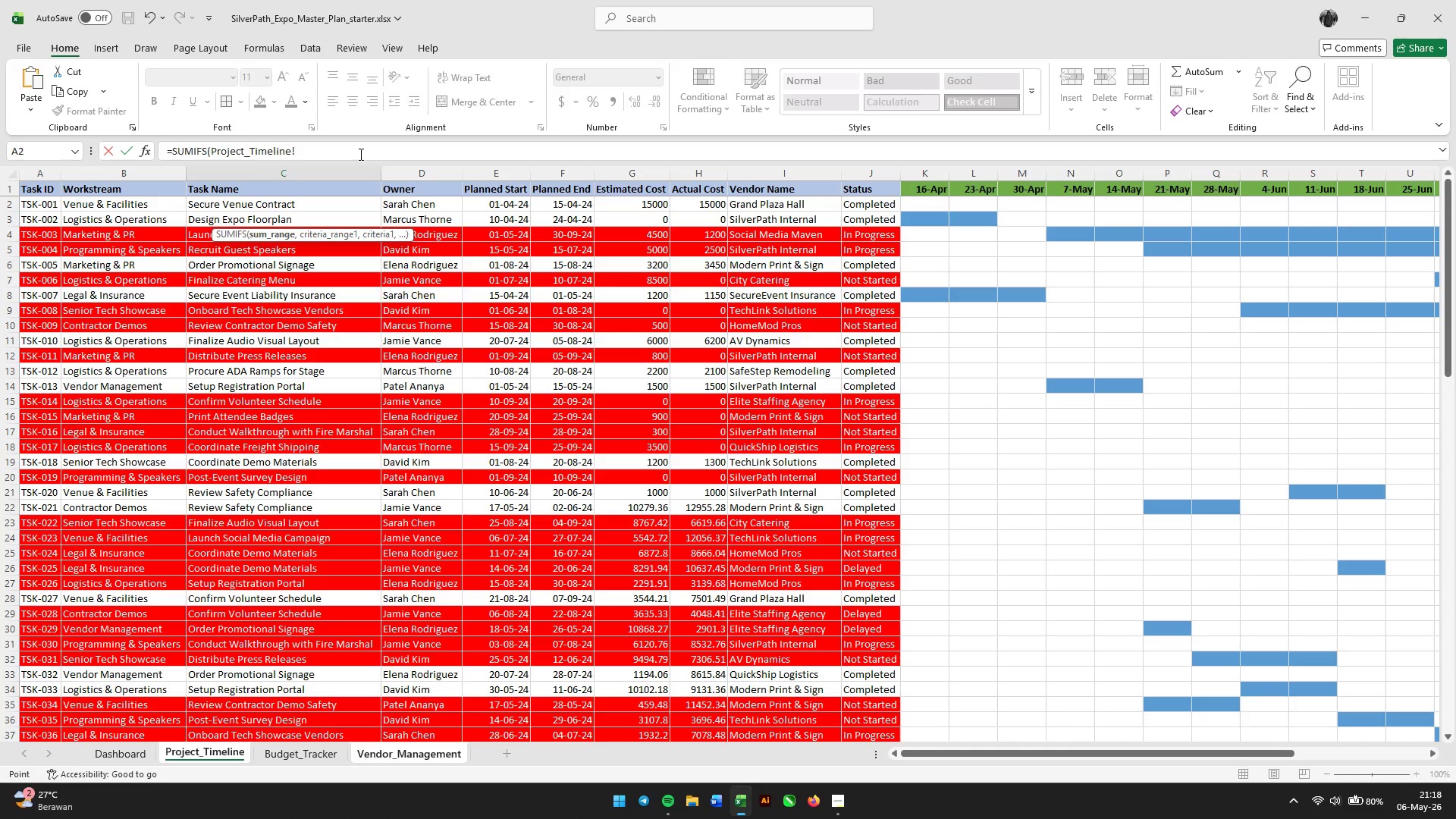 
left_click([361, 155])
 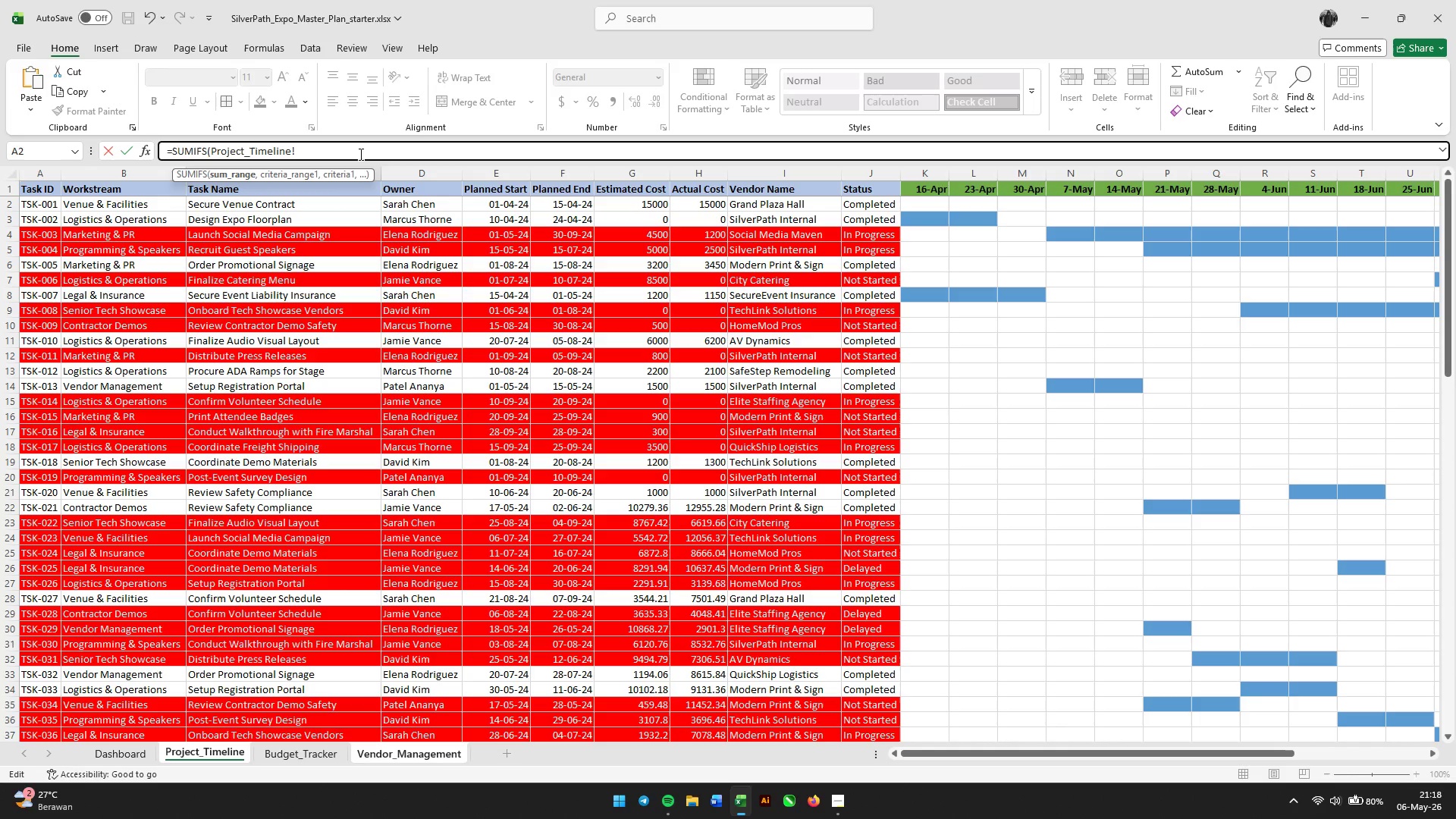 
type($H:$H,)
 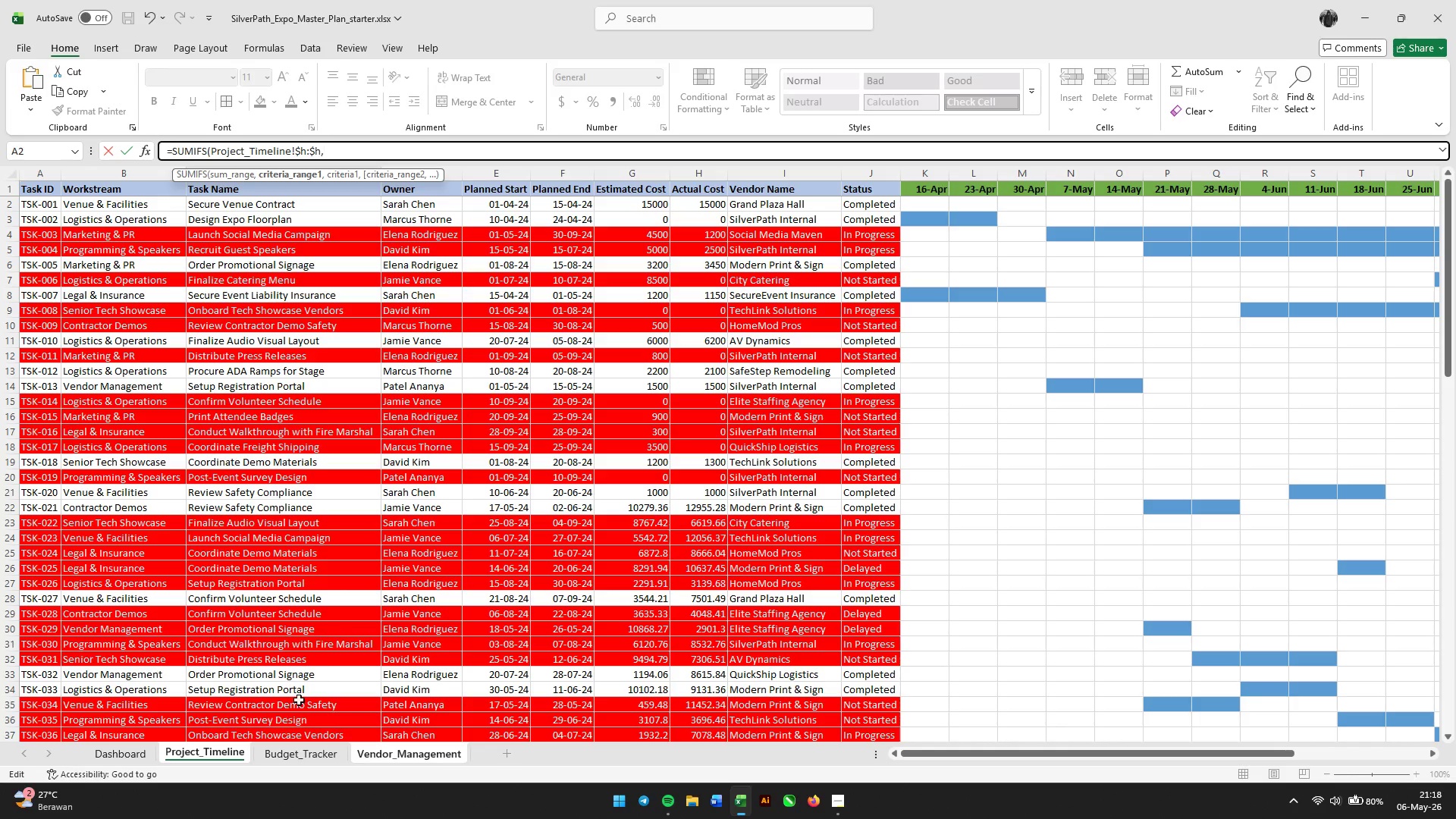 
left_click([230, 752])
 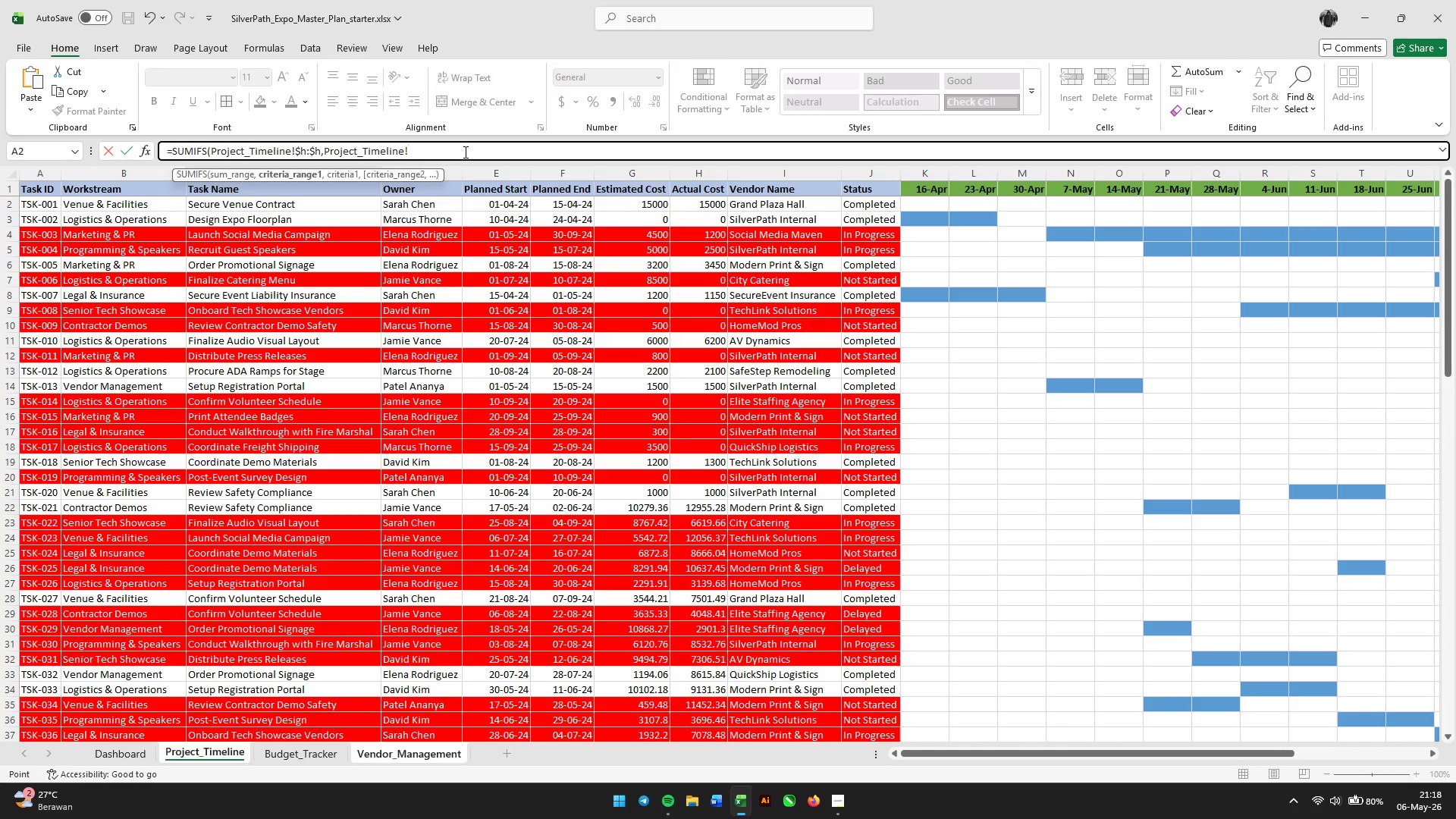 
left_click([466, 152])
 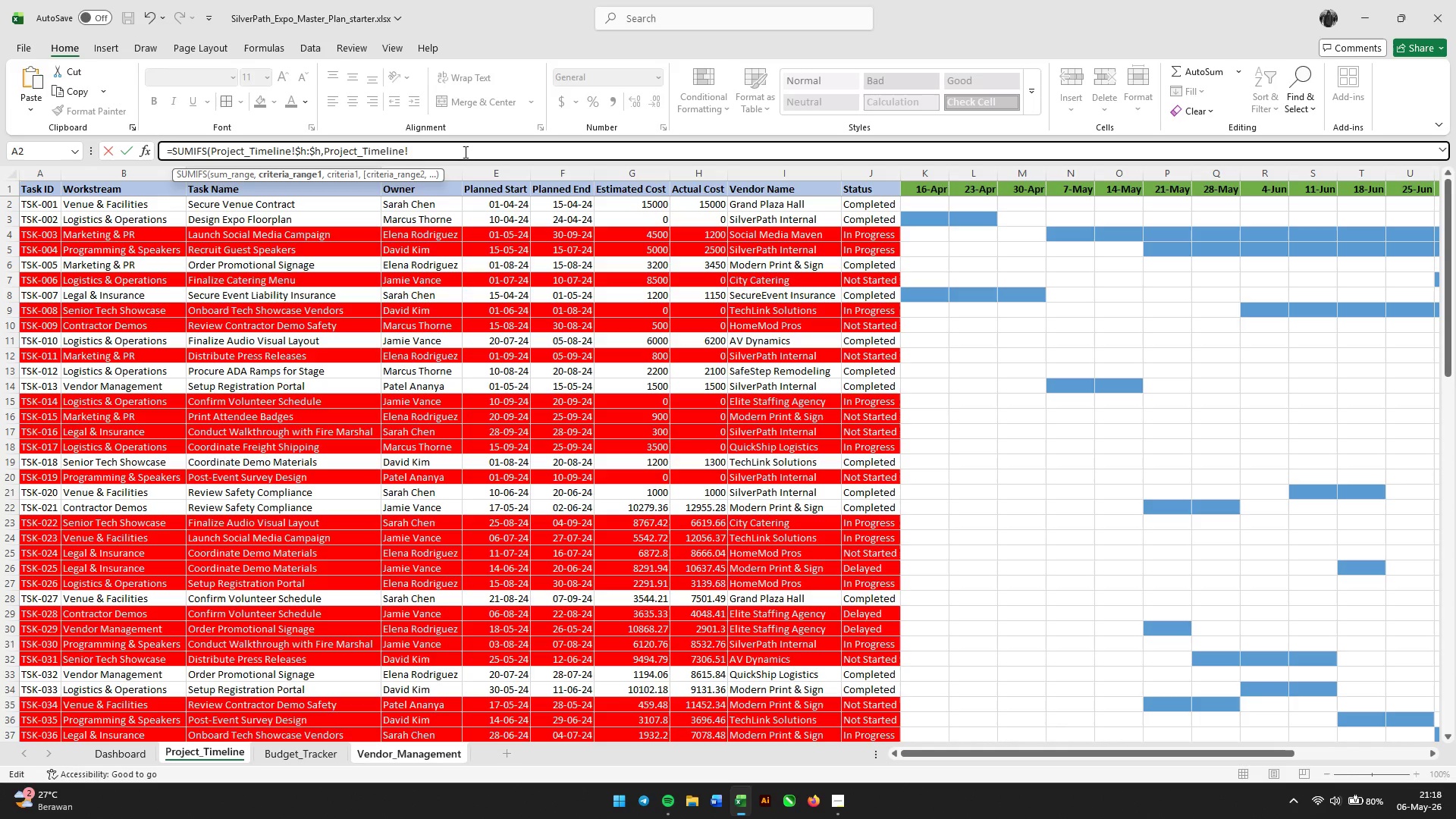 
type($i")
key(Backspace)
type(:$I,A3))
 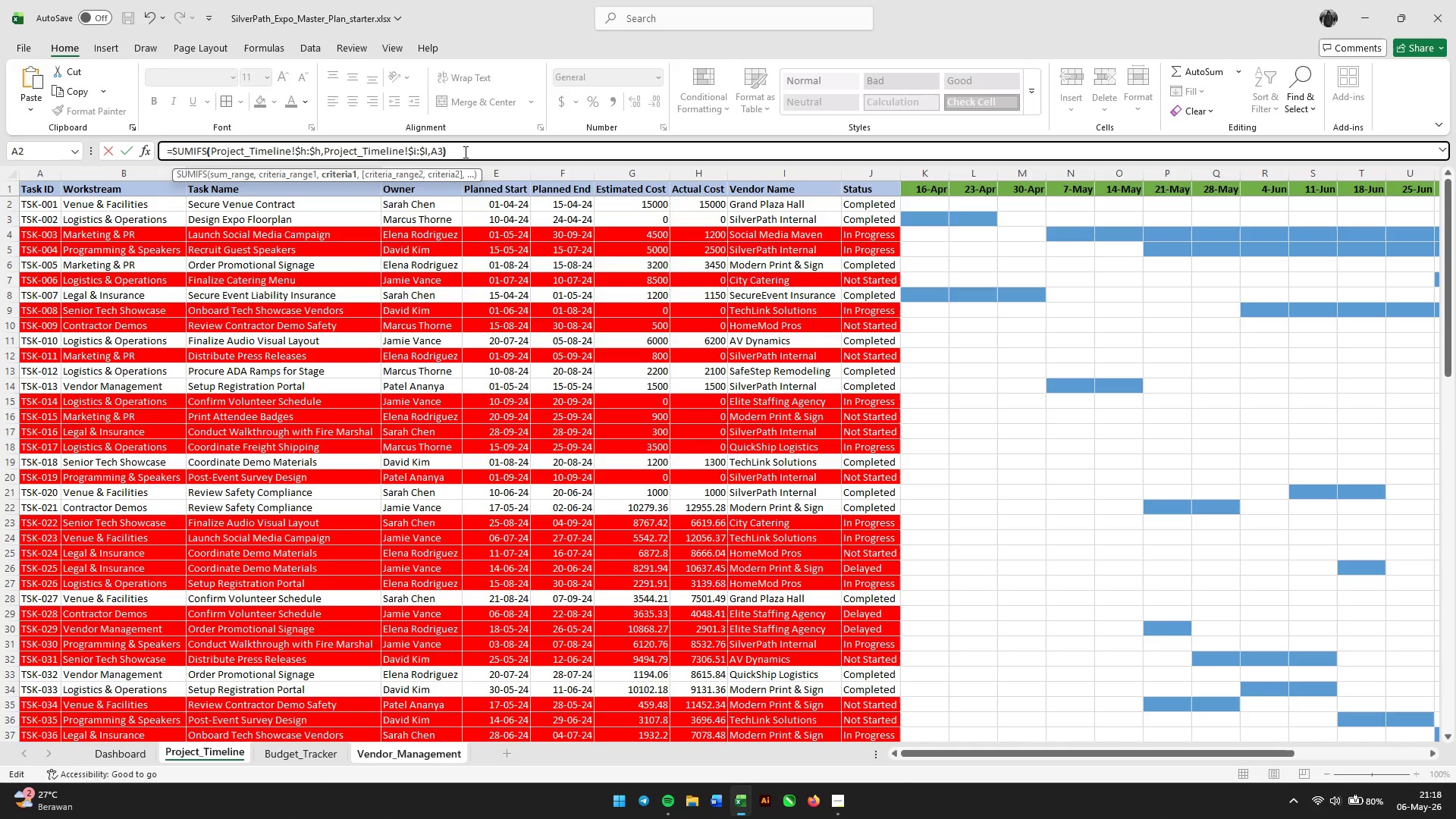 
key(Enter)
 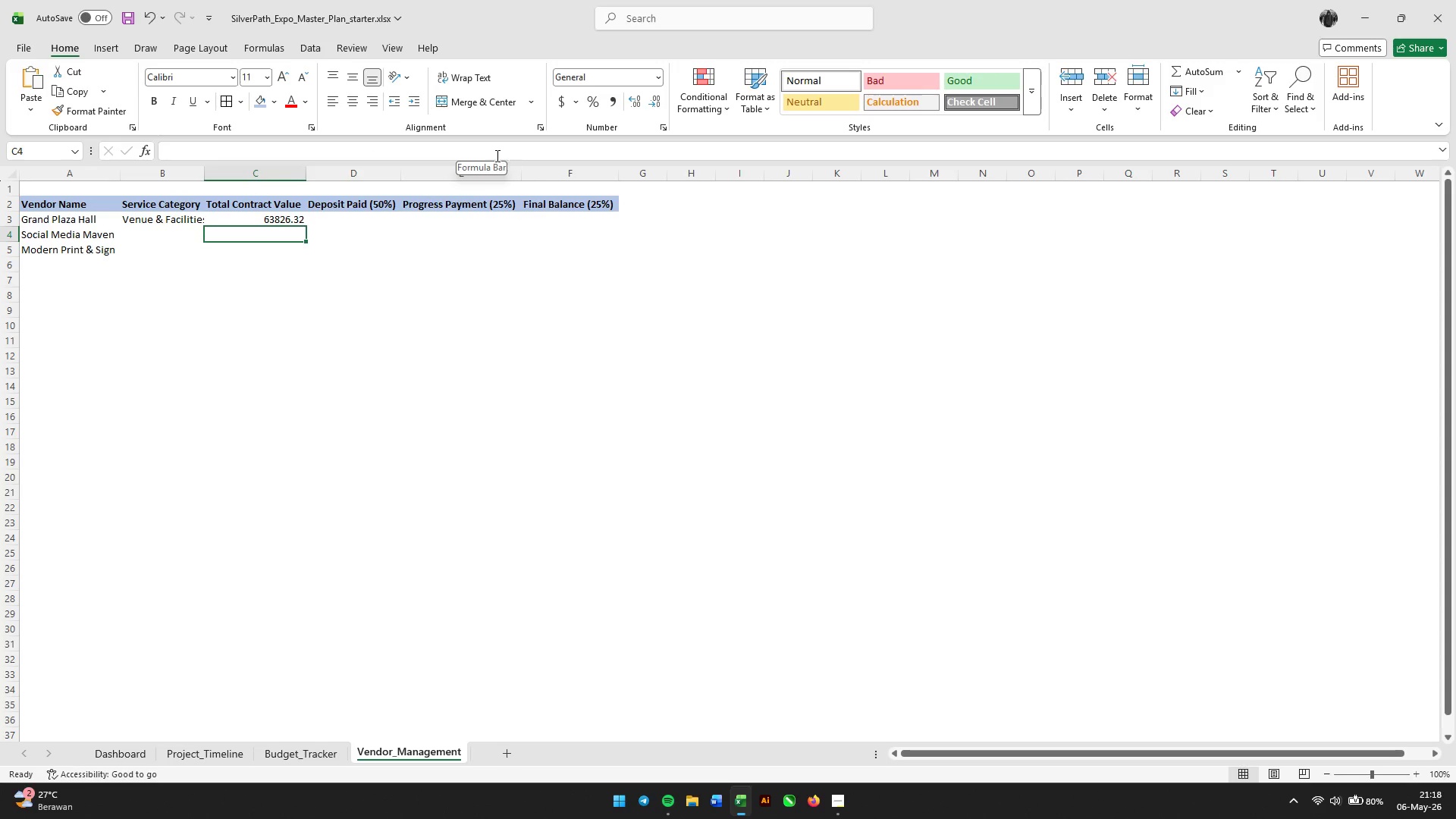 
wait(6.33)
 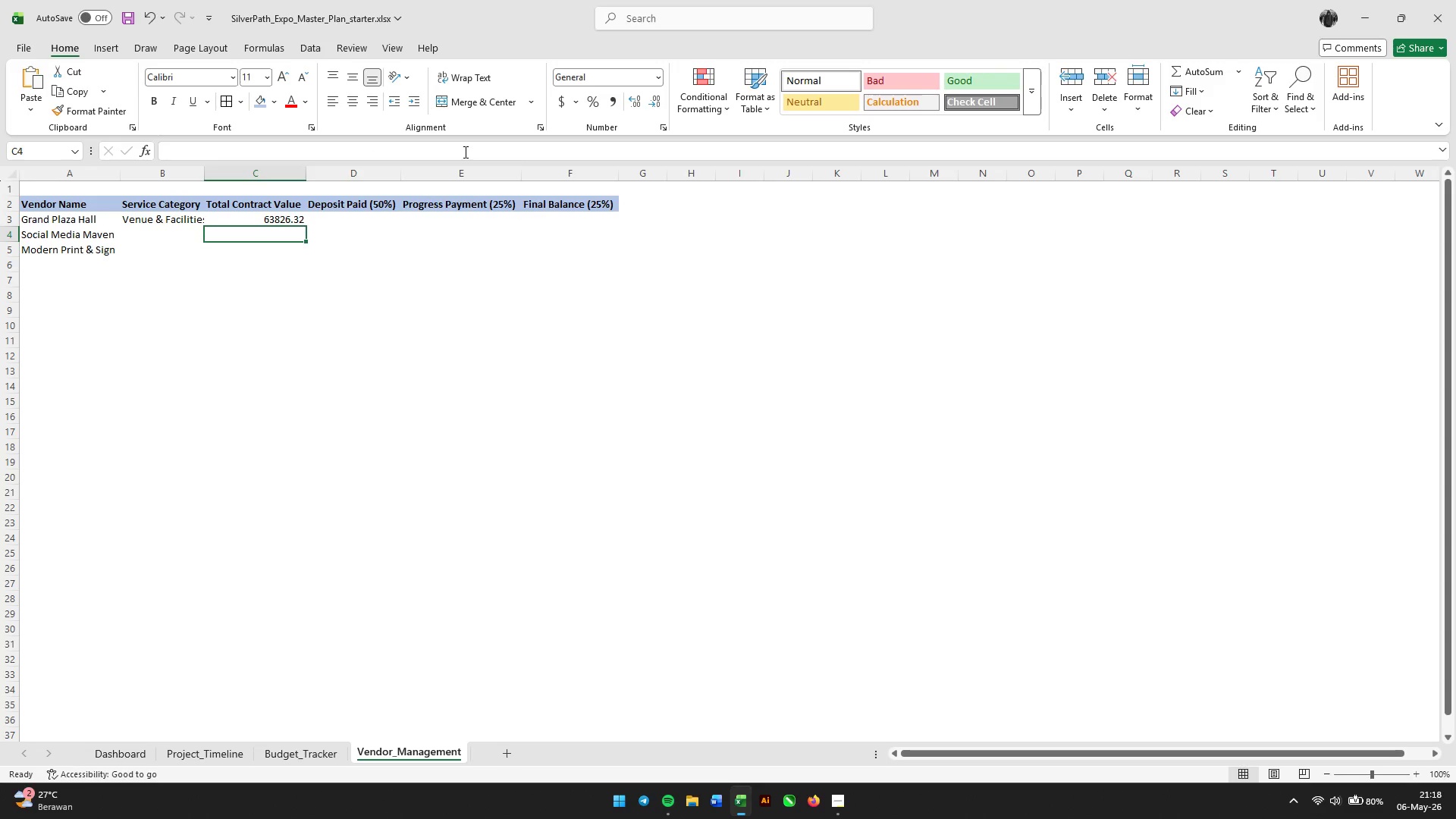 
left_click([264, 215])
 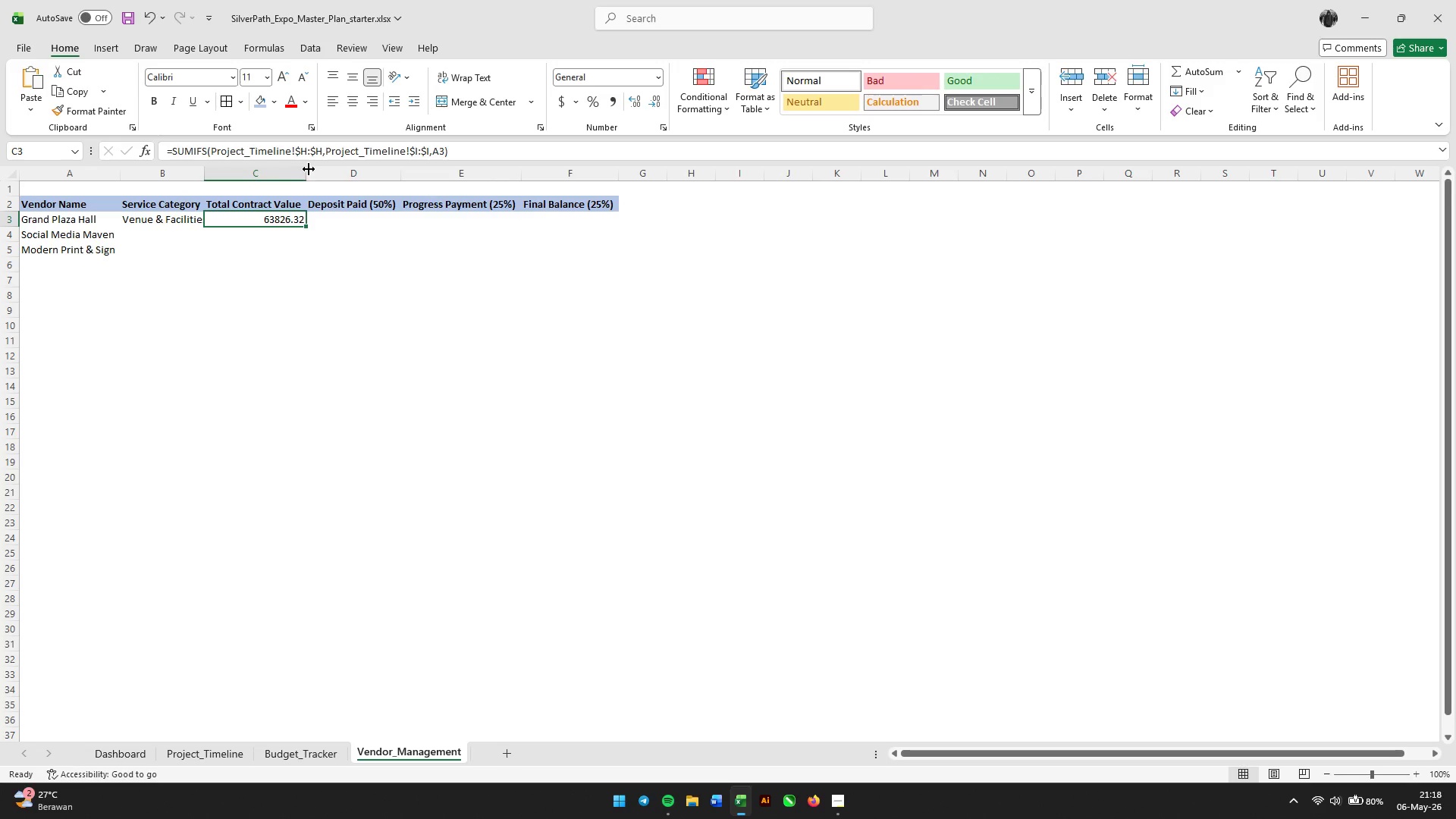 
left_click([373, 217])
 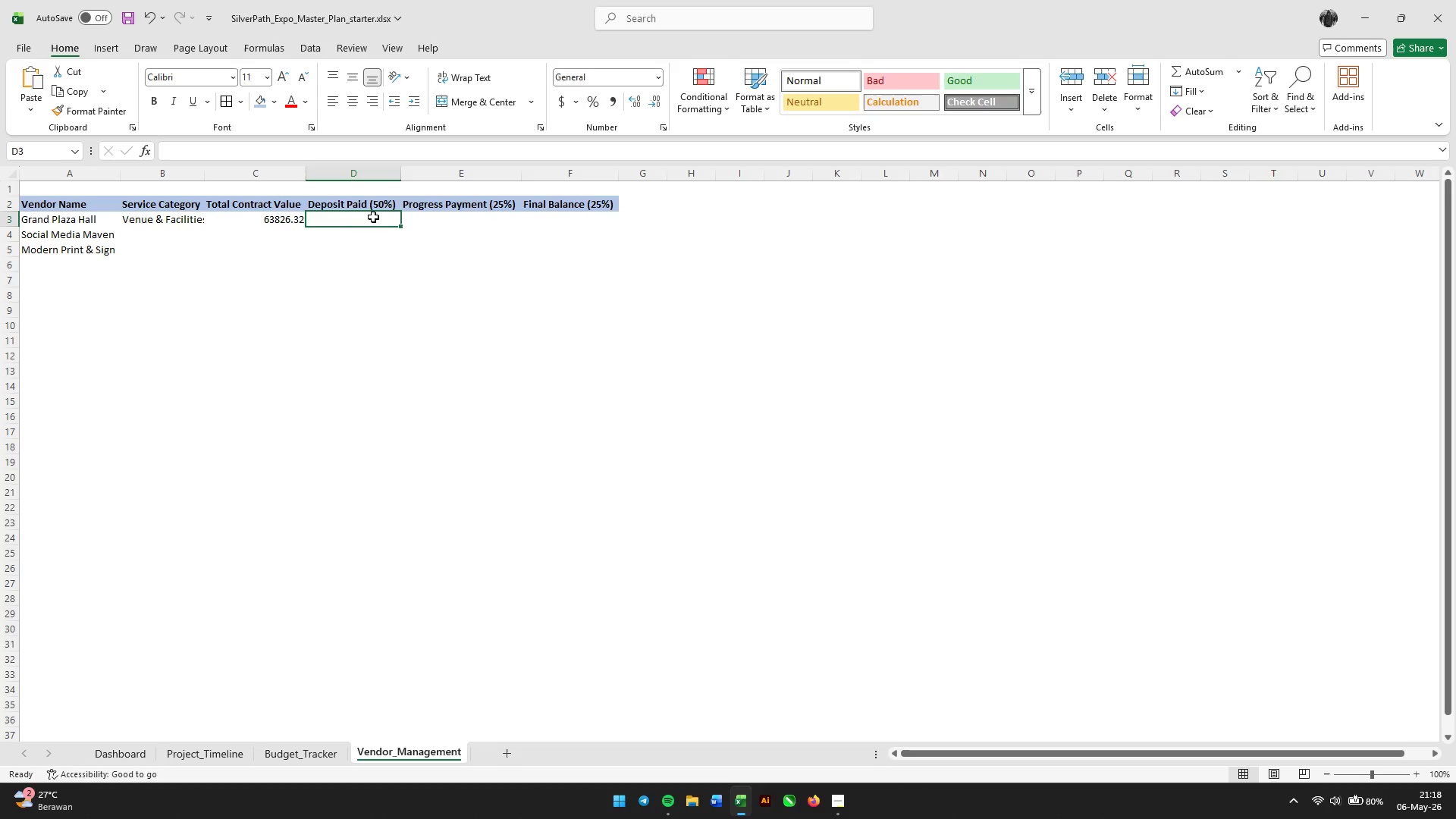 
wait(6.11)
 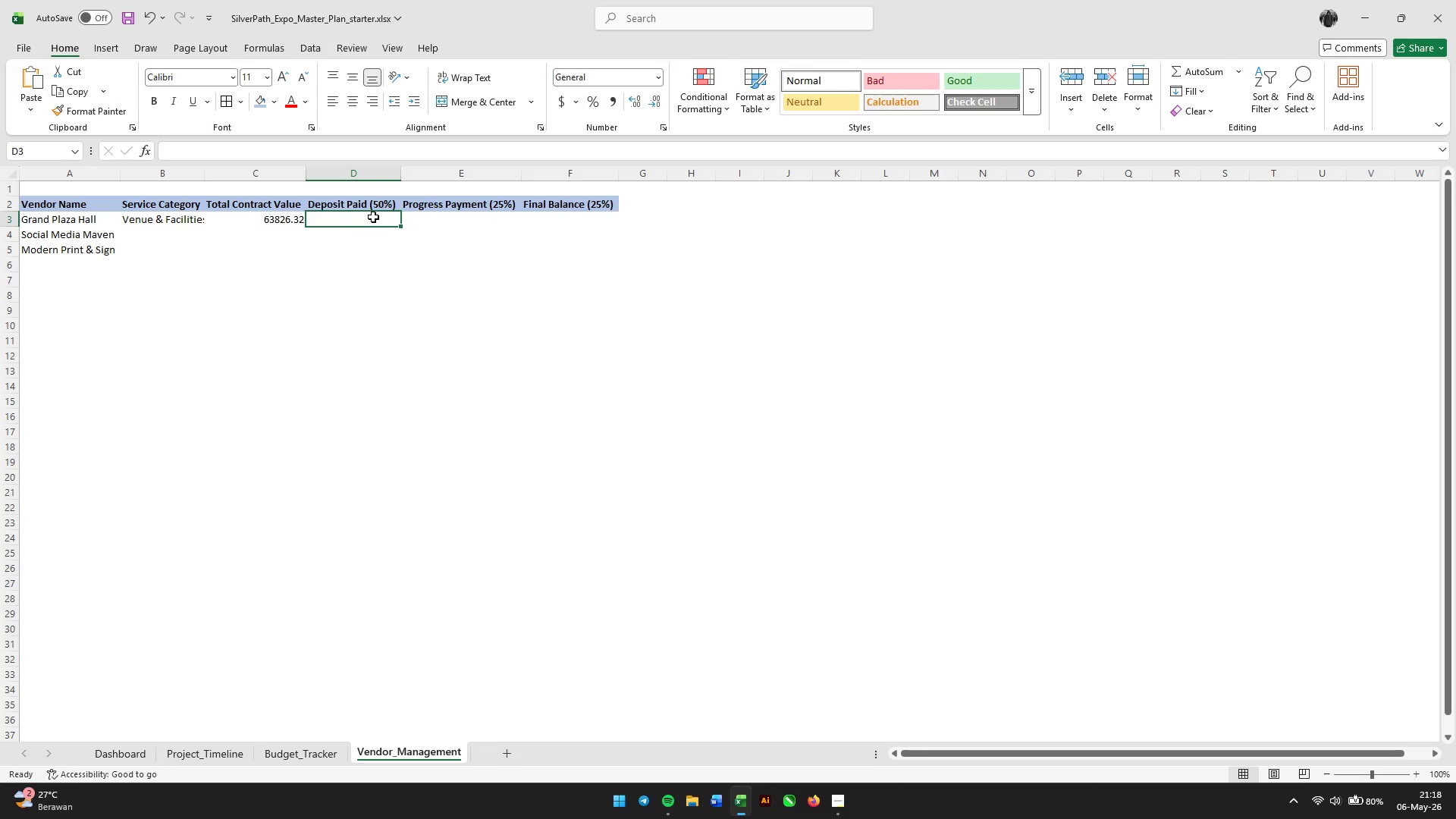 
key(Equal)
 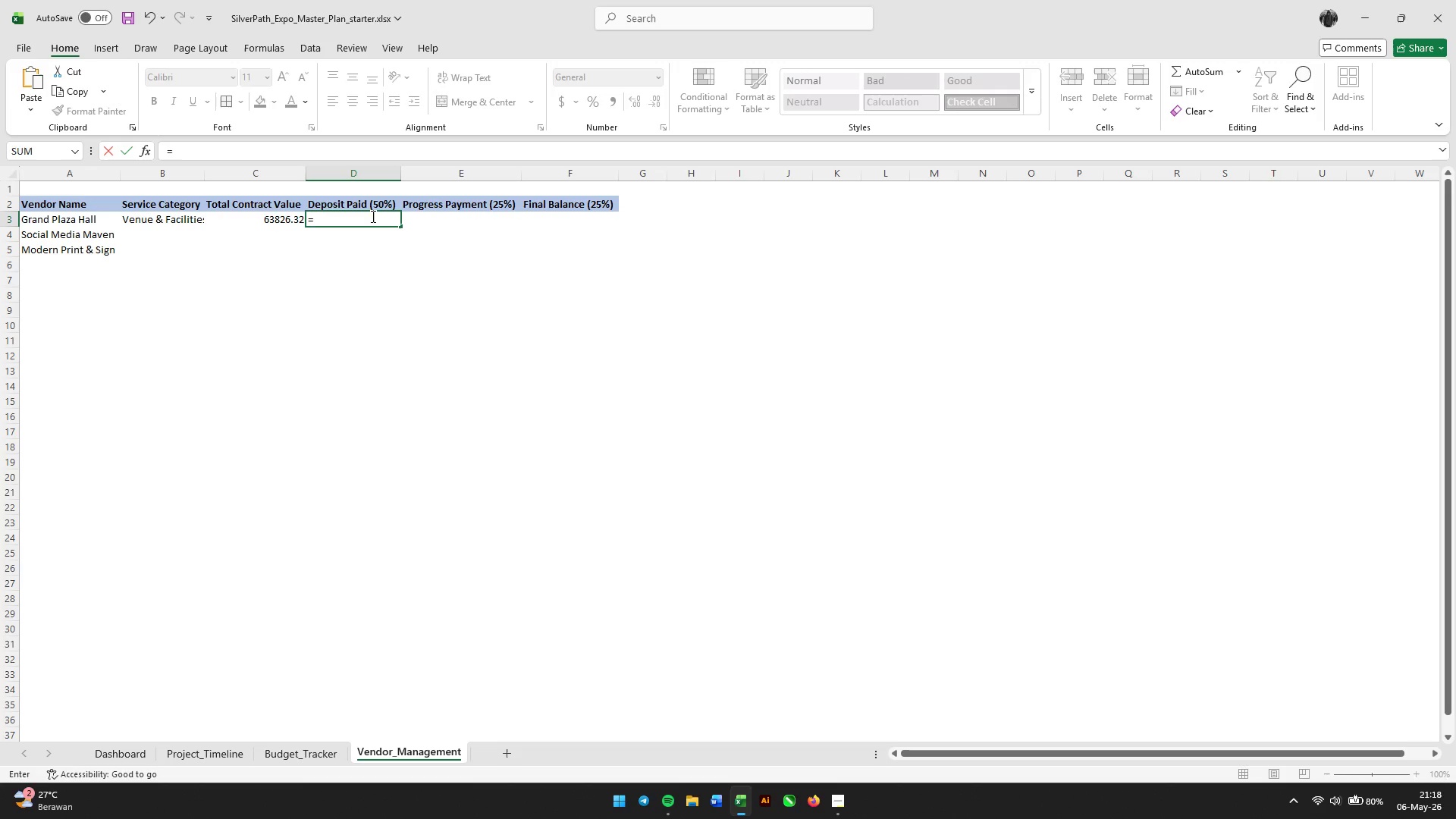 
key(ArrowLeft)
 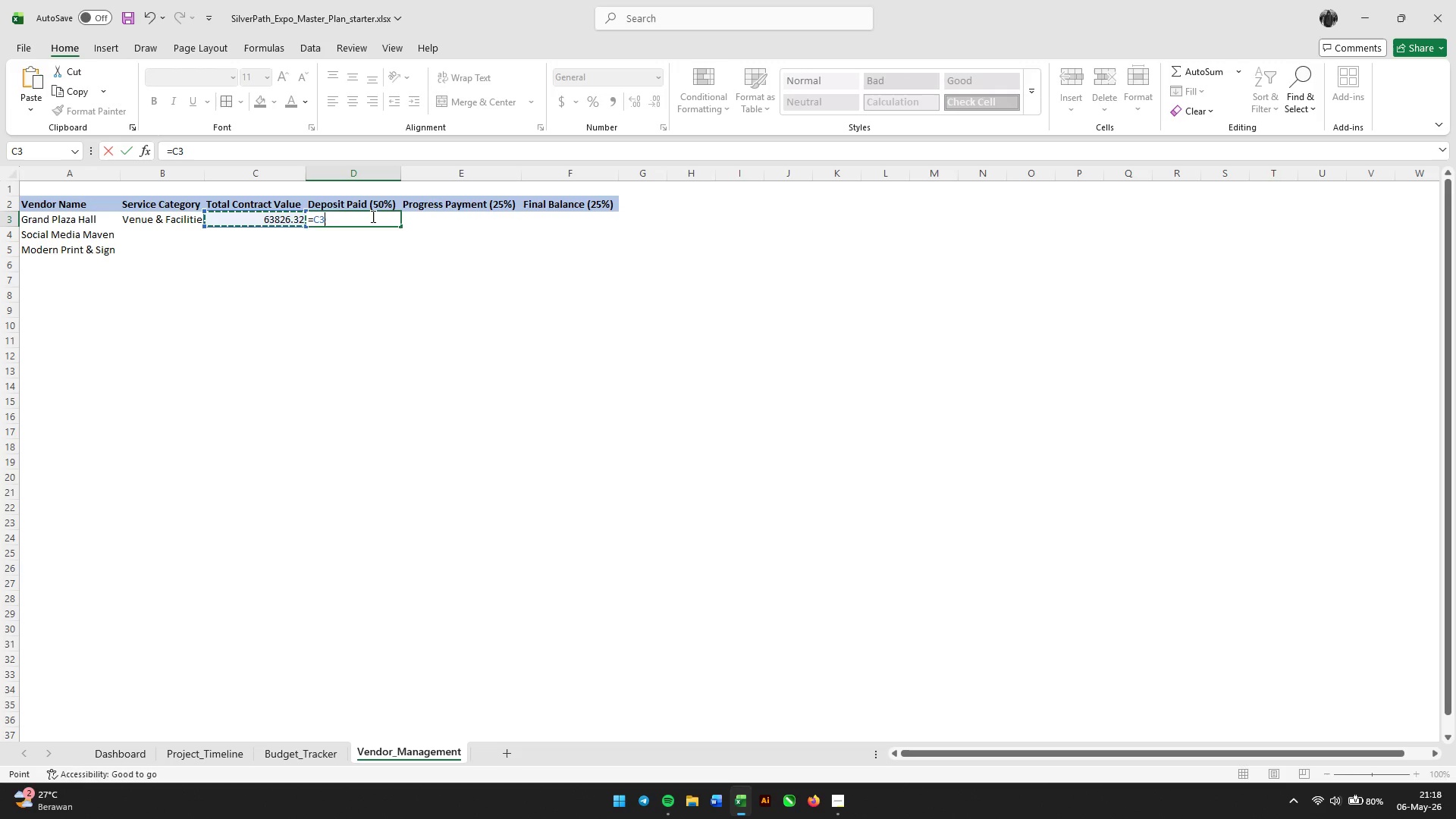 
key(NumpadMultiply)
 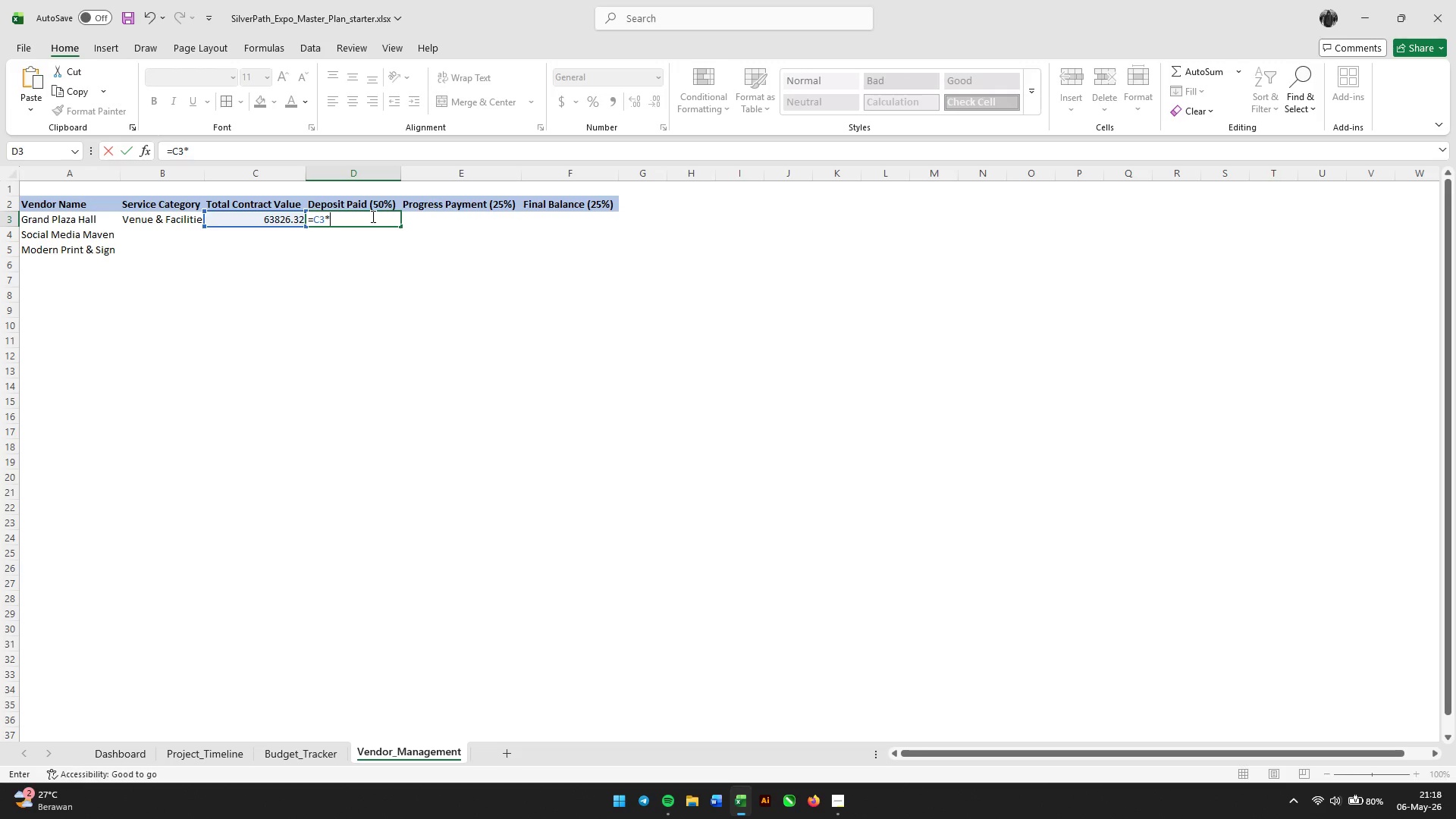 
key(Numpad0)
 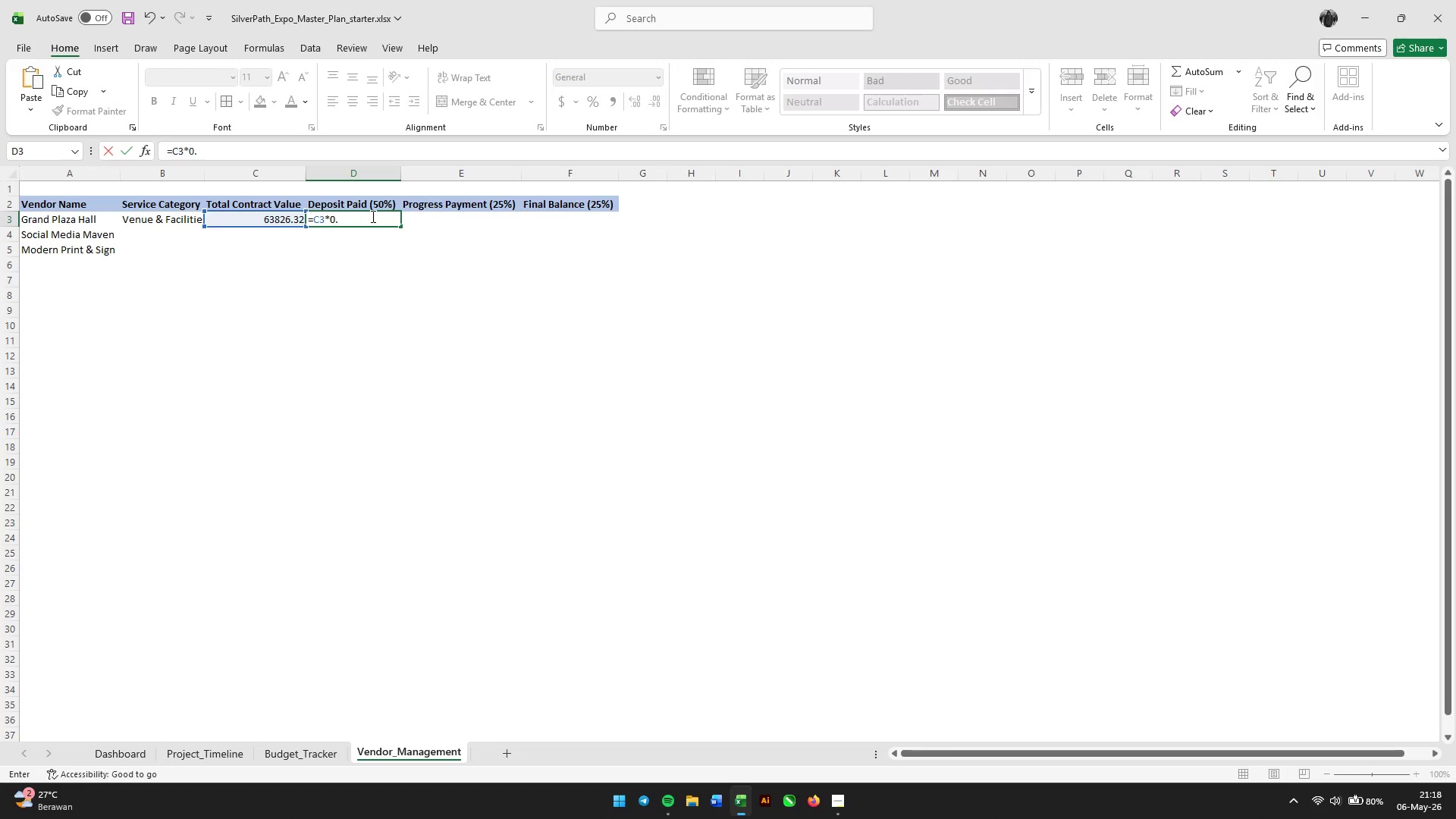 
key(NumpadDecimal)
 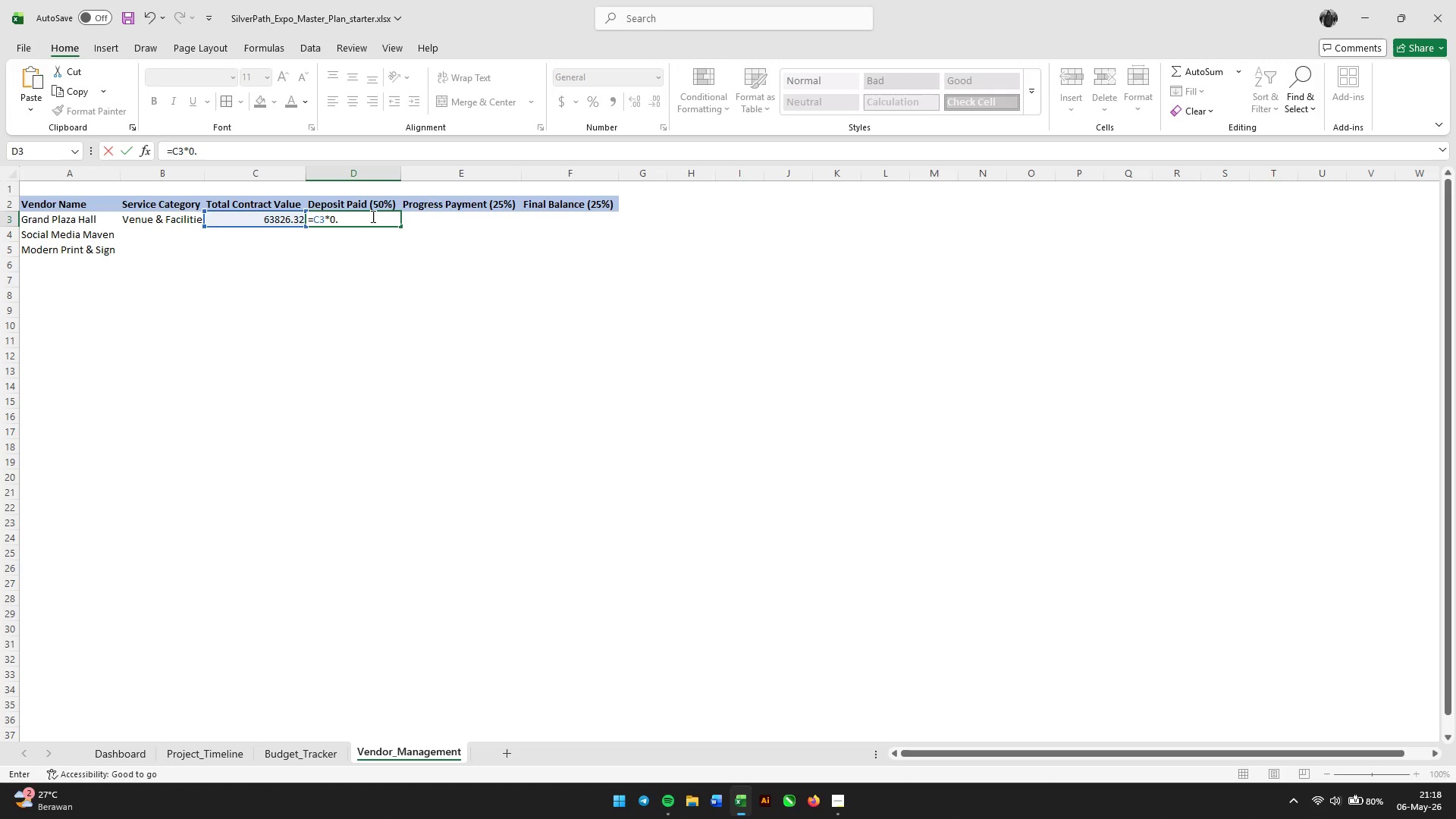 
key(Numpad5)
 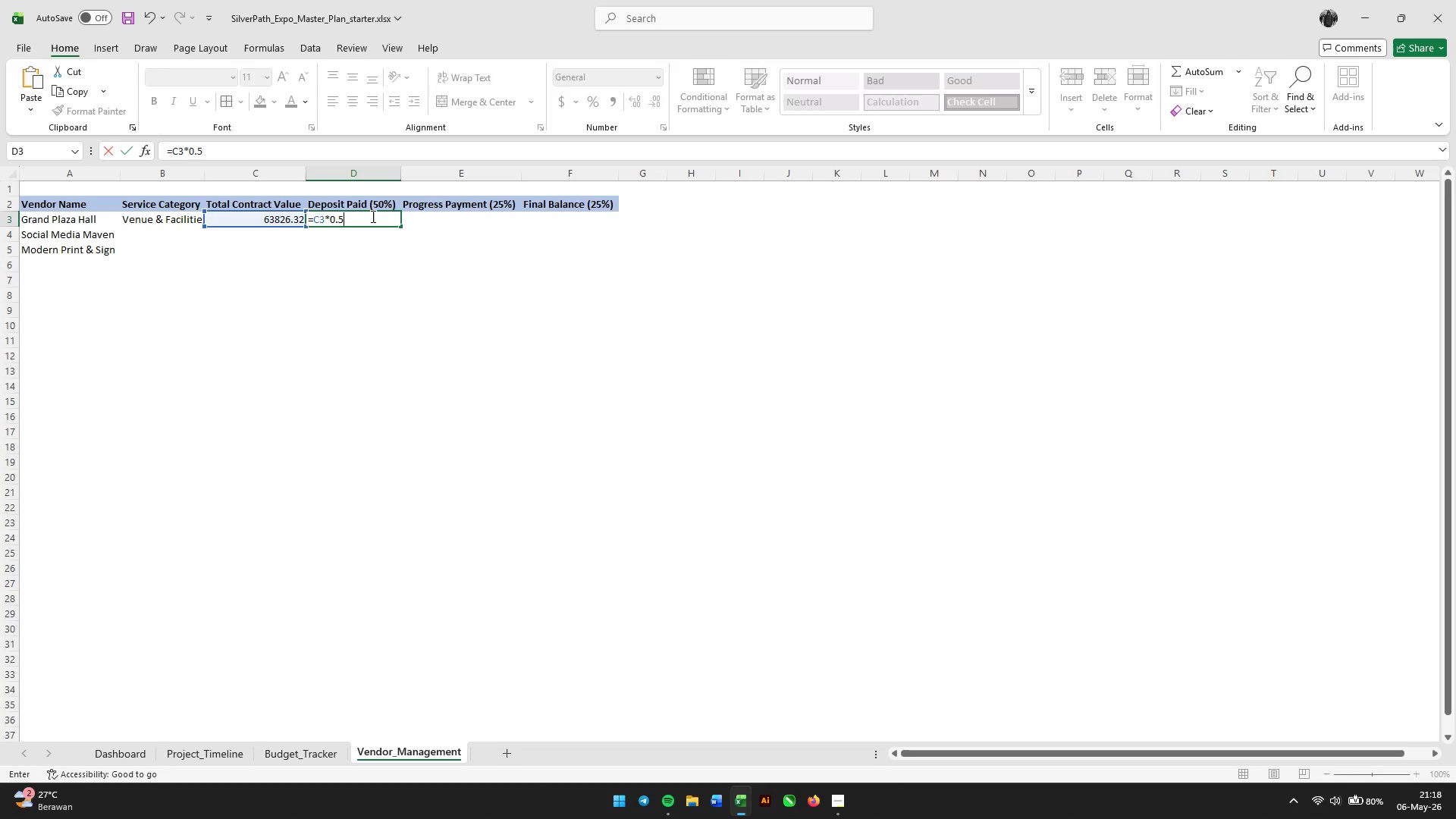 
key(Tab)
 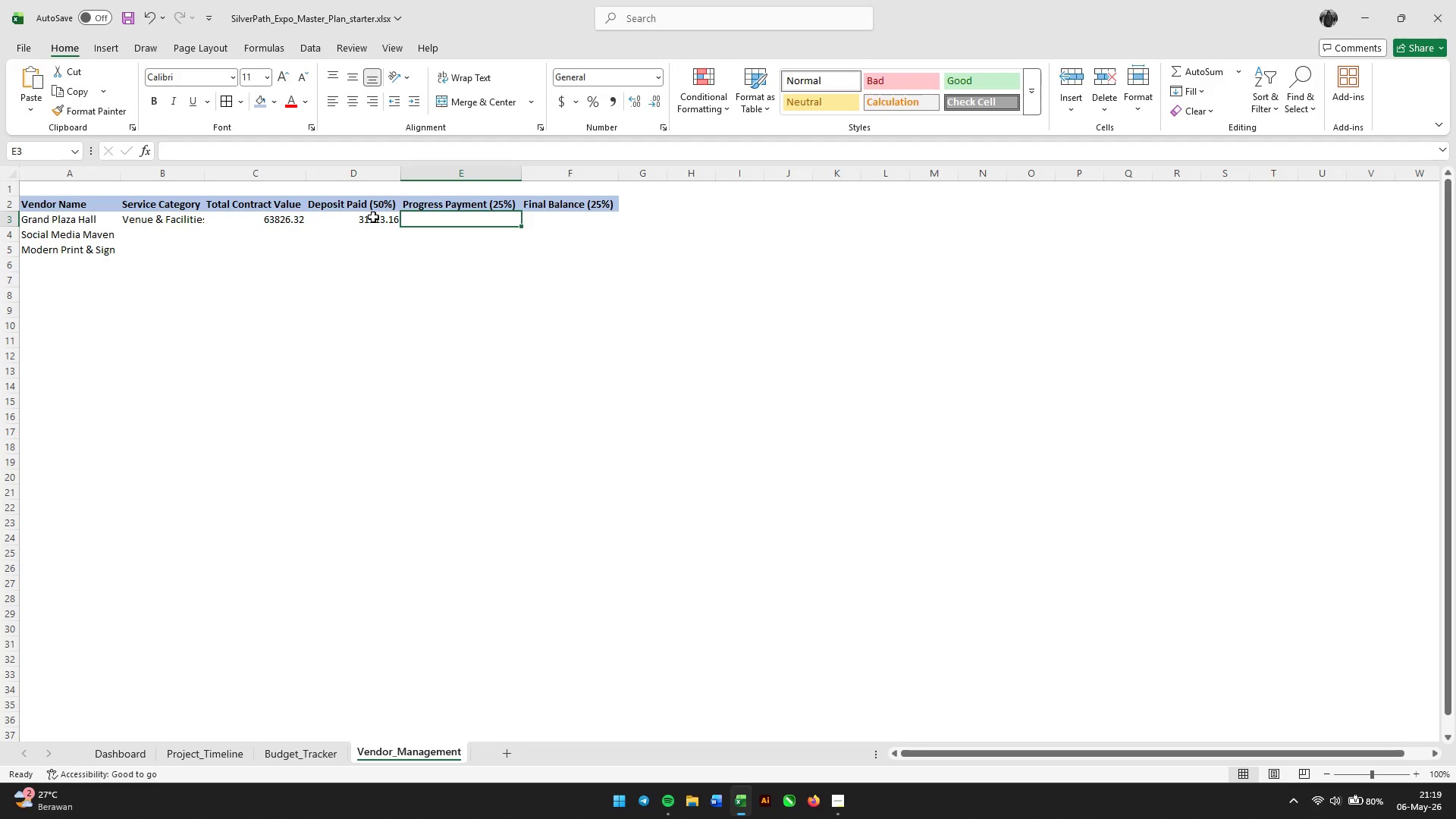 
key(Equal)
 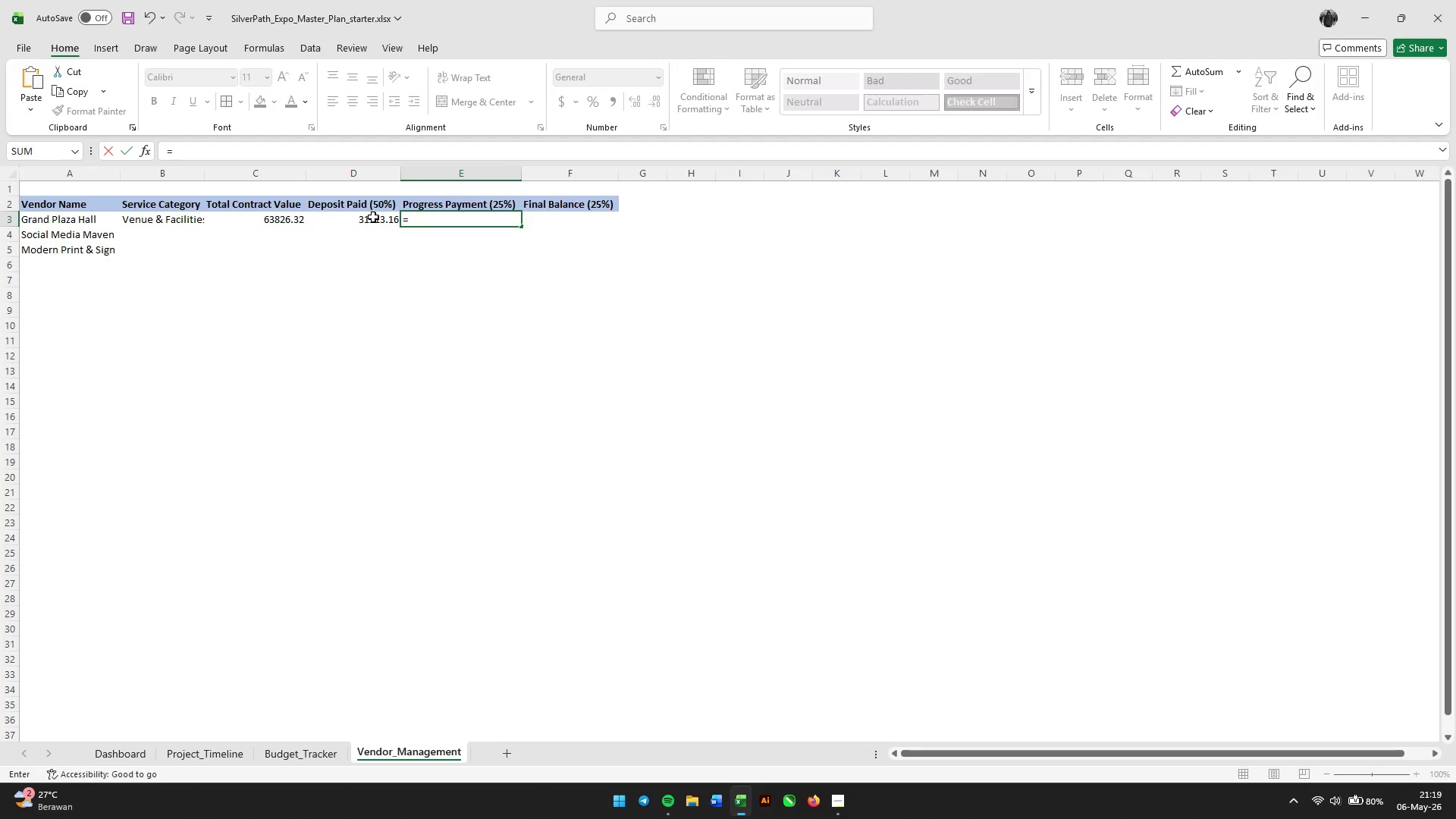 
key(ArrowLeft)
 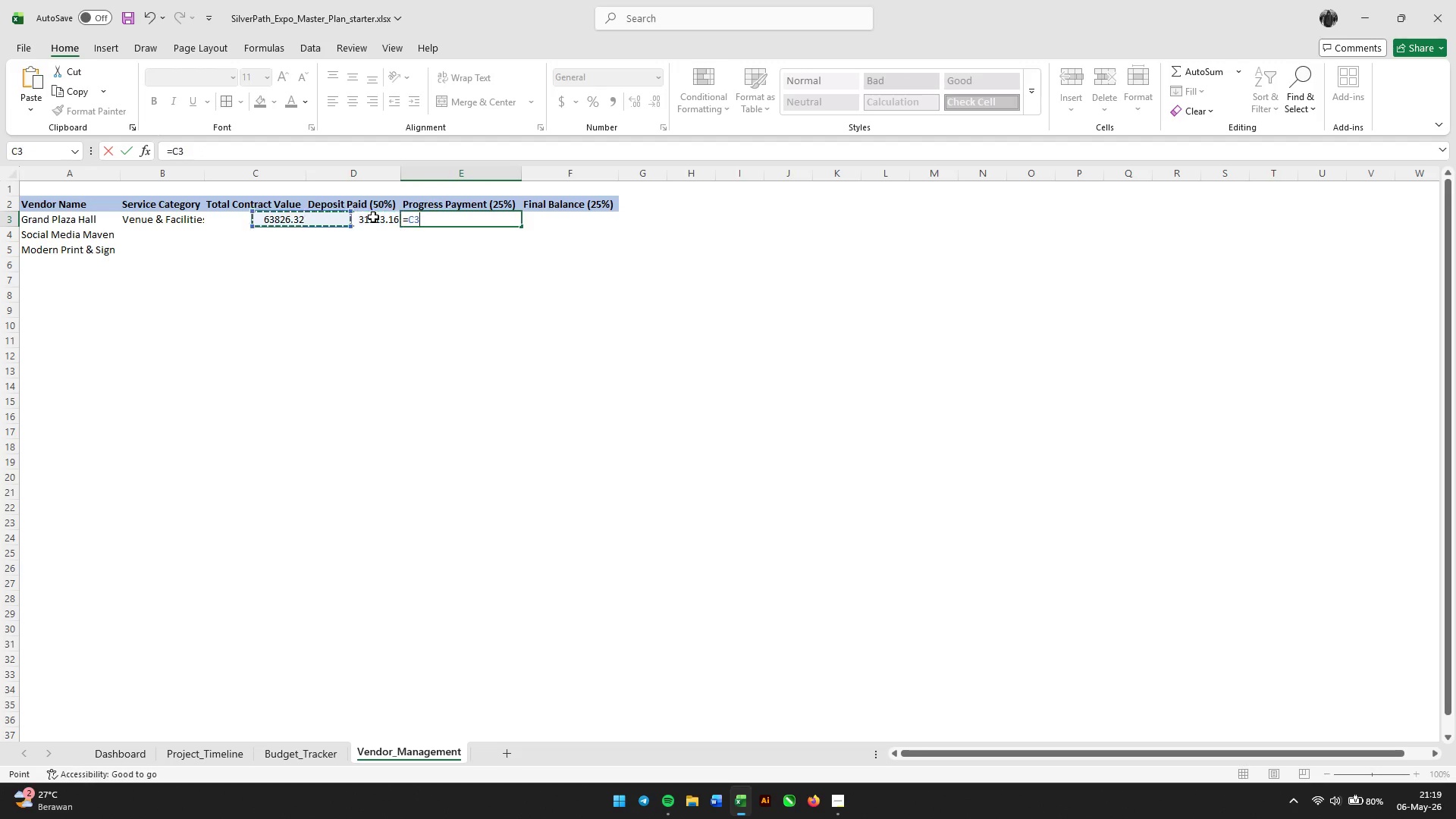 
key(ArrowLeft)
 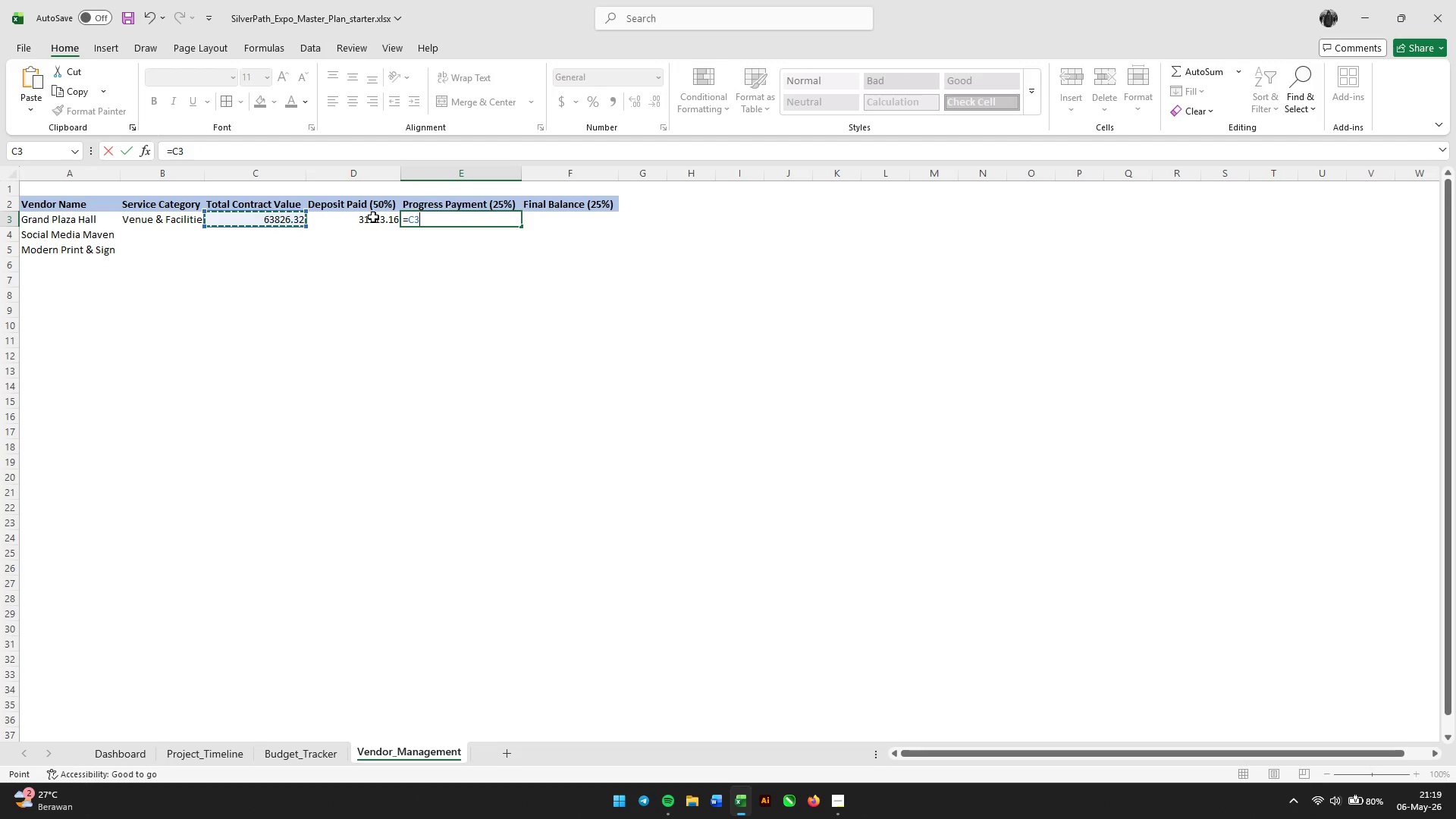 
key(NumpadMultiply)
 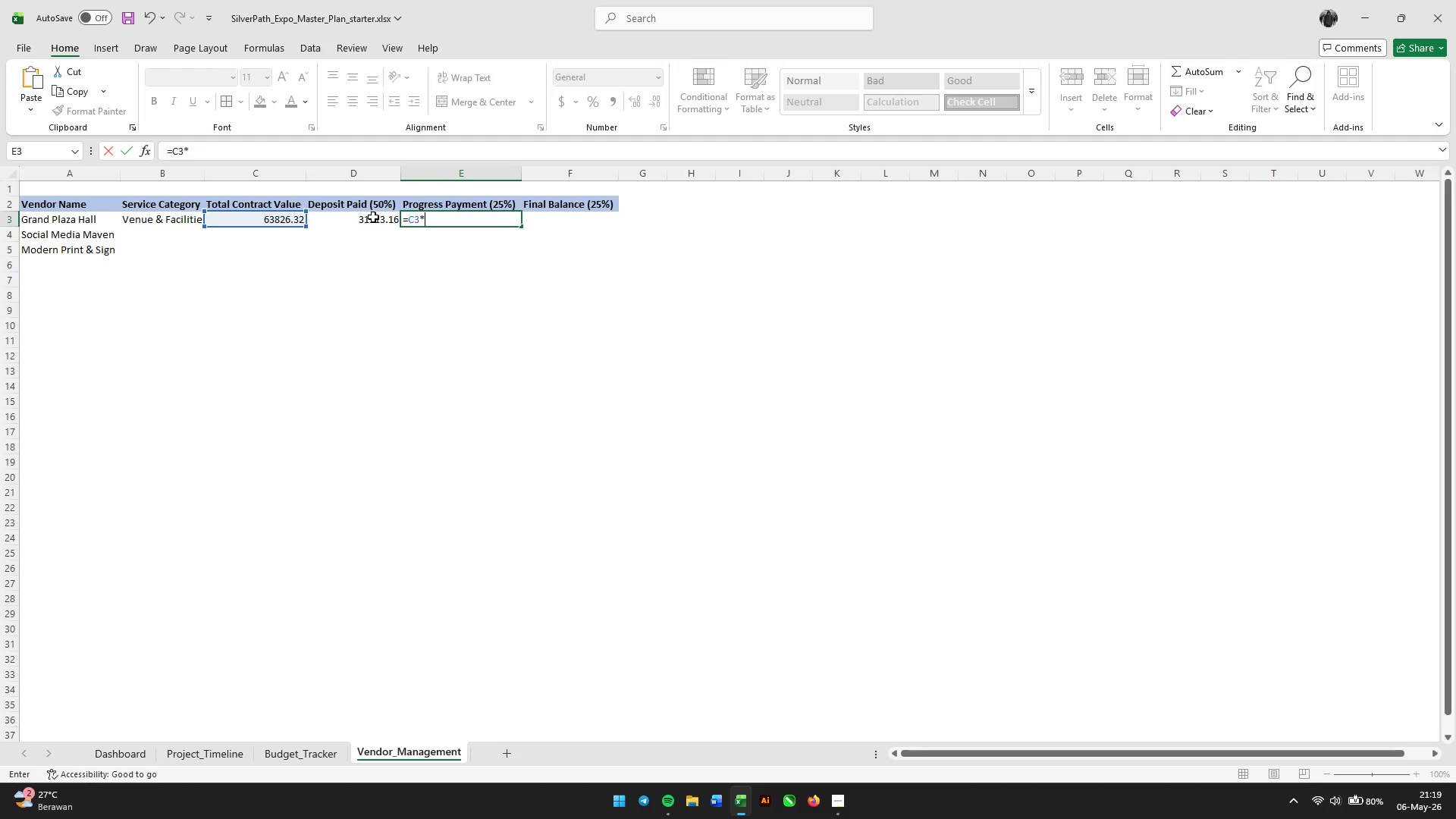 
key(Numpad0)
 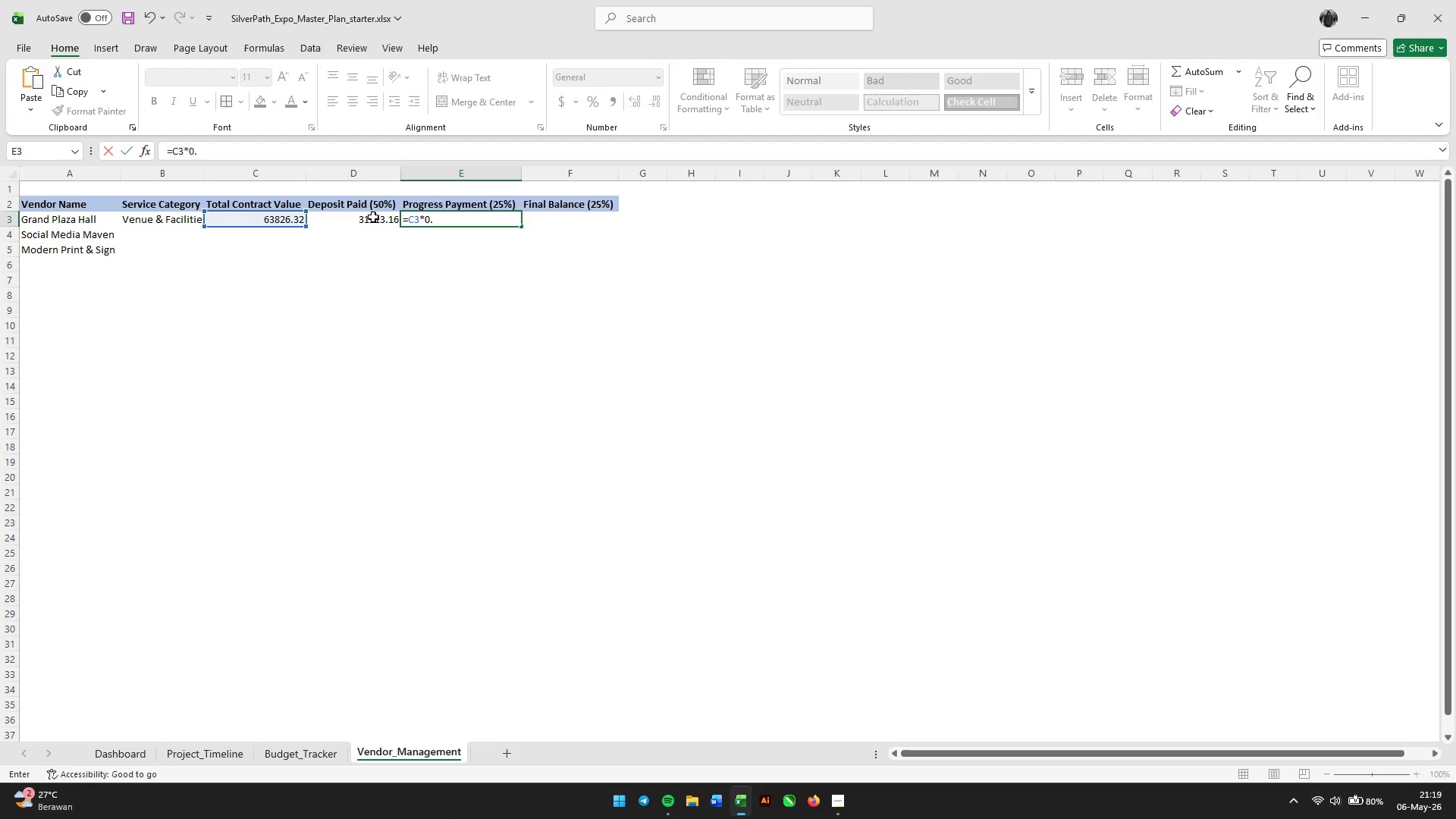 
key(NumpadDecimal)
 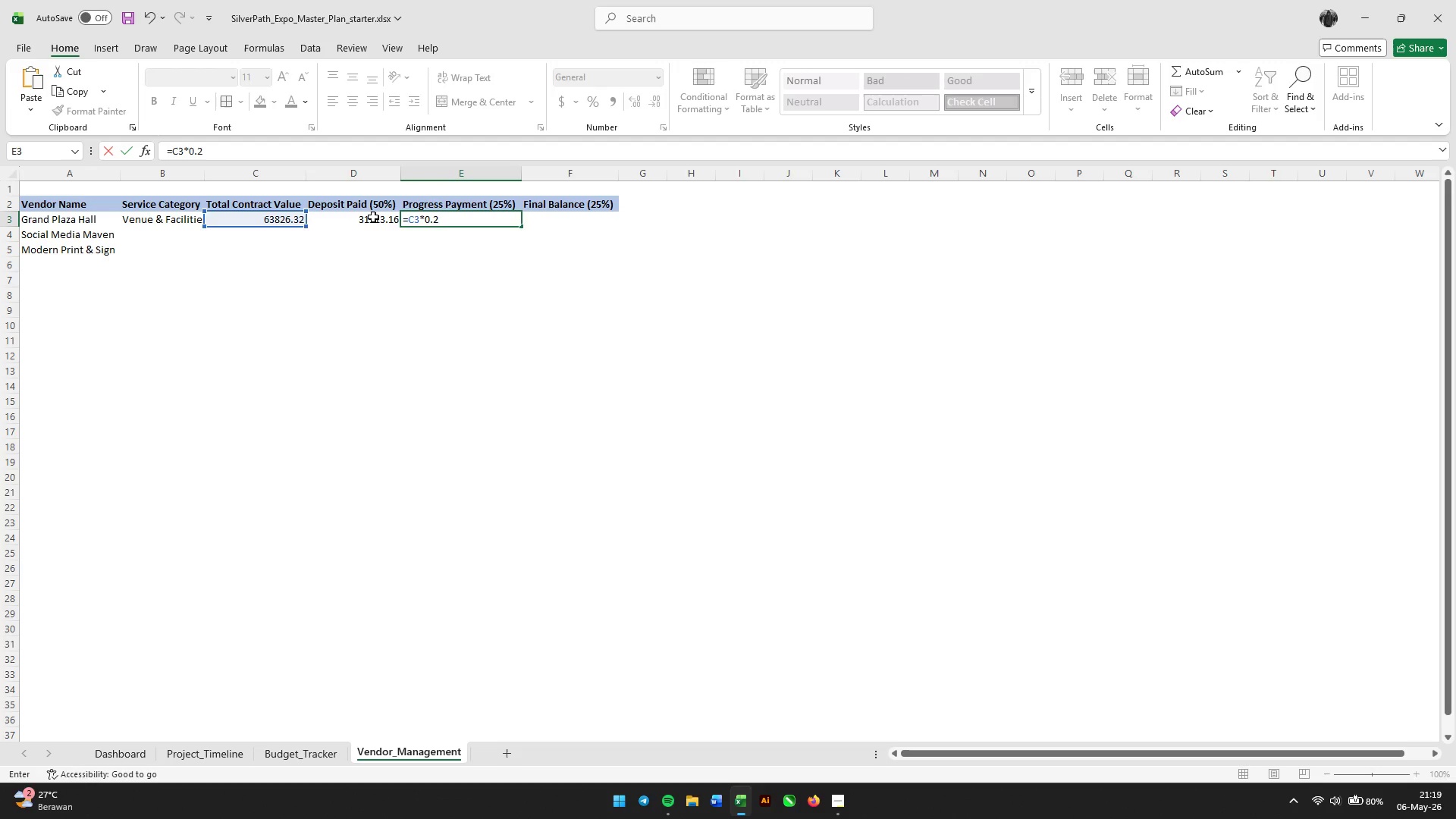 
key(Numpad2)
 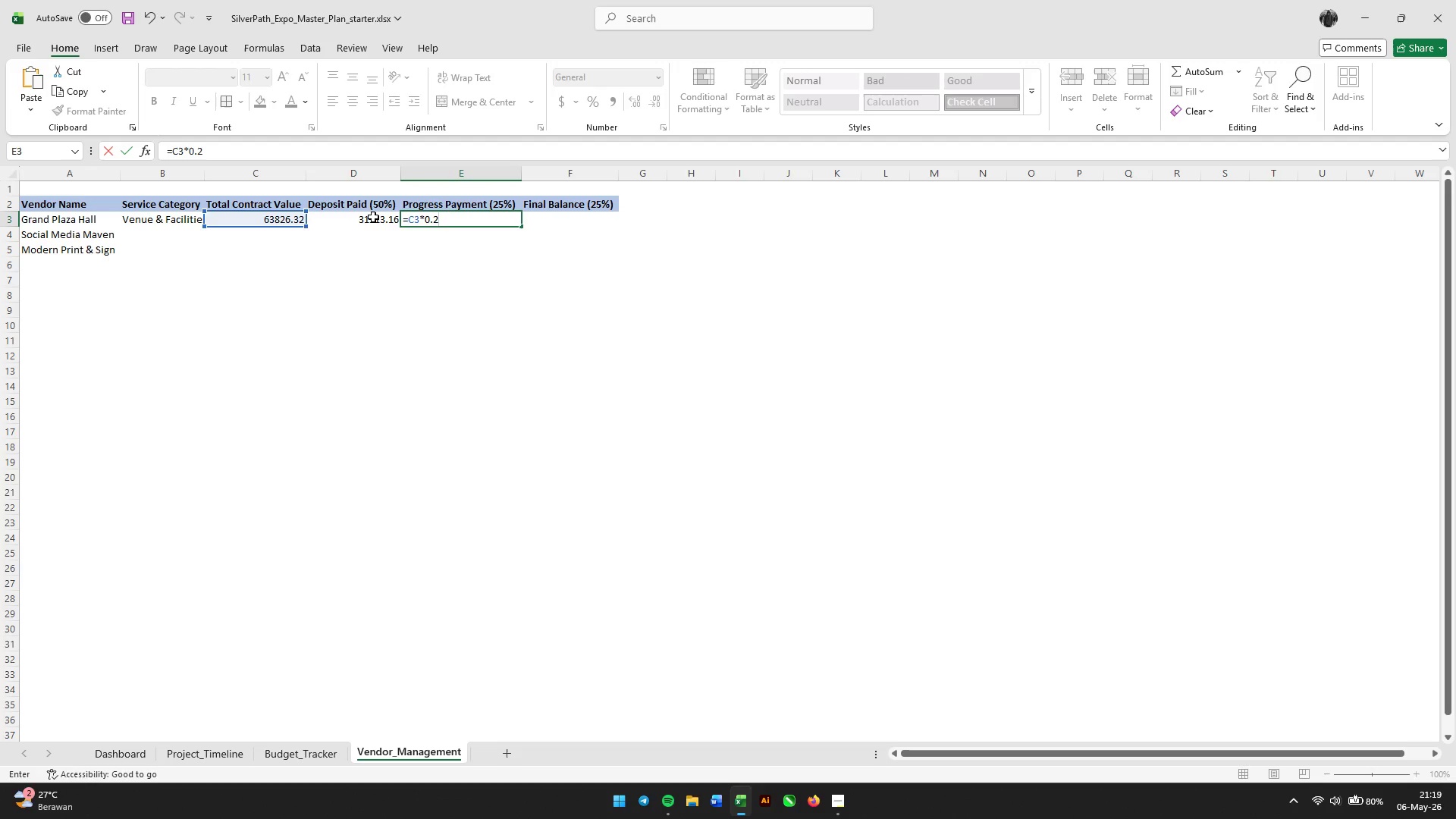 
key(Numpad5)
 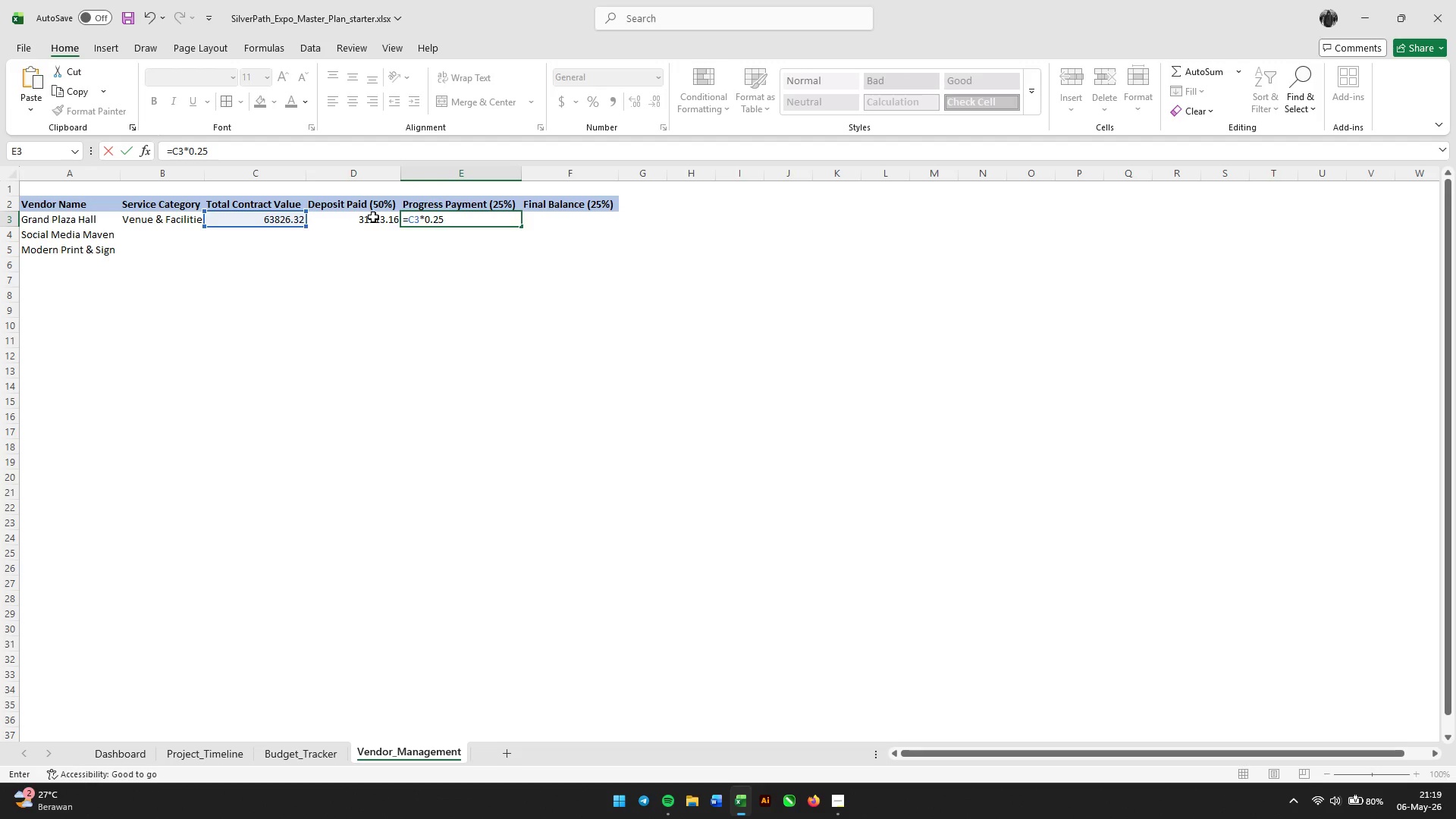 
key(Tab)
 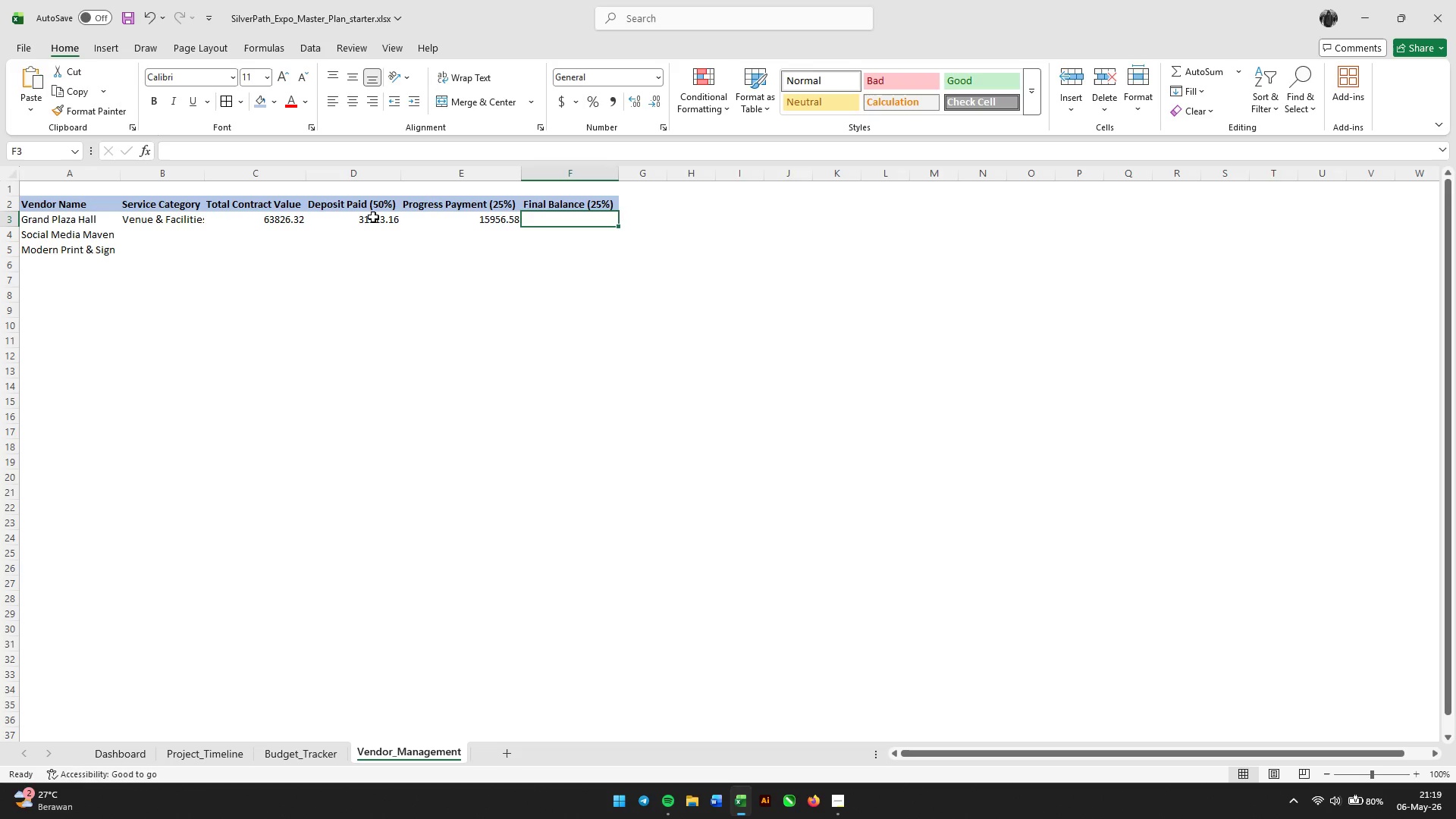 
wait(6.7)
 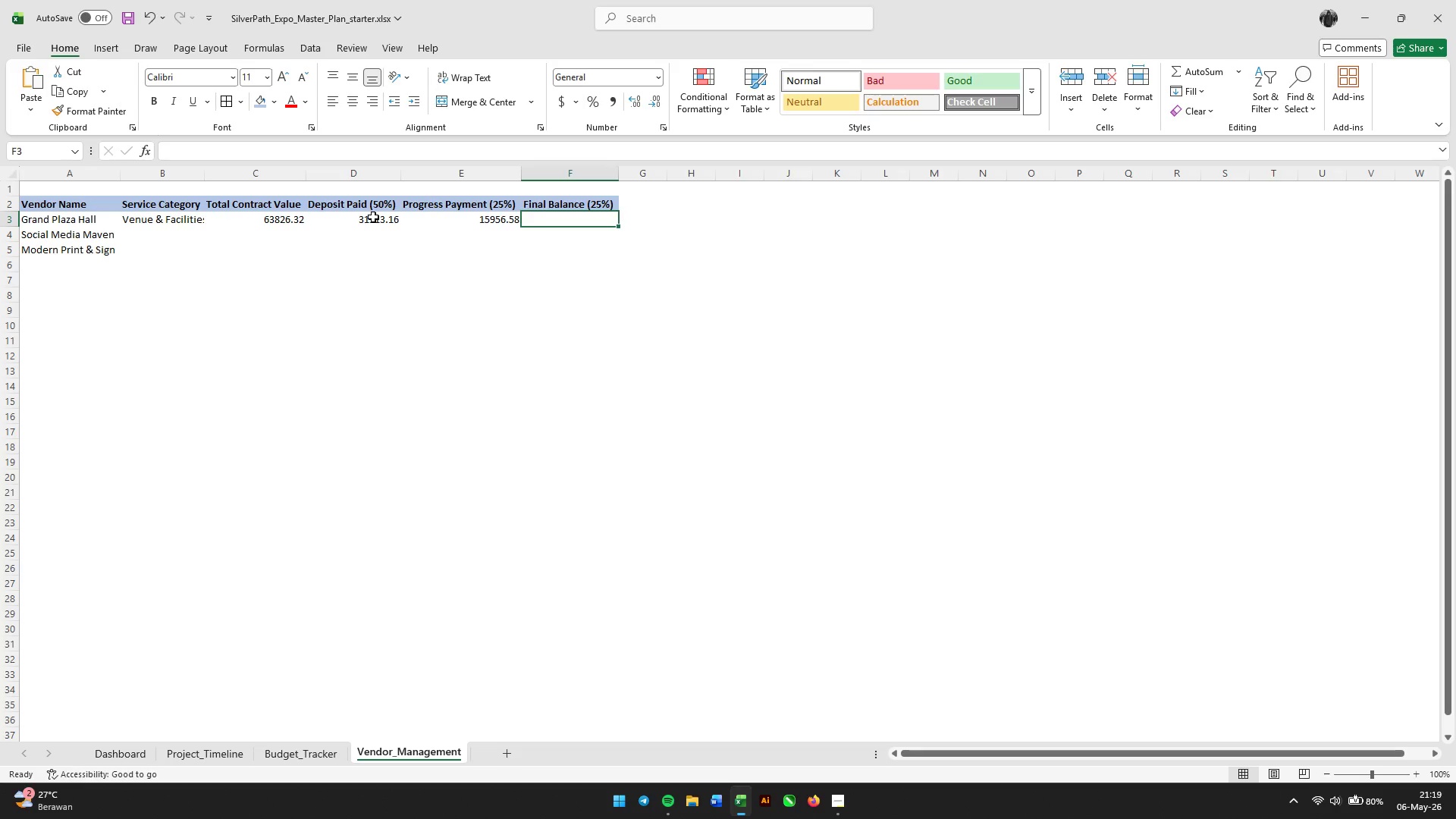 
key(Equal)
 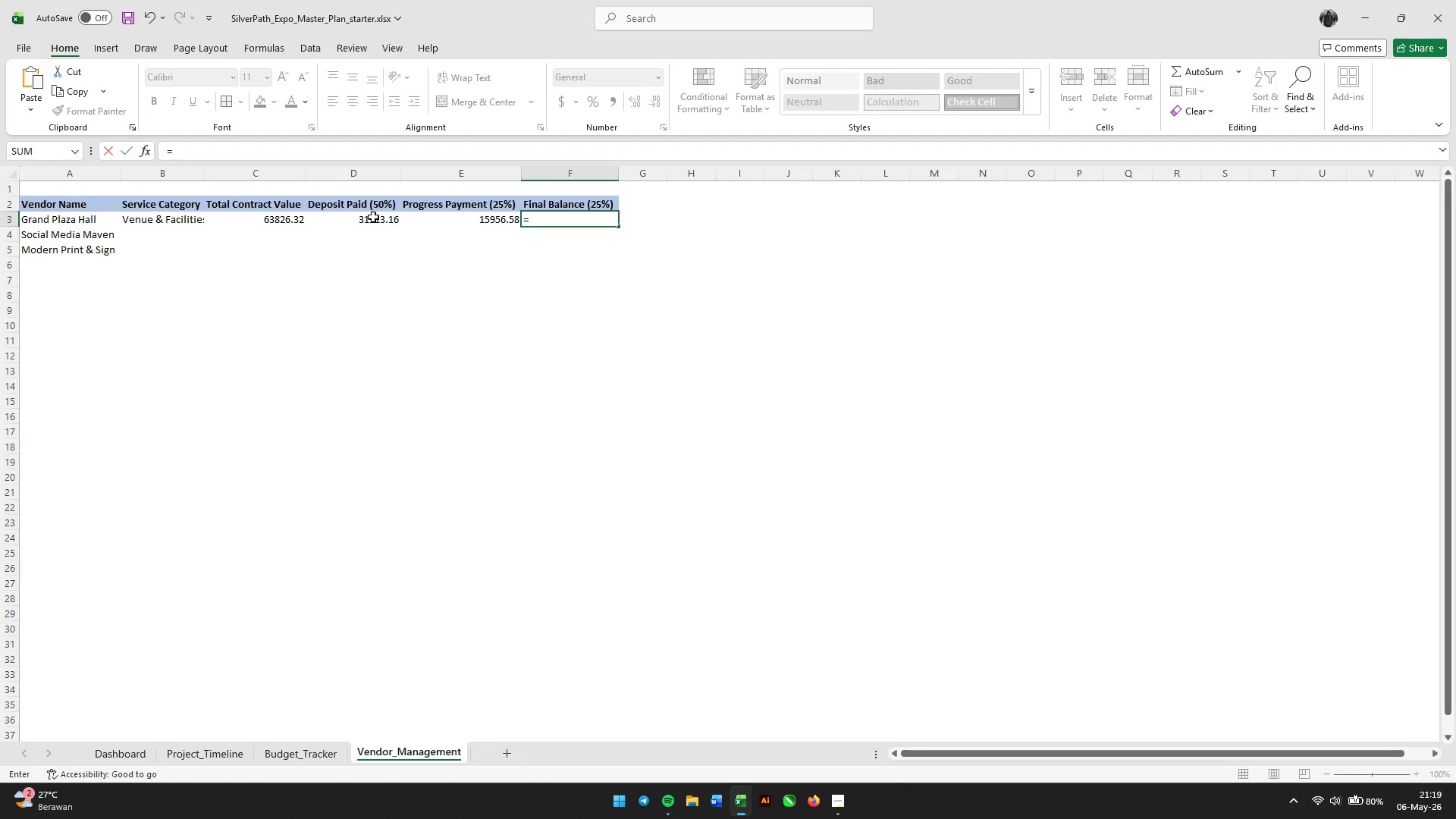 
key(ArrowLeft)
 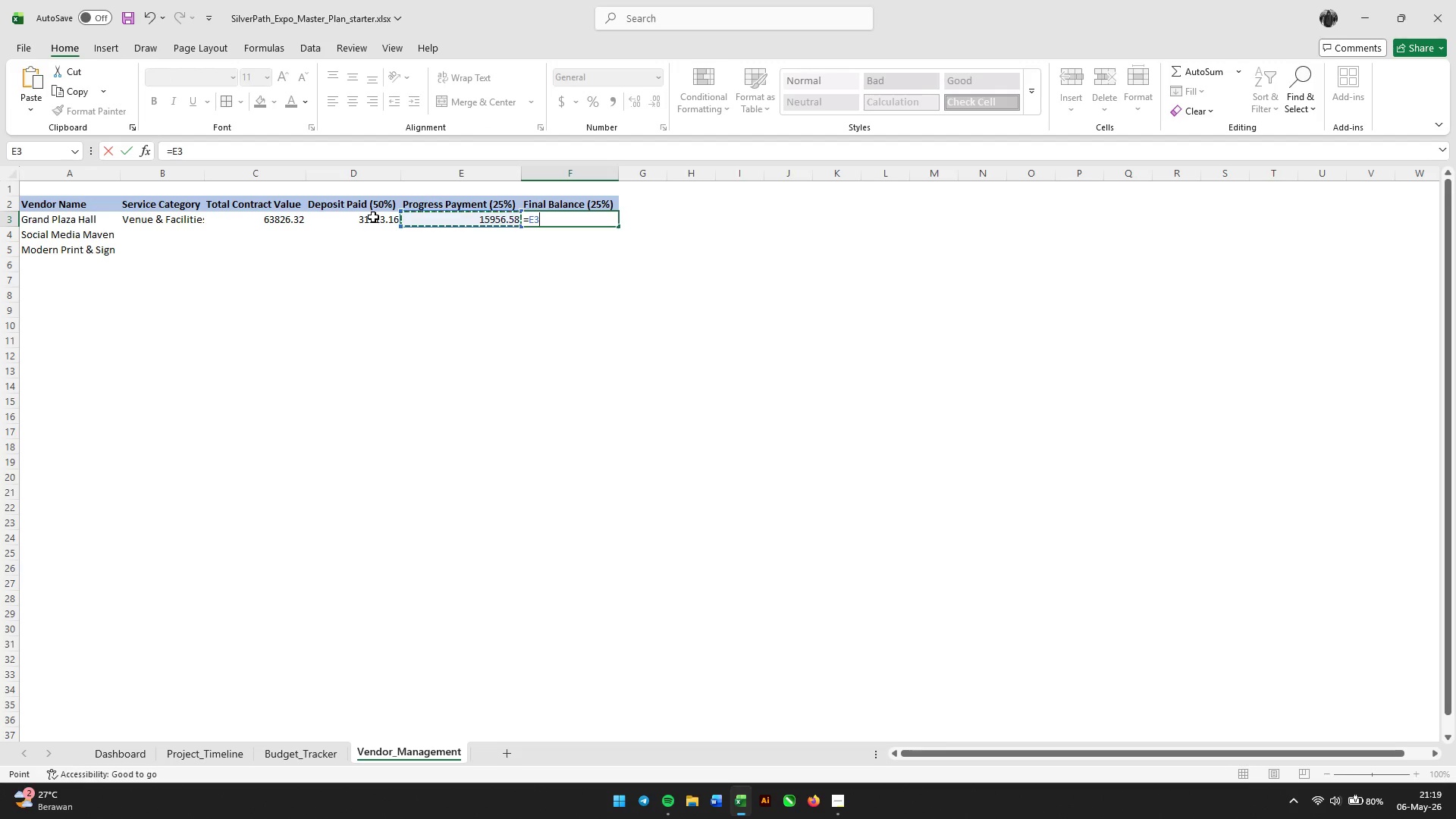 
key(ArrowLeft)
 